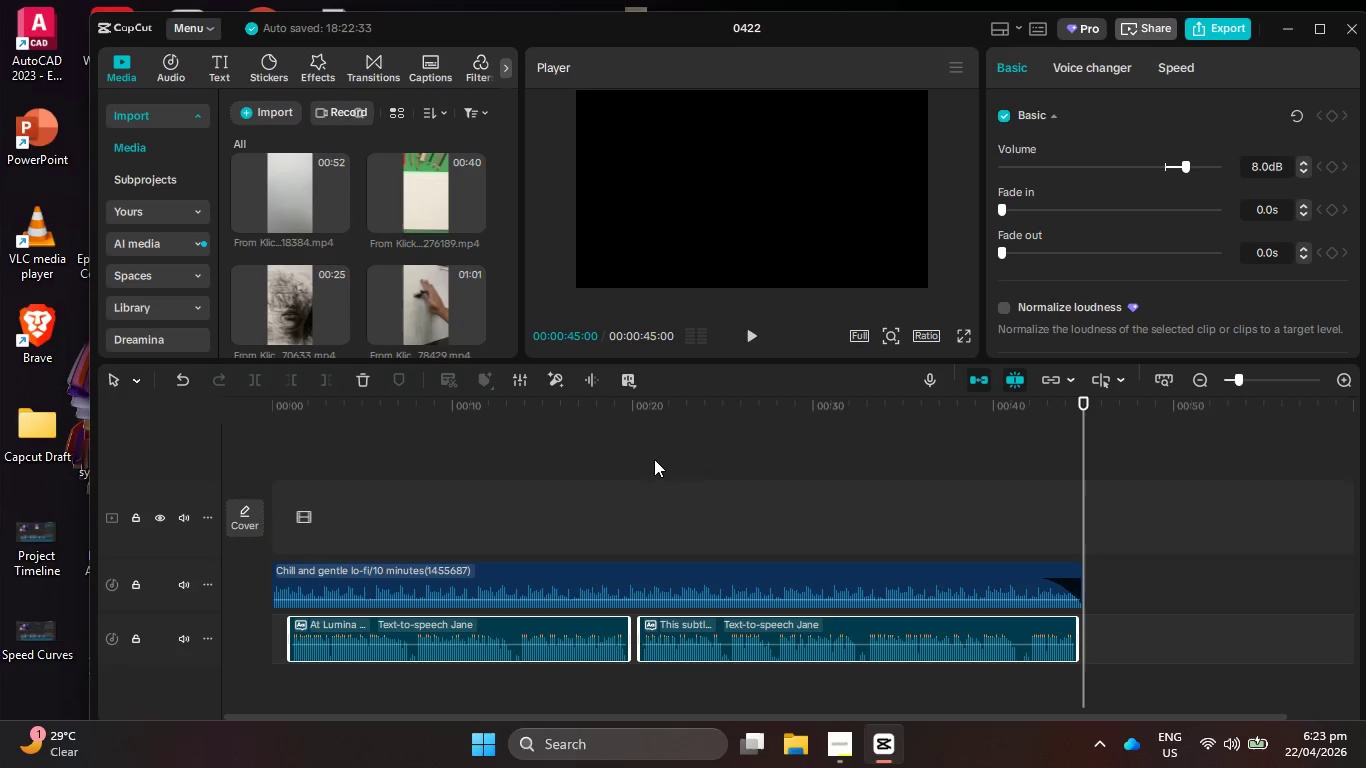 
left_click_drag(start_coordinate=[475, 408], to_coordinate=[70, 416])
 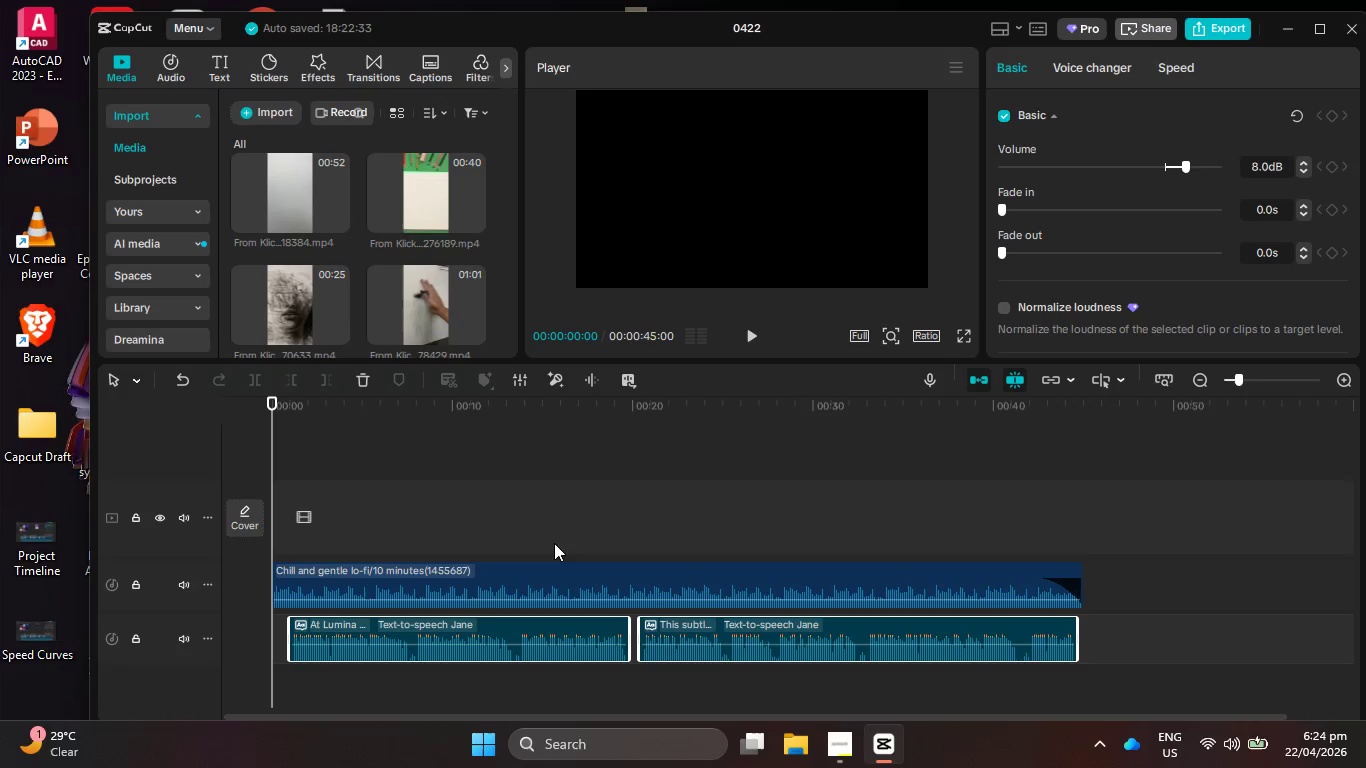 
wait(40.02)
 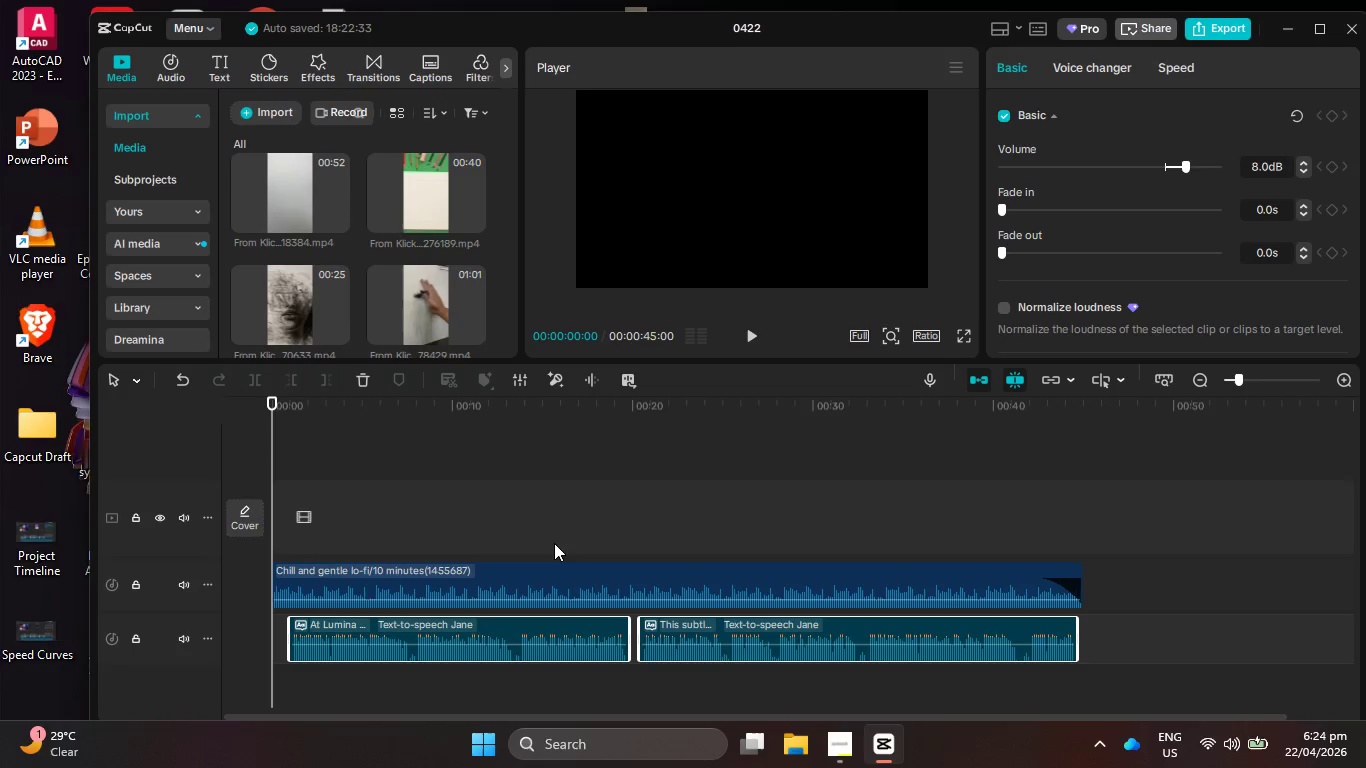 
left_click_drag(start_coordinate=[277, 413], to_coordinate=[294, 420])
 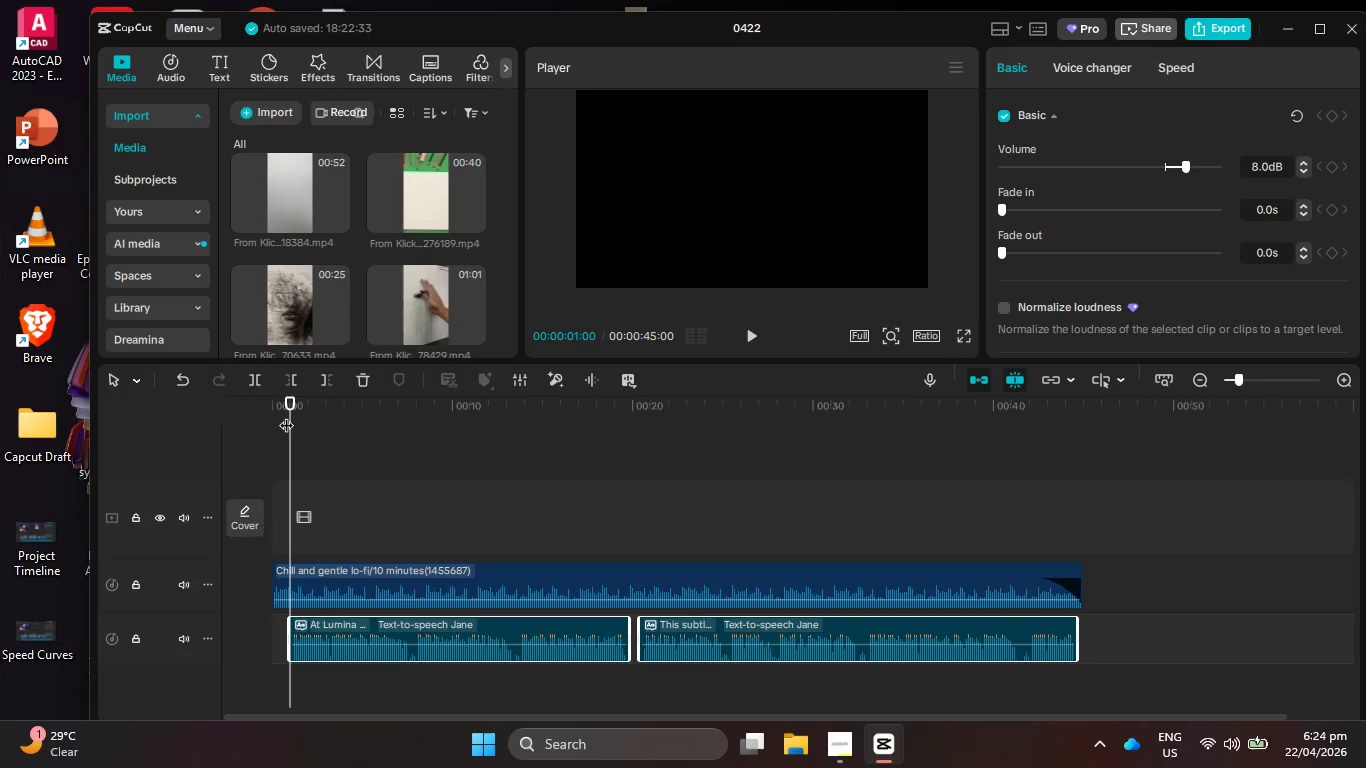 
wait(11.42)
 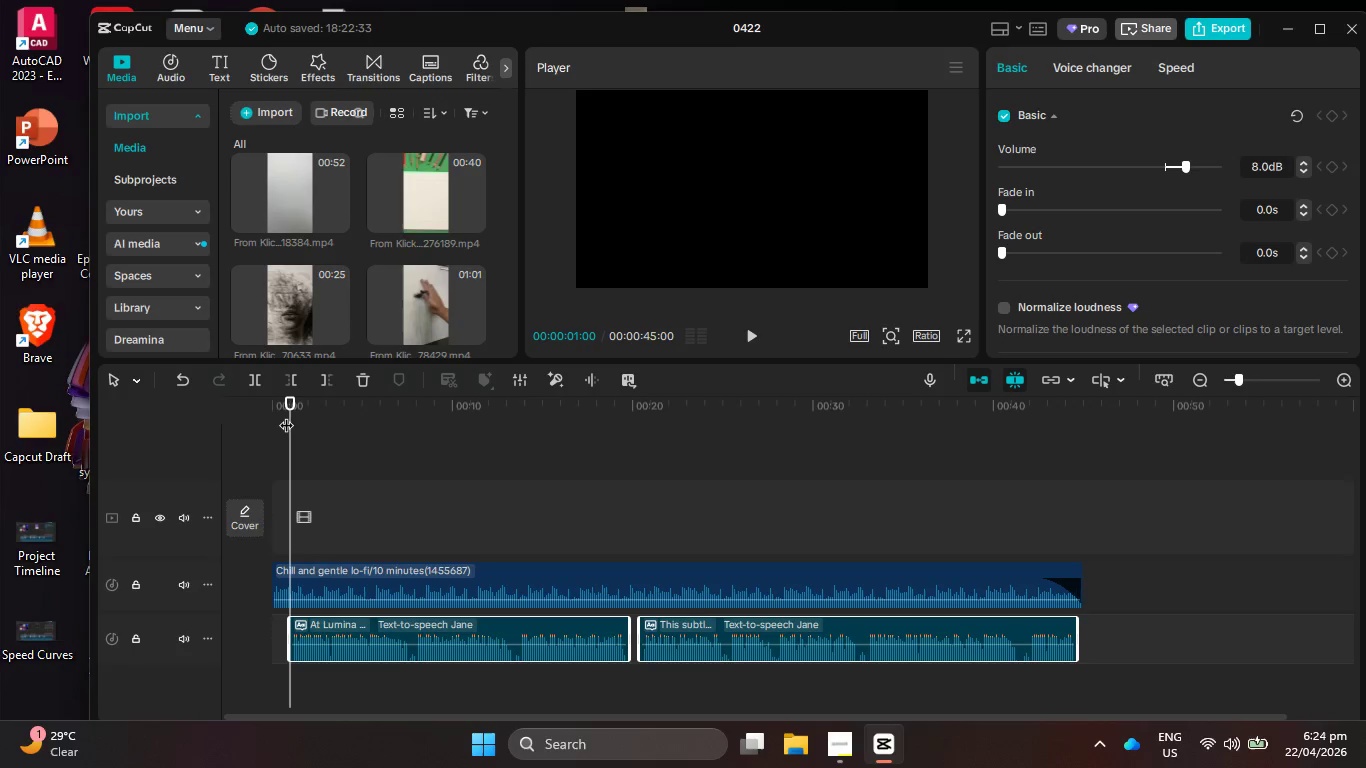 
left_click_drag(start_coordinate=[291, 424], to_coordinate=[617, 496])
 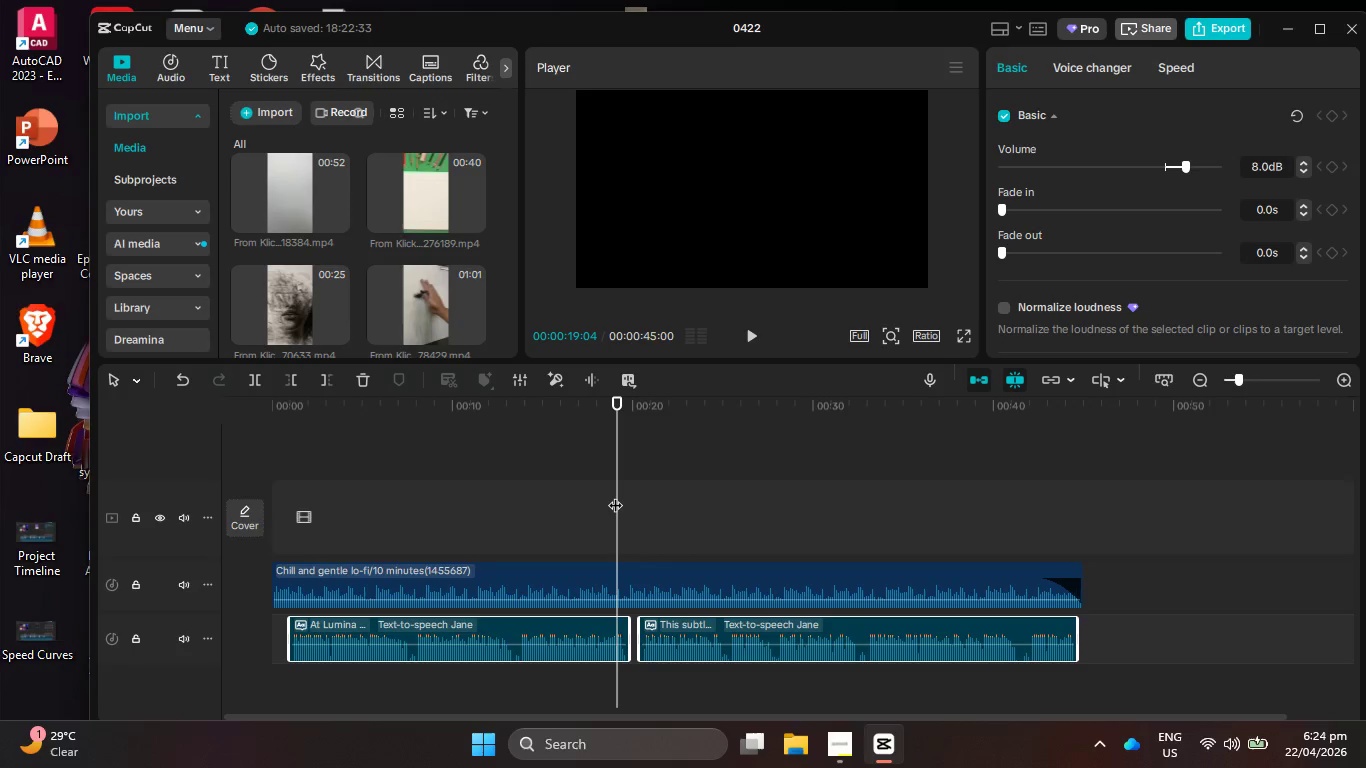 
wait(21.61)
 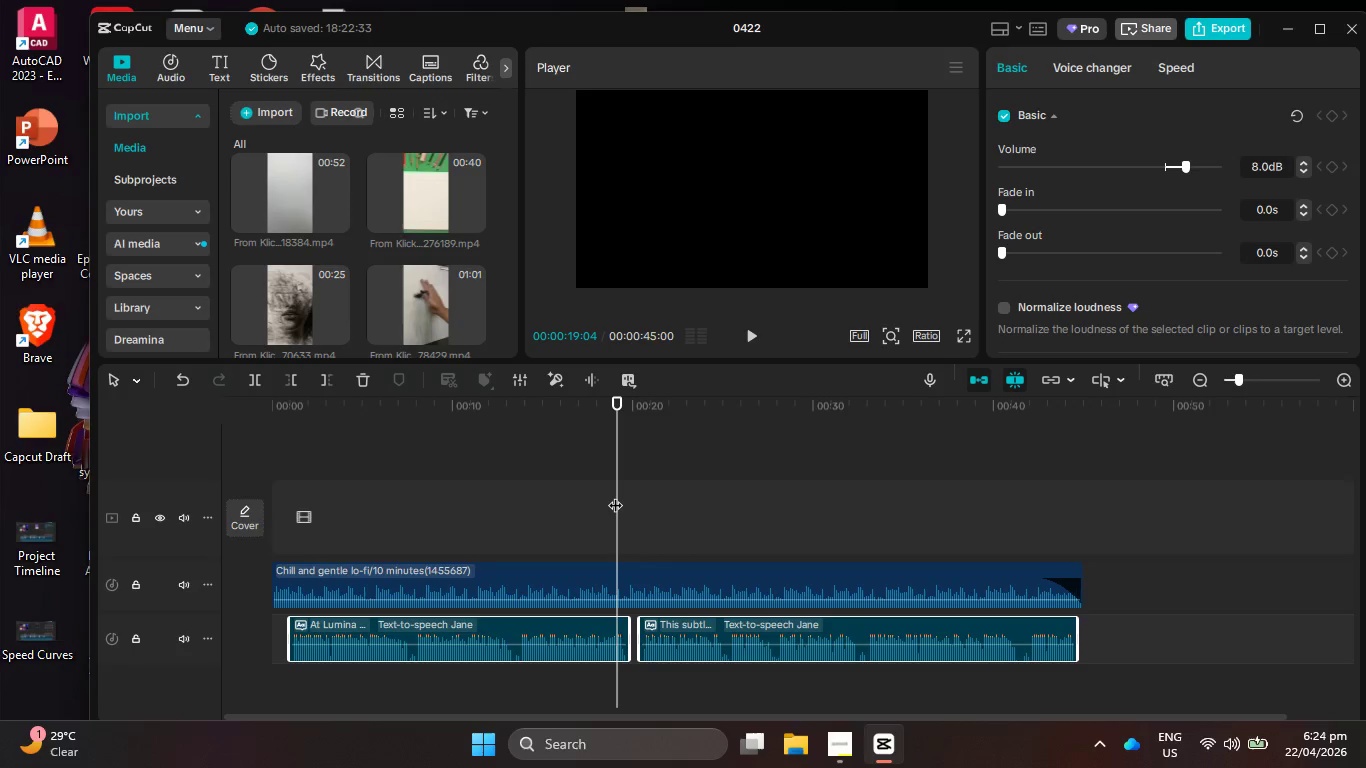 
scroll: coordinate [426, 218], scroll_direction: down, amount: 1.0
 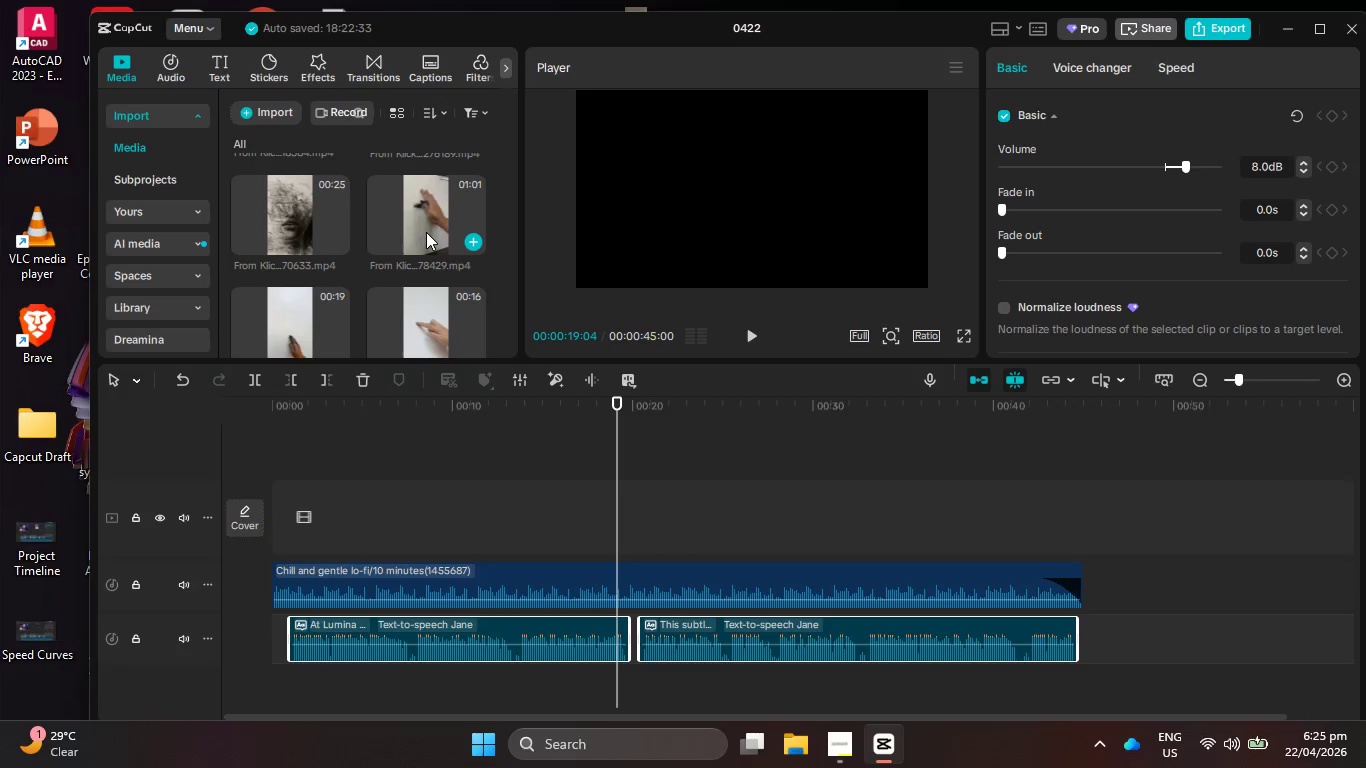 
wait(15.22)
 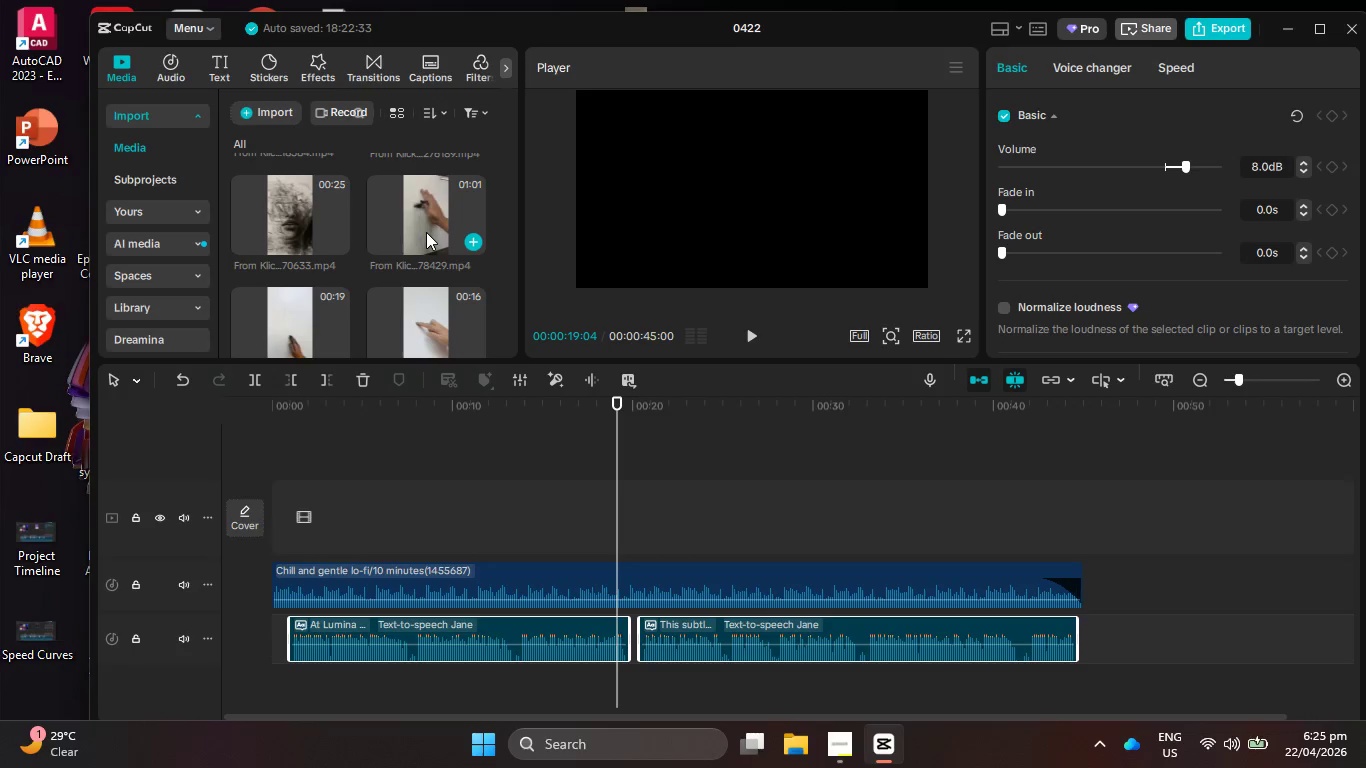 
scroll: coordinate [395, 222], scroll_direction: down, amount: 1.0
 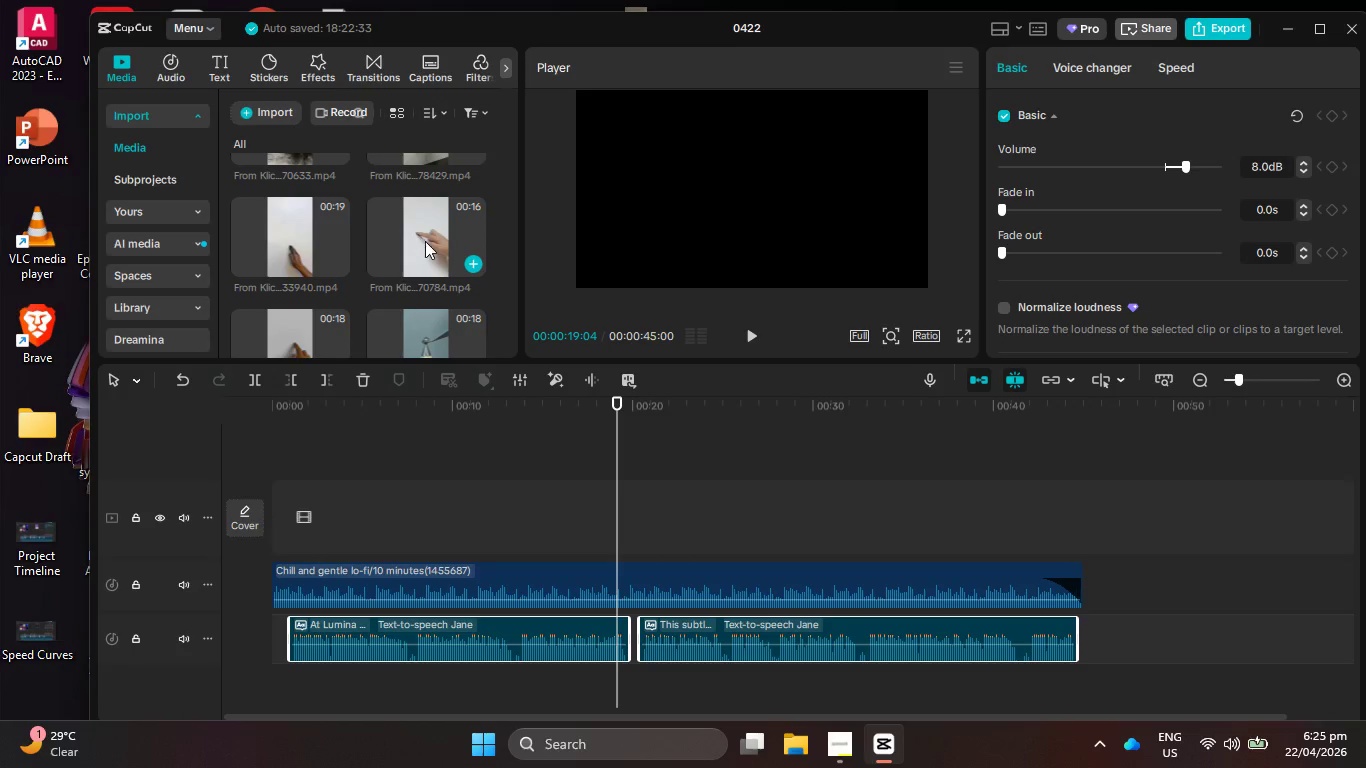 
wait(9.22)
 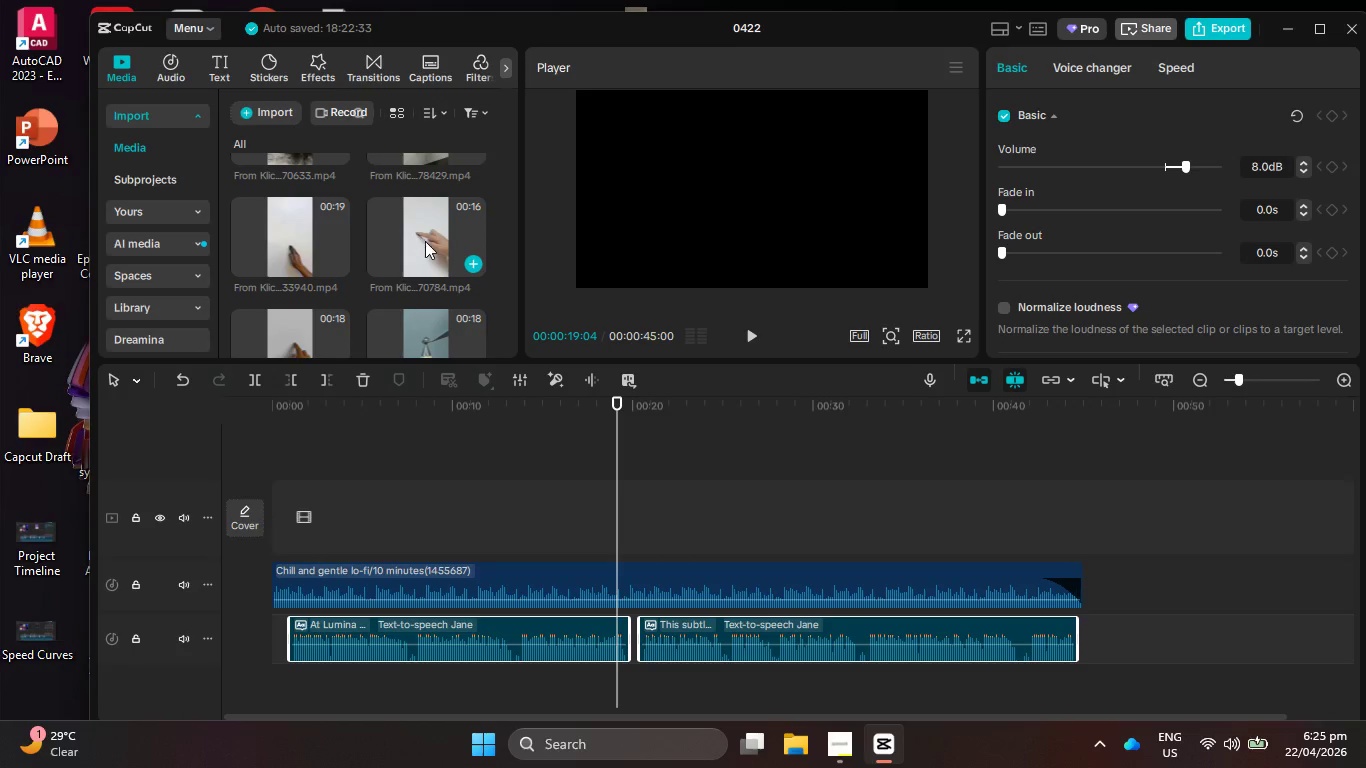 
scroll: coordinate [375, 324], scroll_direction: down, amount: 1.0
 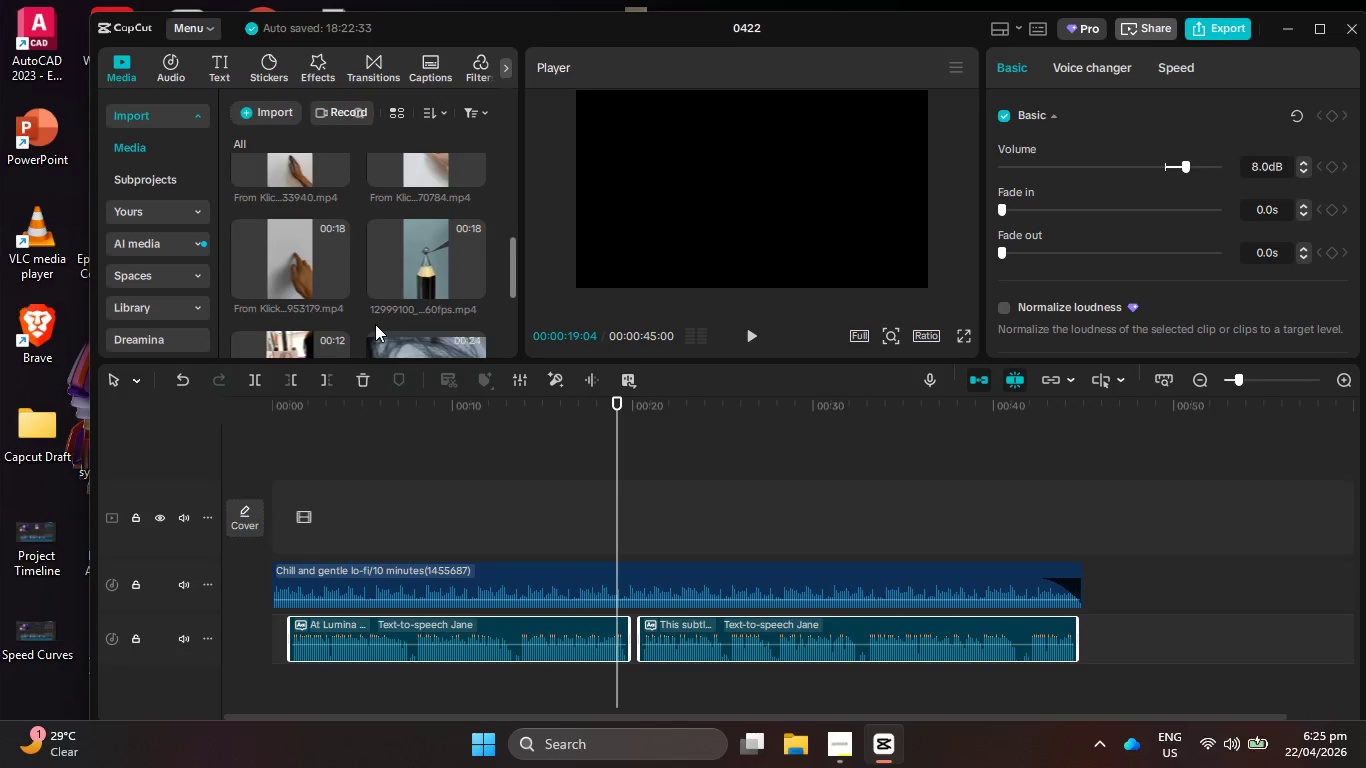 
mouse_move([384, 296])
 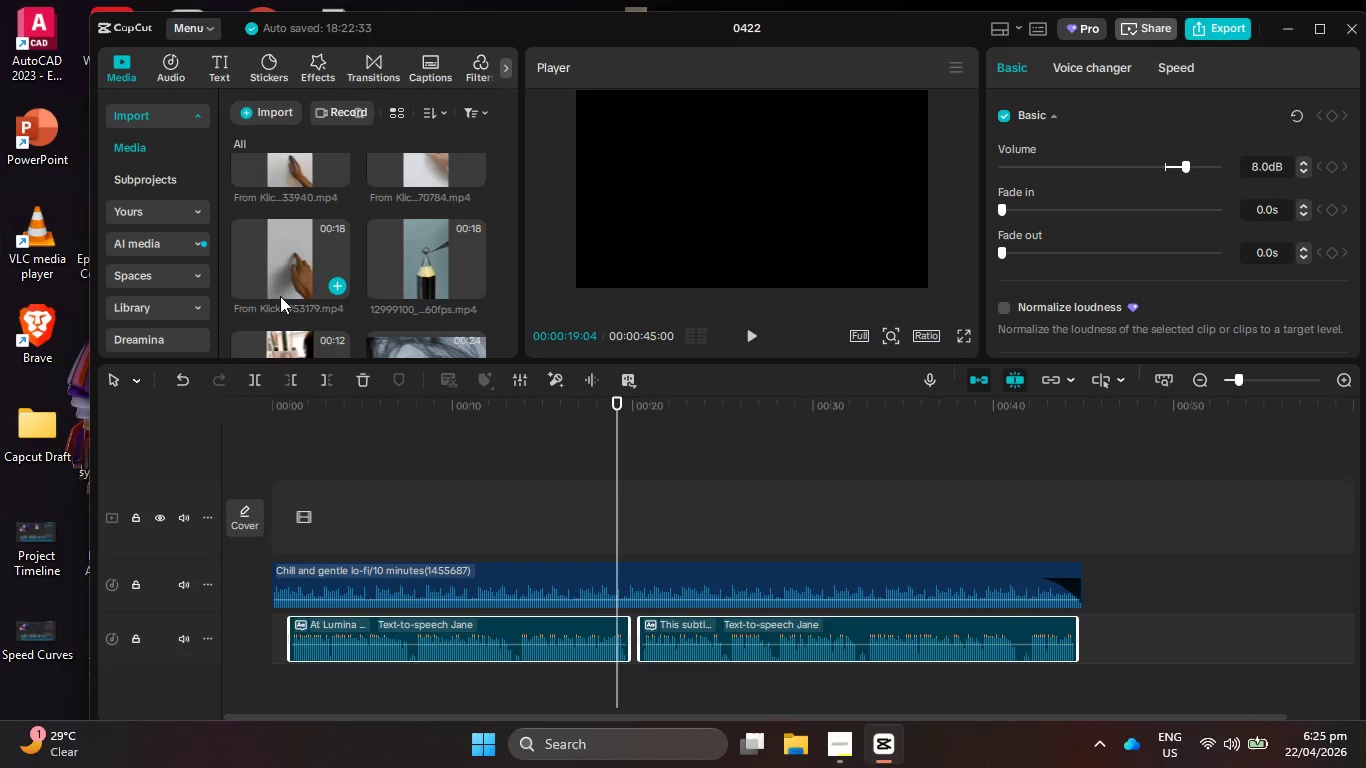 
scroll: coordinate [280, 296], scroll_direction: down, amount: 1.0
 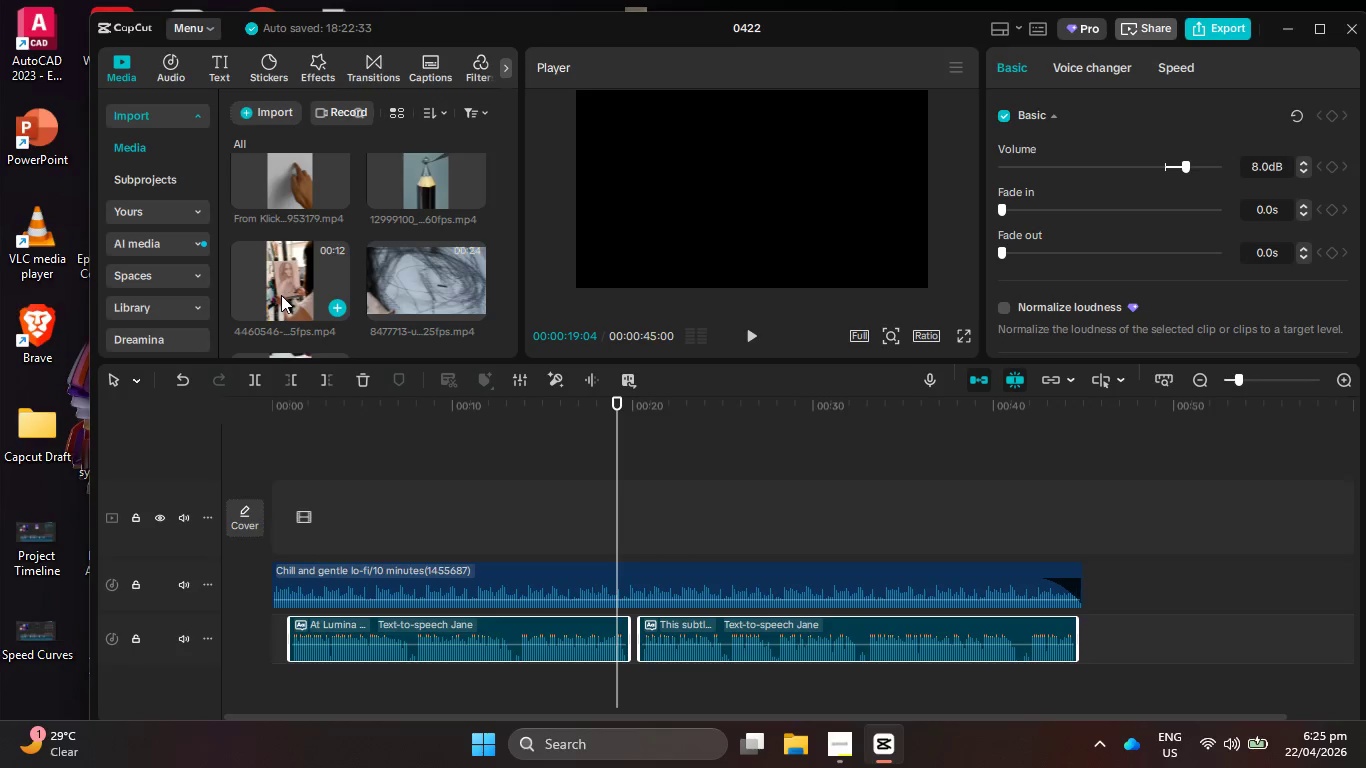 
wait(5.66)
 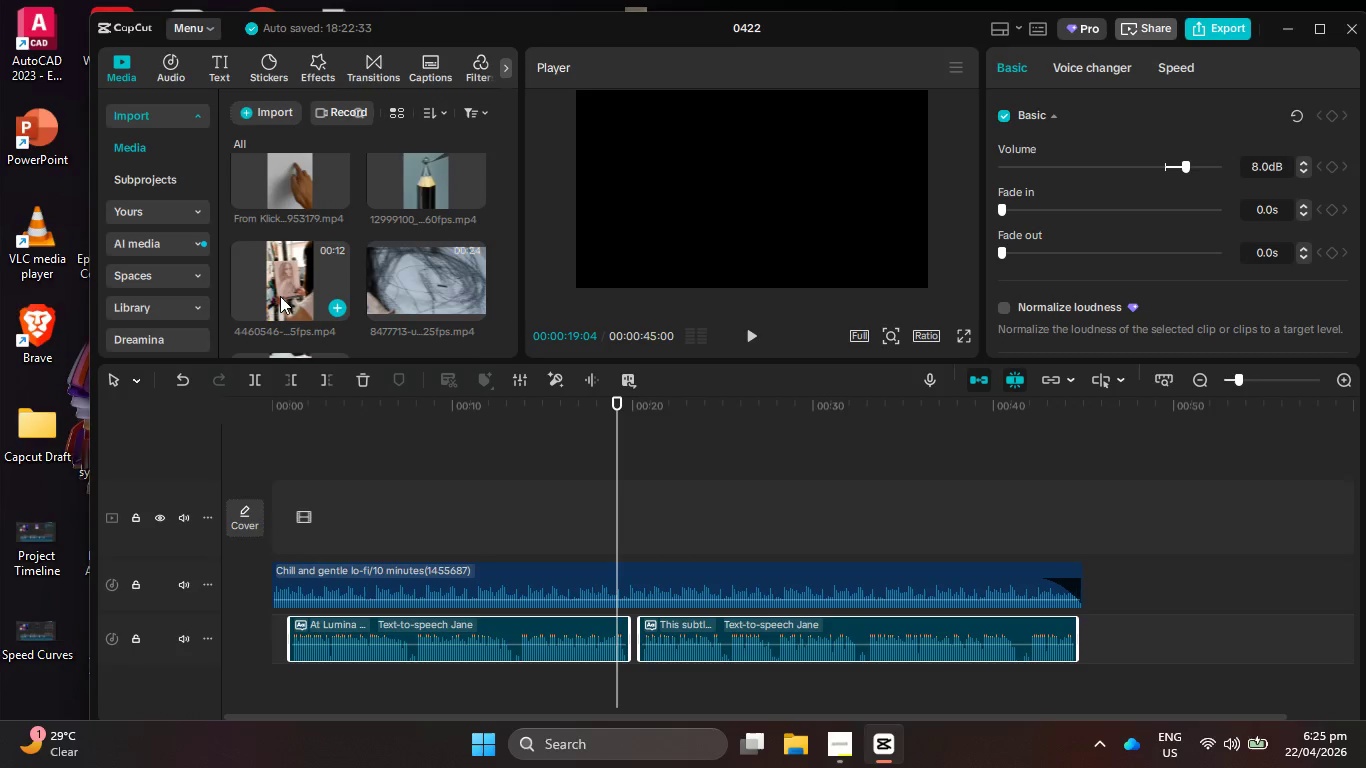 
scroll: coordinate [385, 266], scroll_direction: down, amount: 5.0
 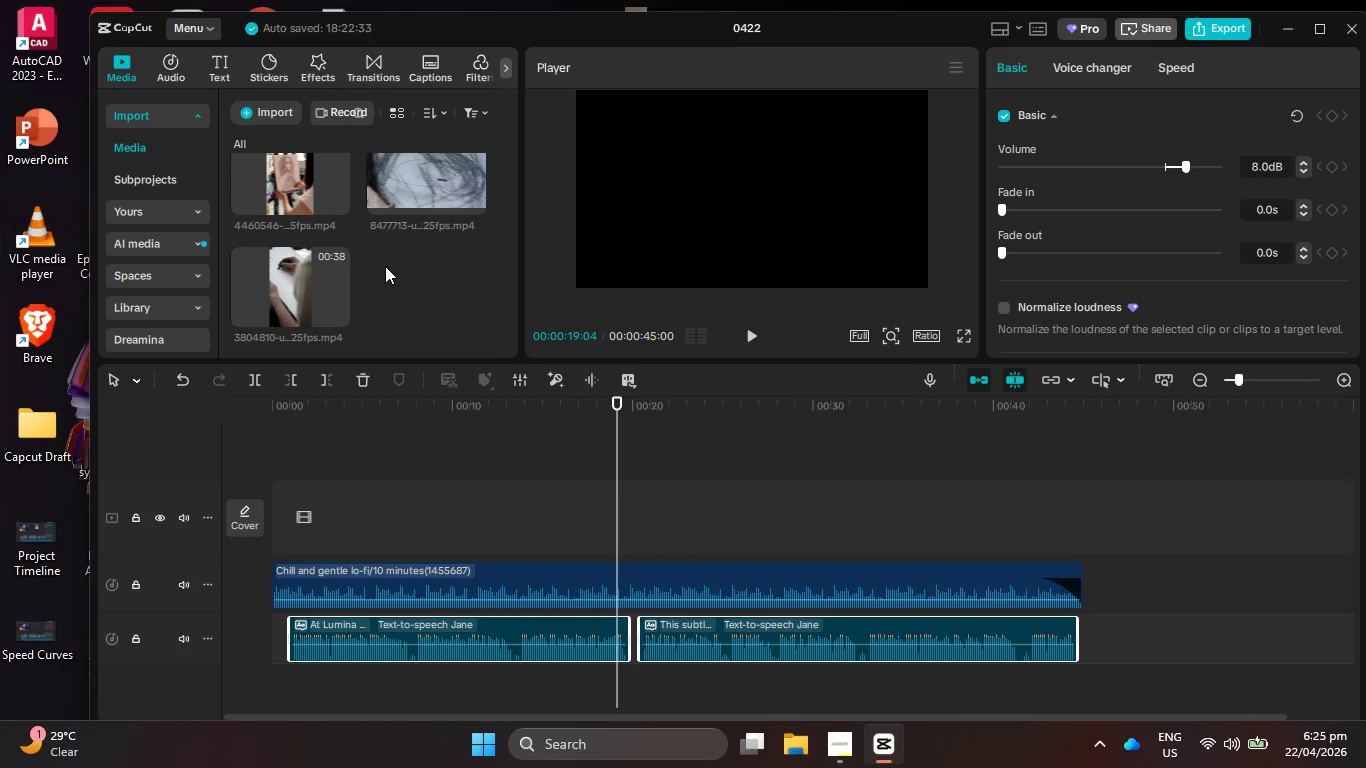 
scroll: coordinate [385, 266], scroll_direction: down, amount: 2.0
 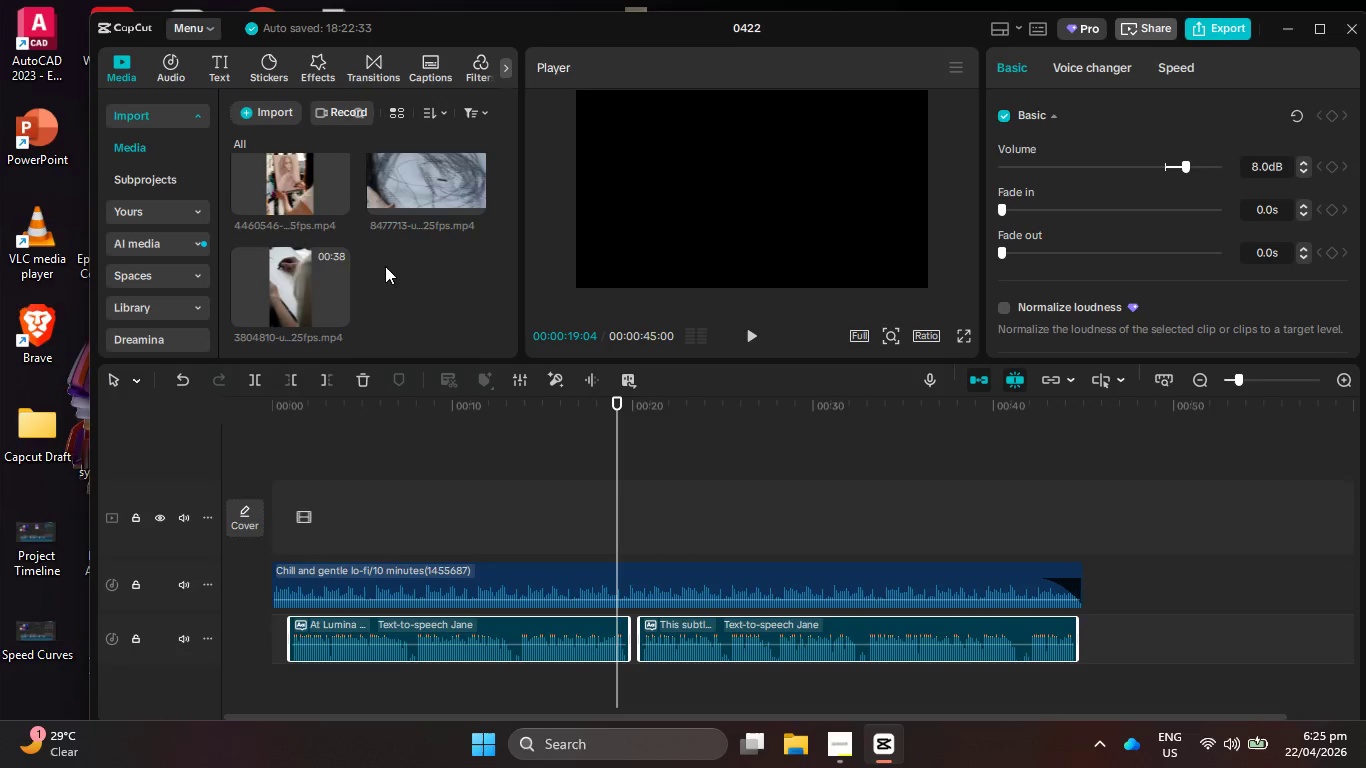 
scroll: coordinate [385, 266], scroll_direction: up, amount: 2.0
 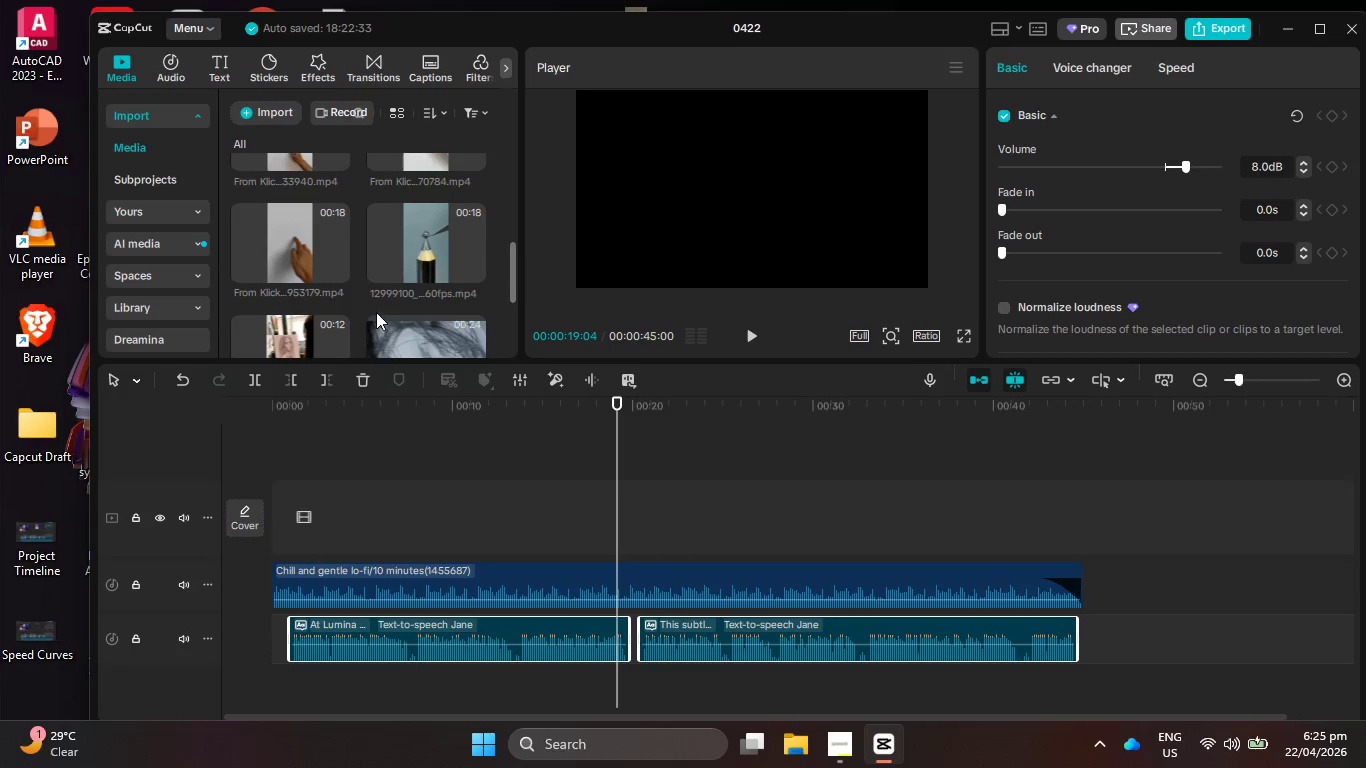 
scroll: coordinate [376, 274], scroll_direction: down, amount: 2.0
 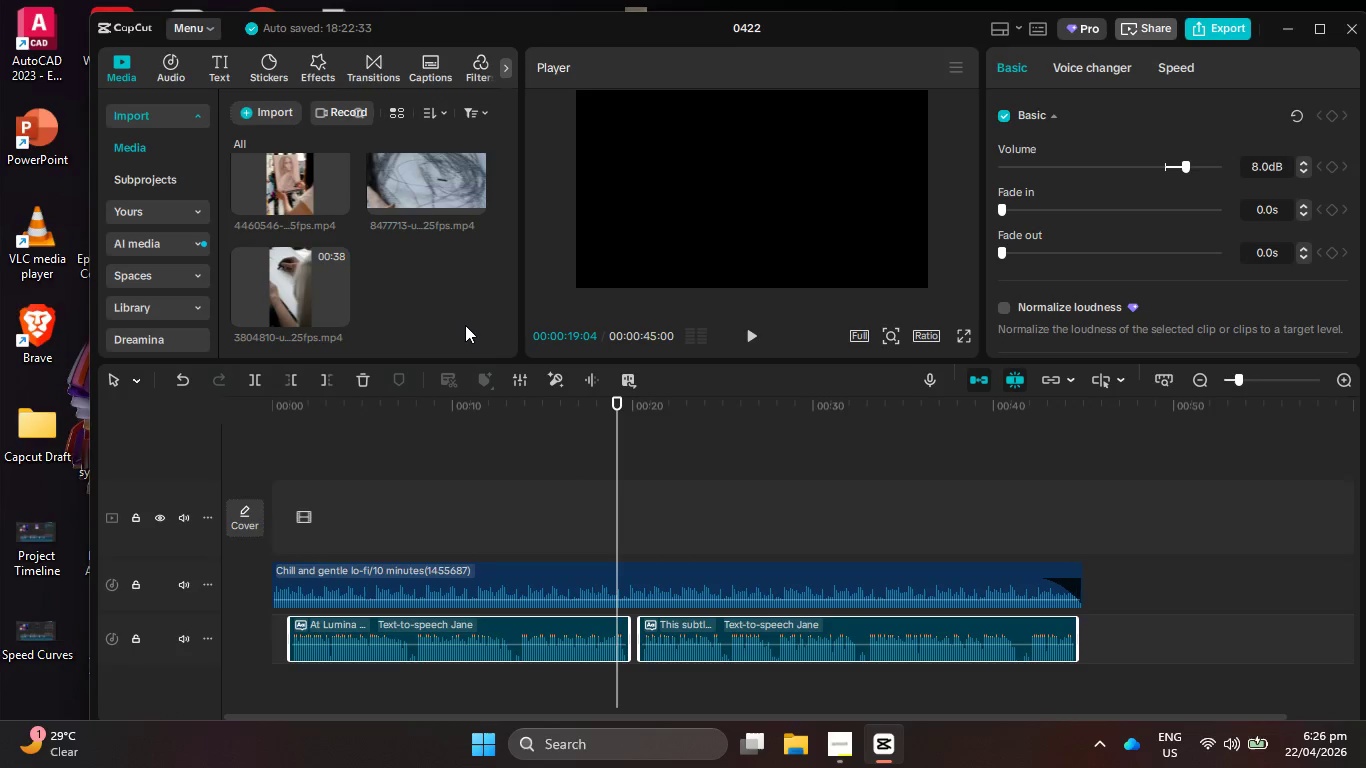 
wait(59.65)
 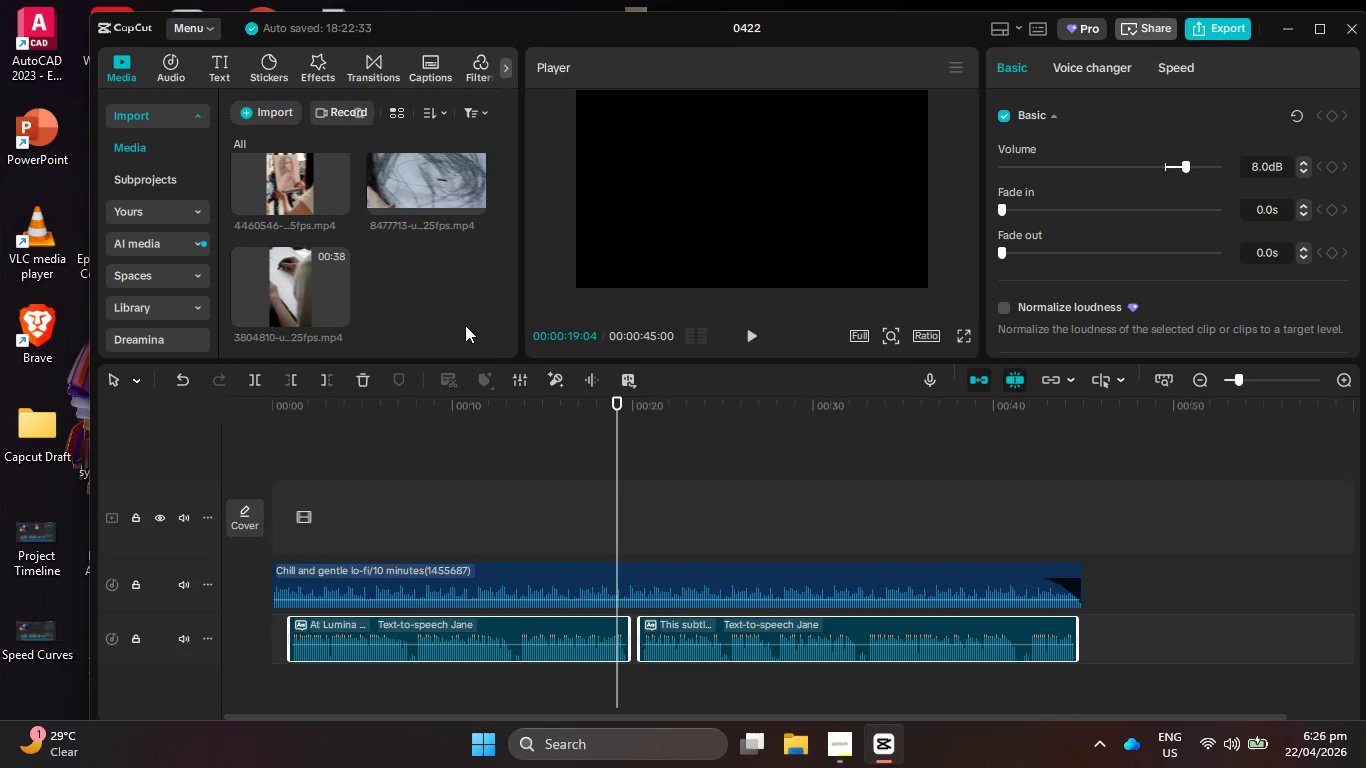 
left_click_drag(start_coordinate=[422, 410], to_coordinate=[164, 412])
 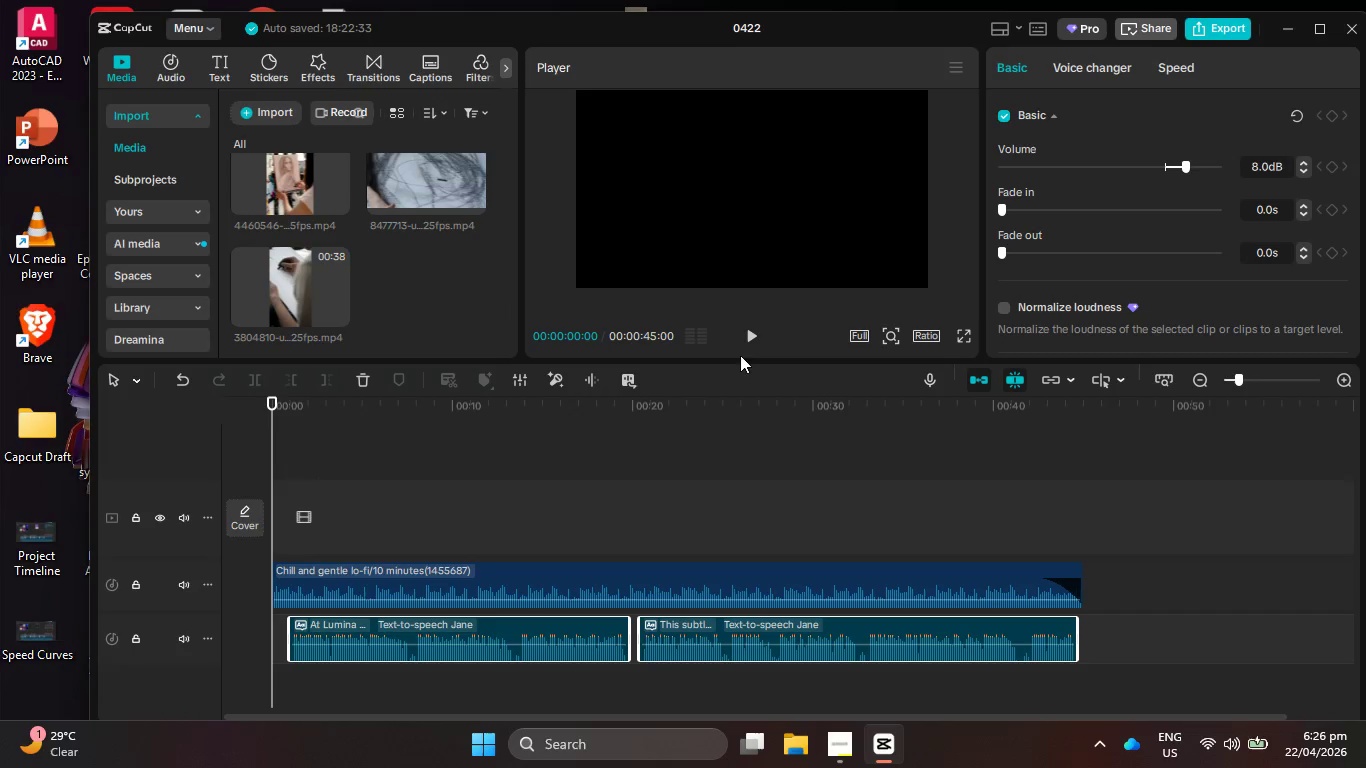 
left_click([740, 342])
 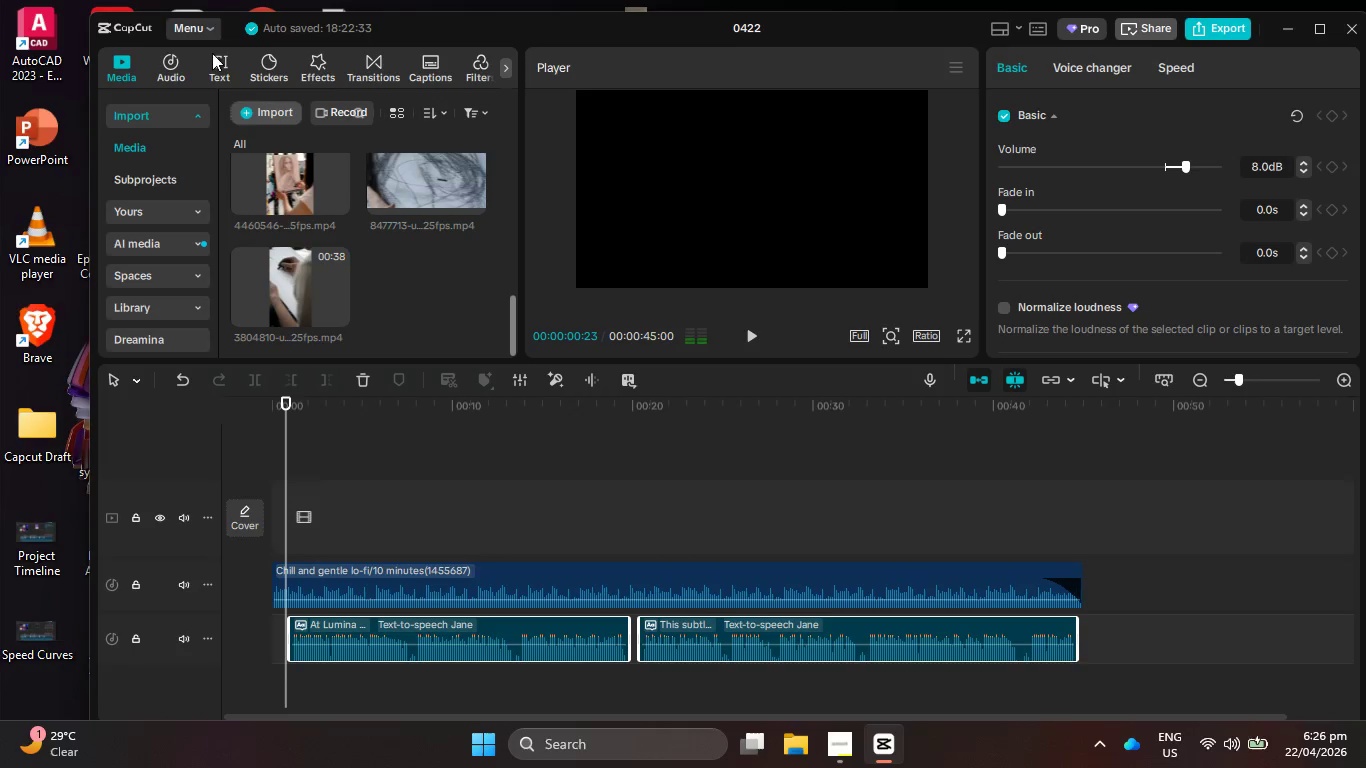 
left_click([220, 52])
 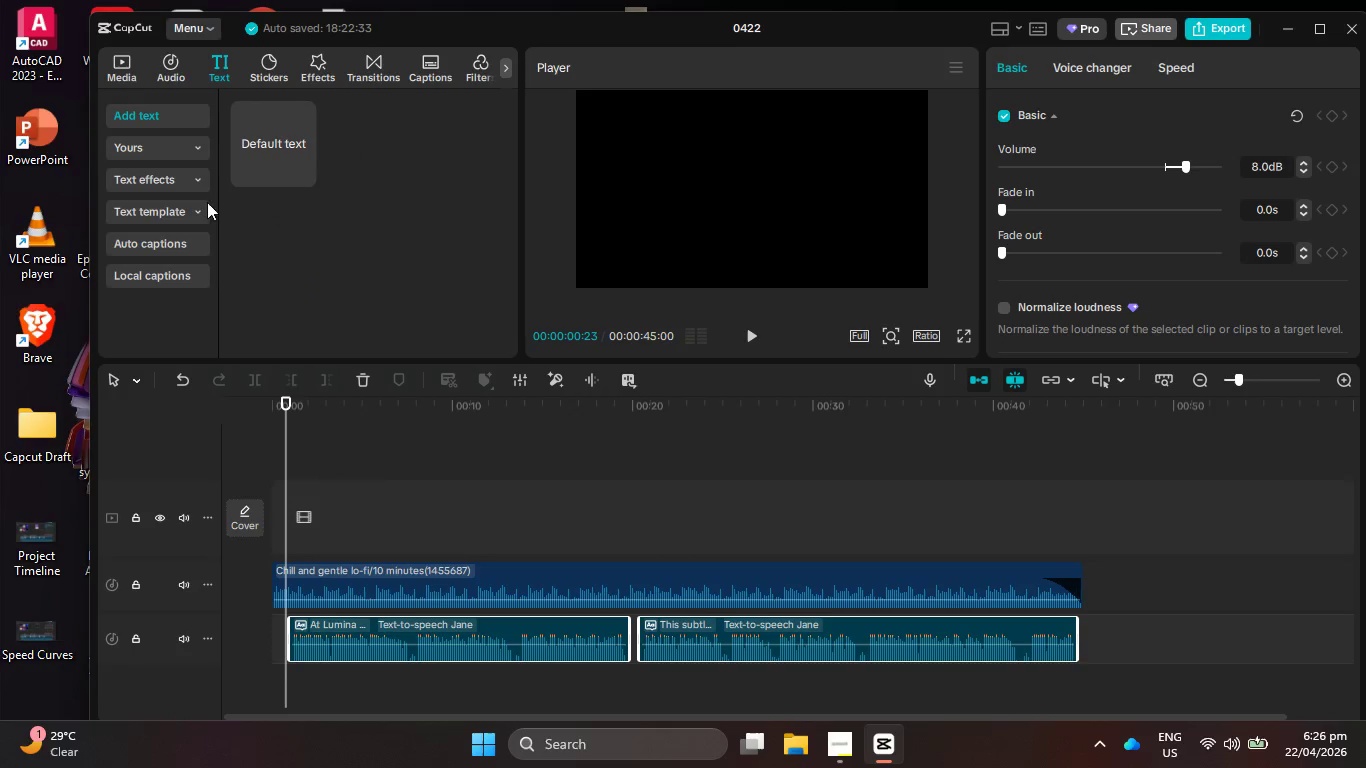 
left_click([157, 249])
 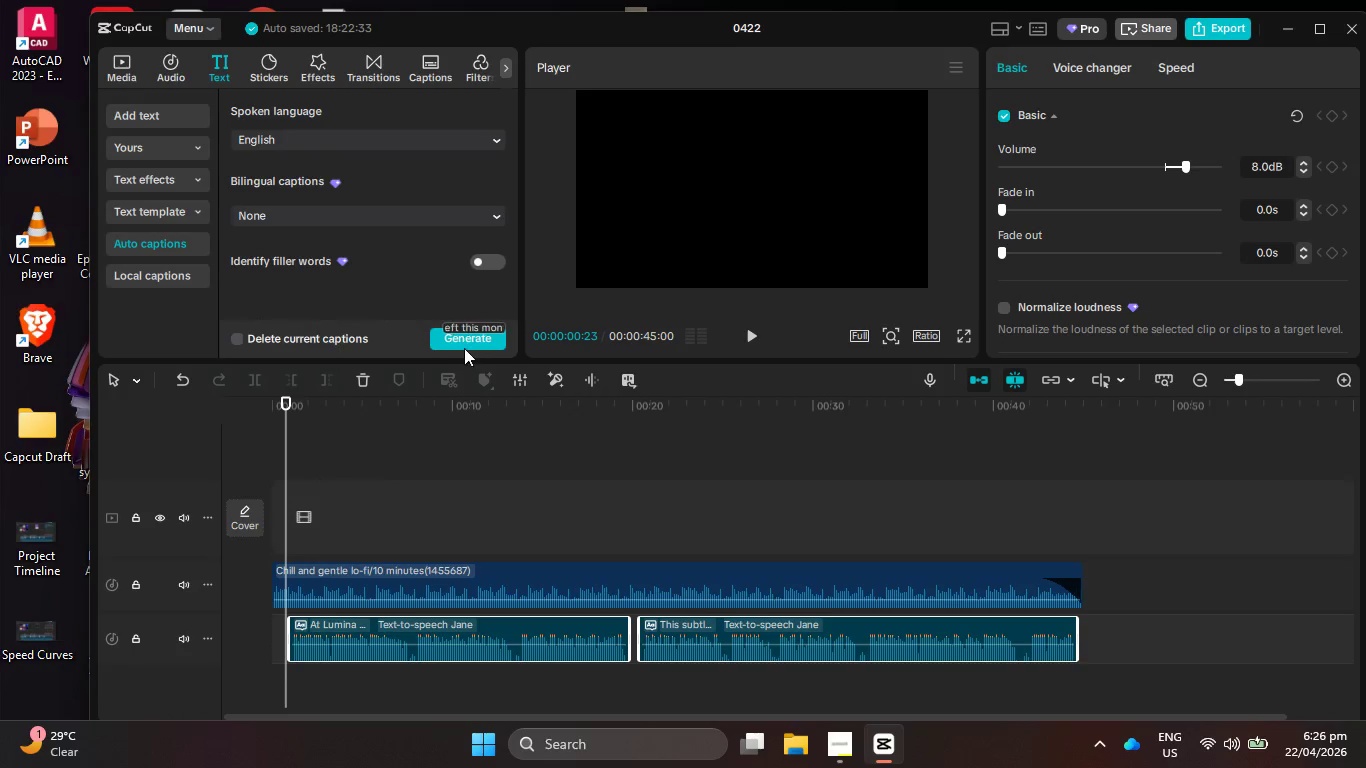 
left_click([460, 337])
 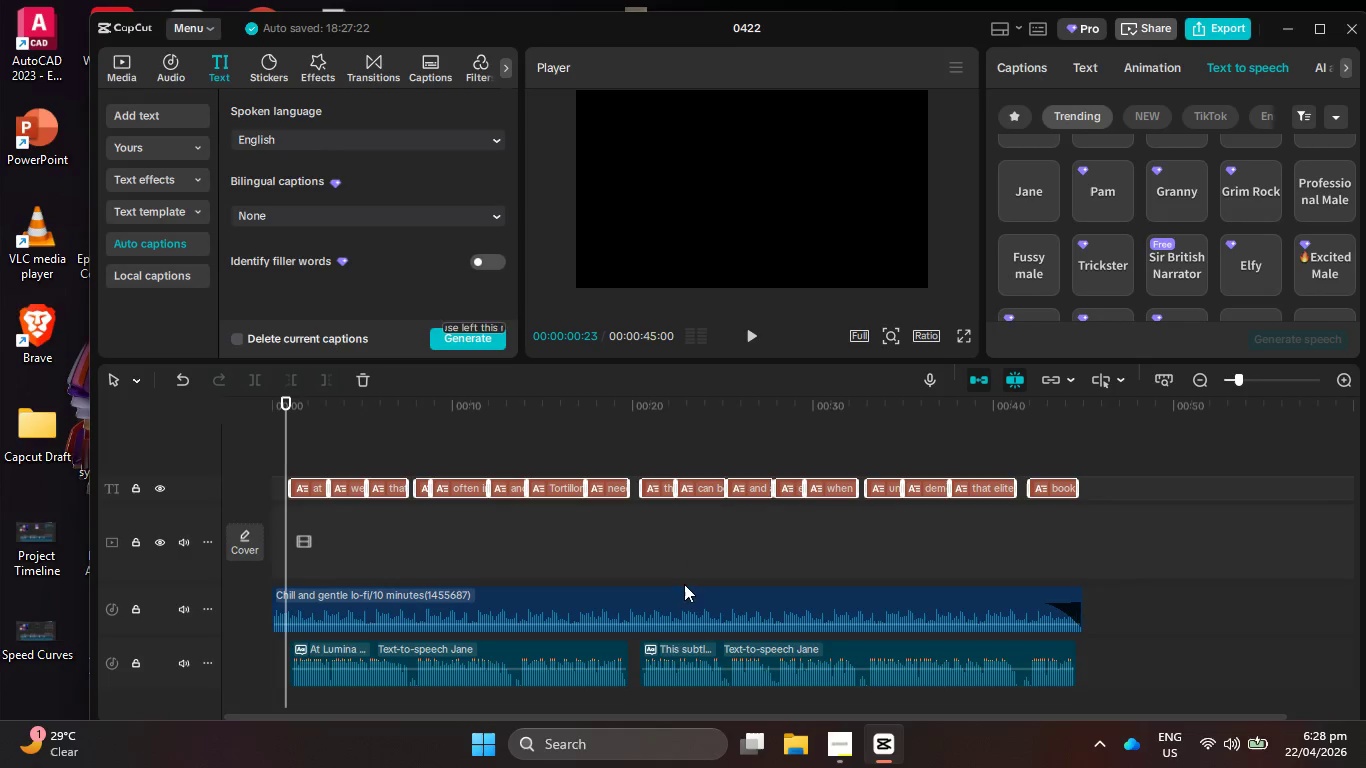 
wait(70.7)
 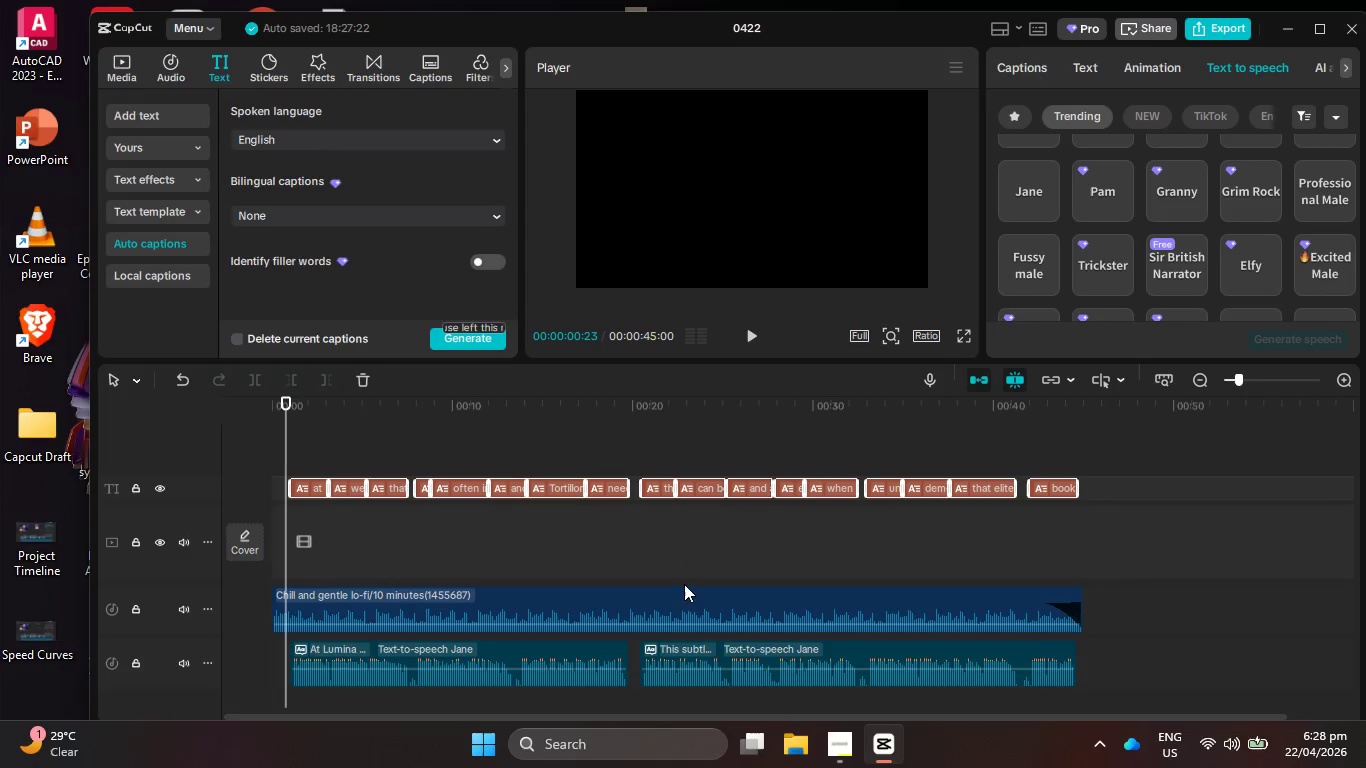 
left_click([750, 336])
 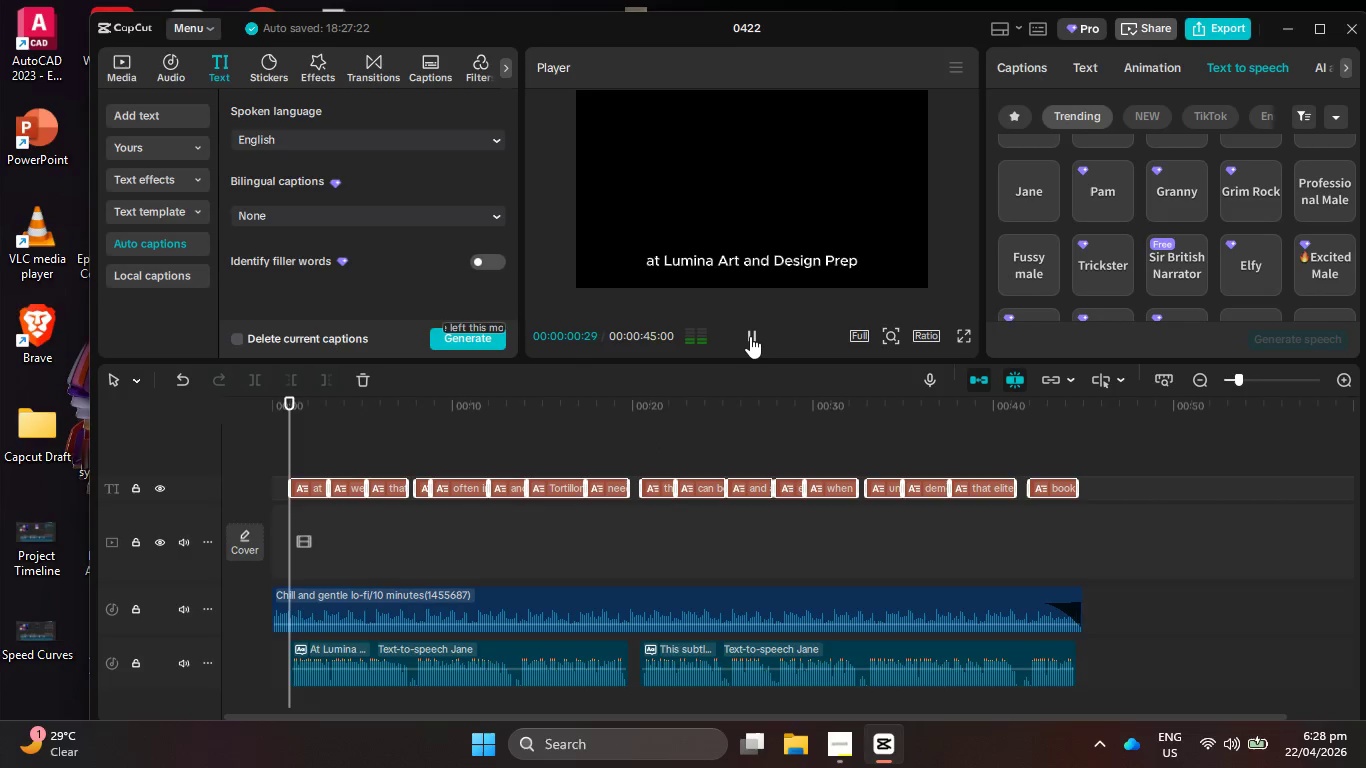 
left_click([750, 336])
 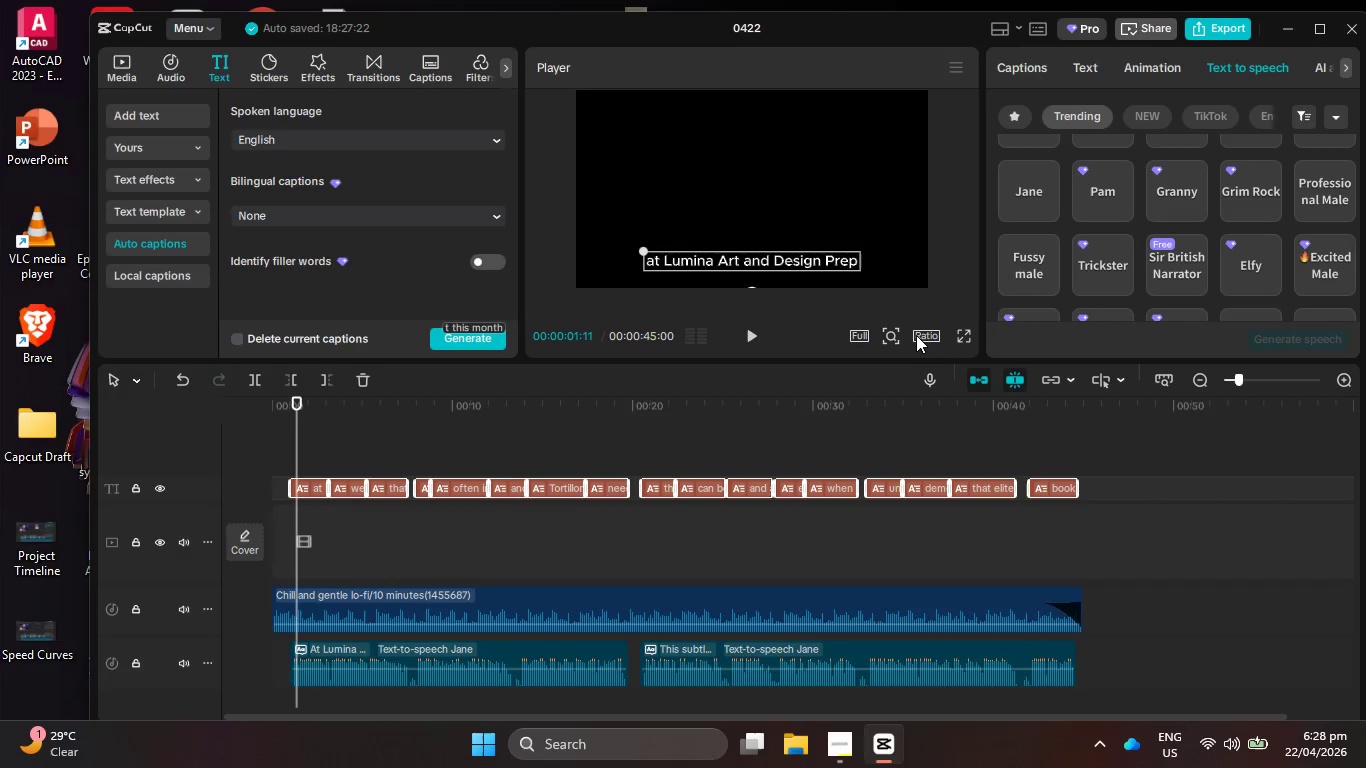 
left_click([921, 336])
 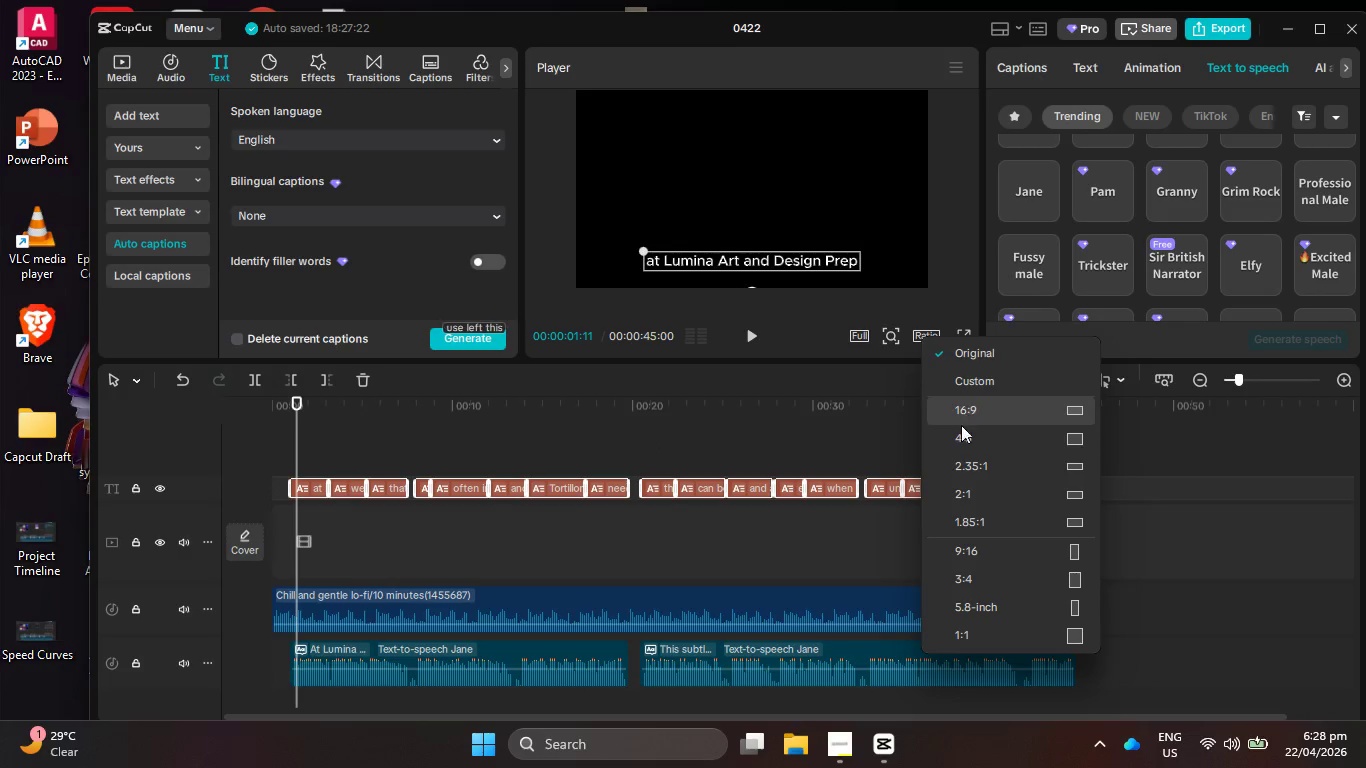 
left_click([954, 551])
 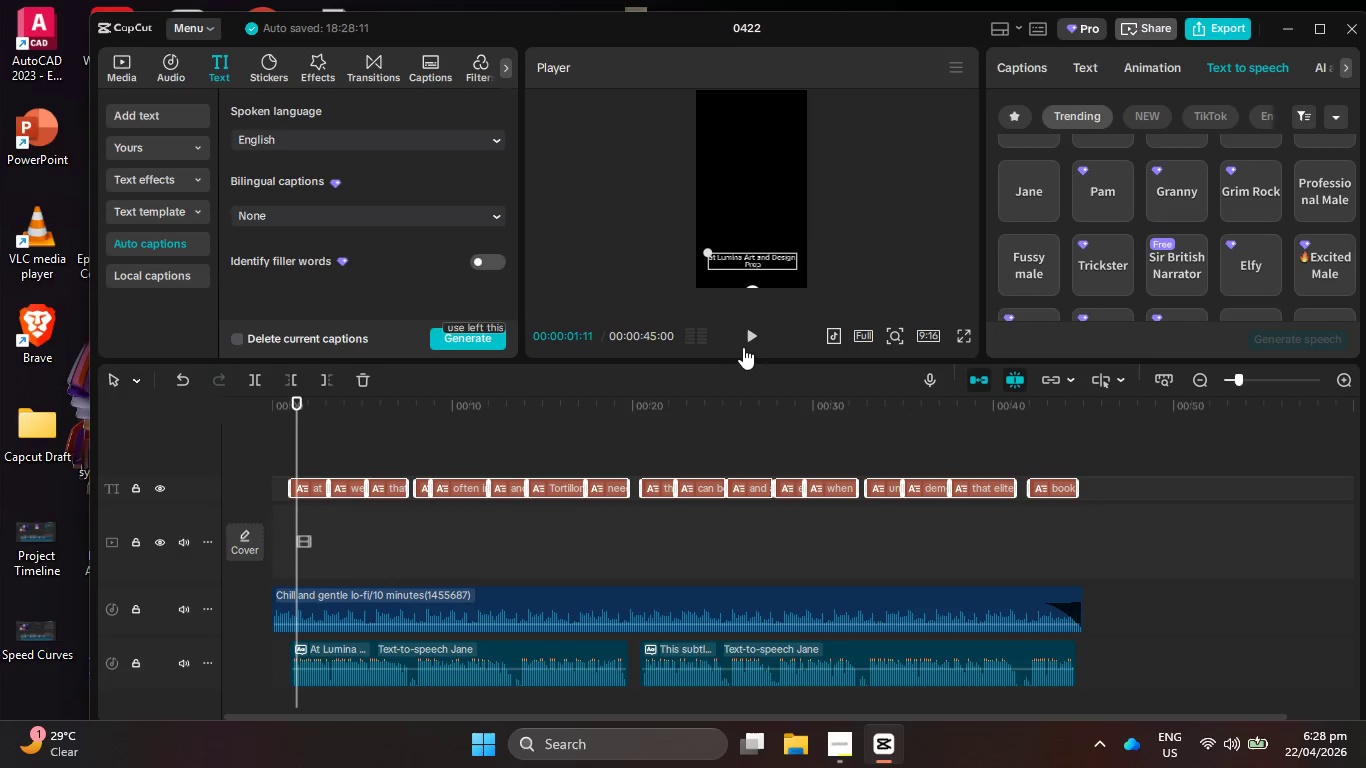 
left_click([757, 328])
 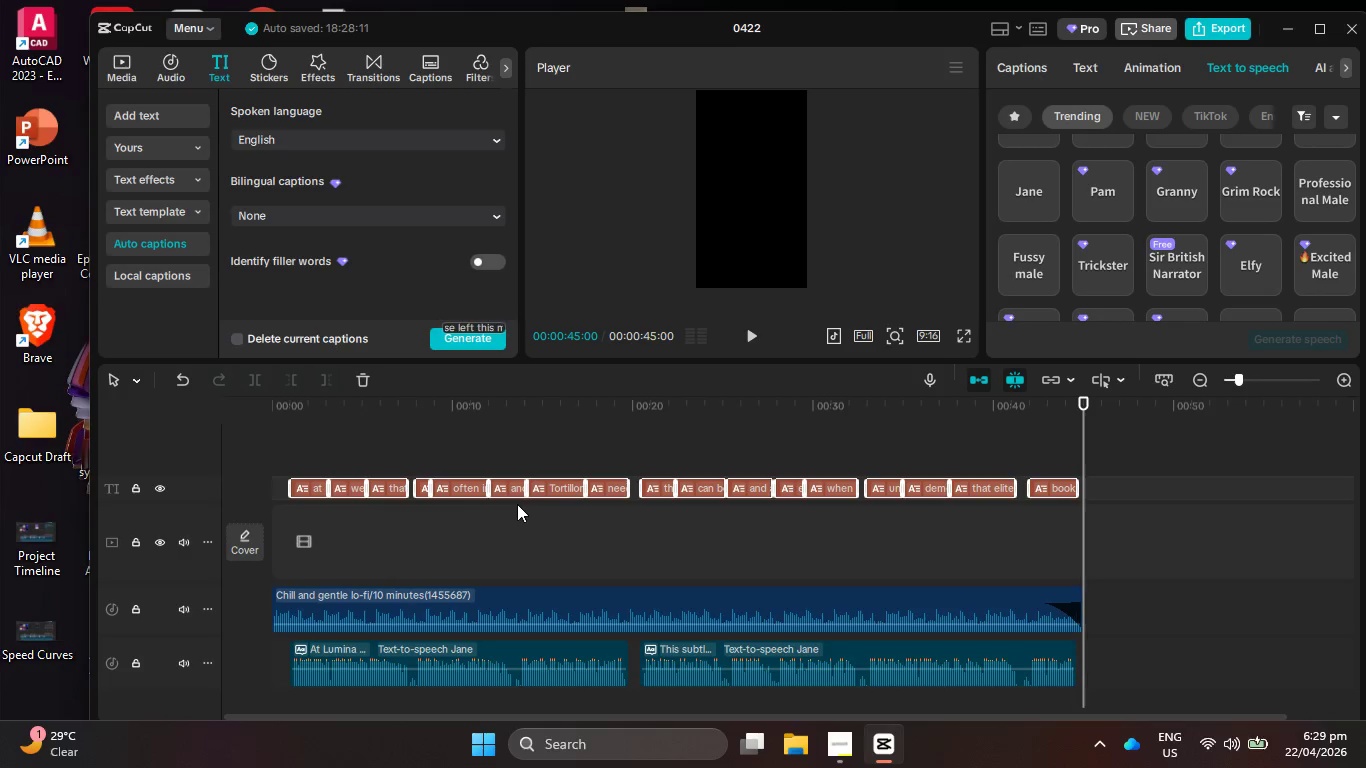 
wait(67.81)
 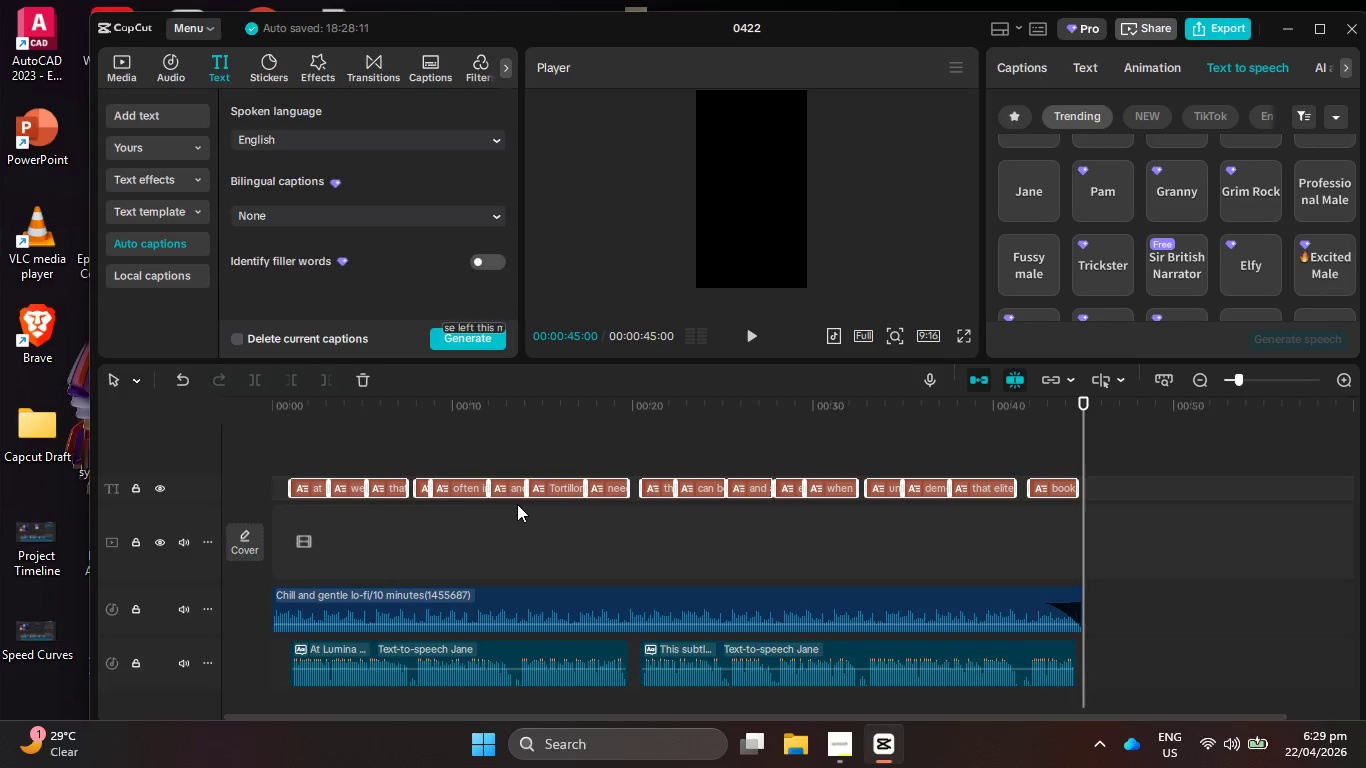 
left_click_drag(start_coordinate=[924, 404], to_coordinate=[200, 397])
 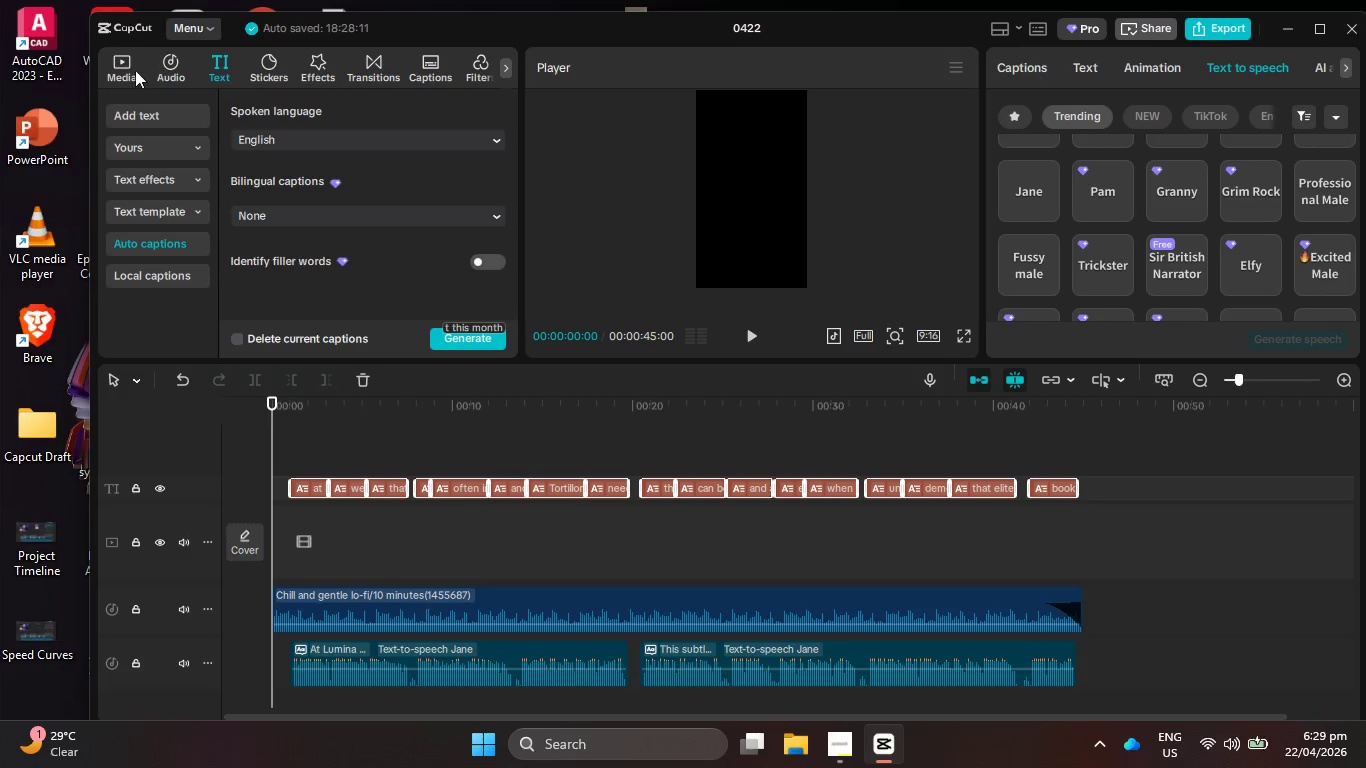 
left_click([117, 75])
 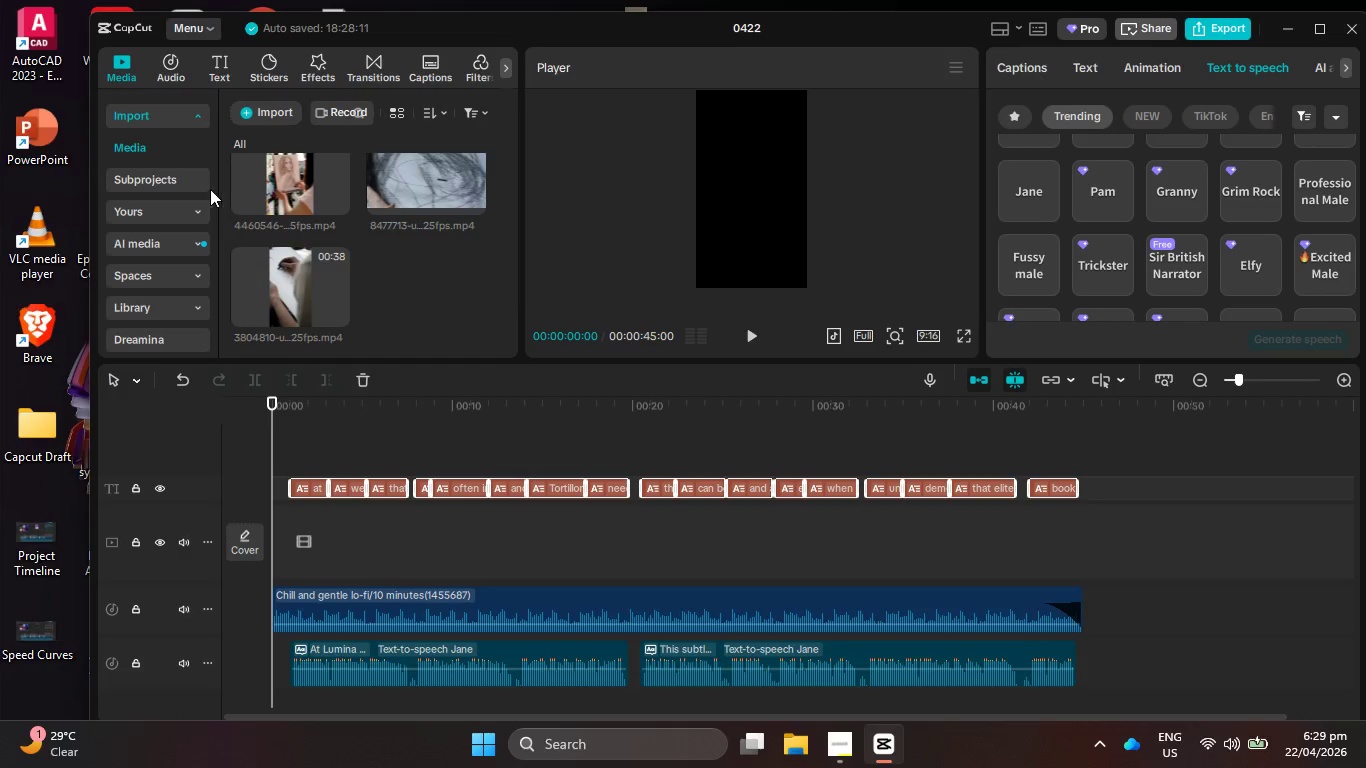 
mouse_move([266, 199])
 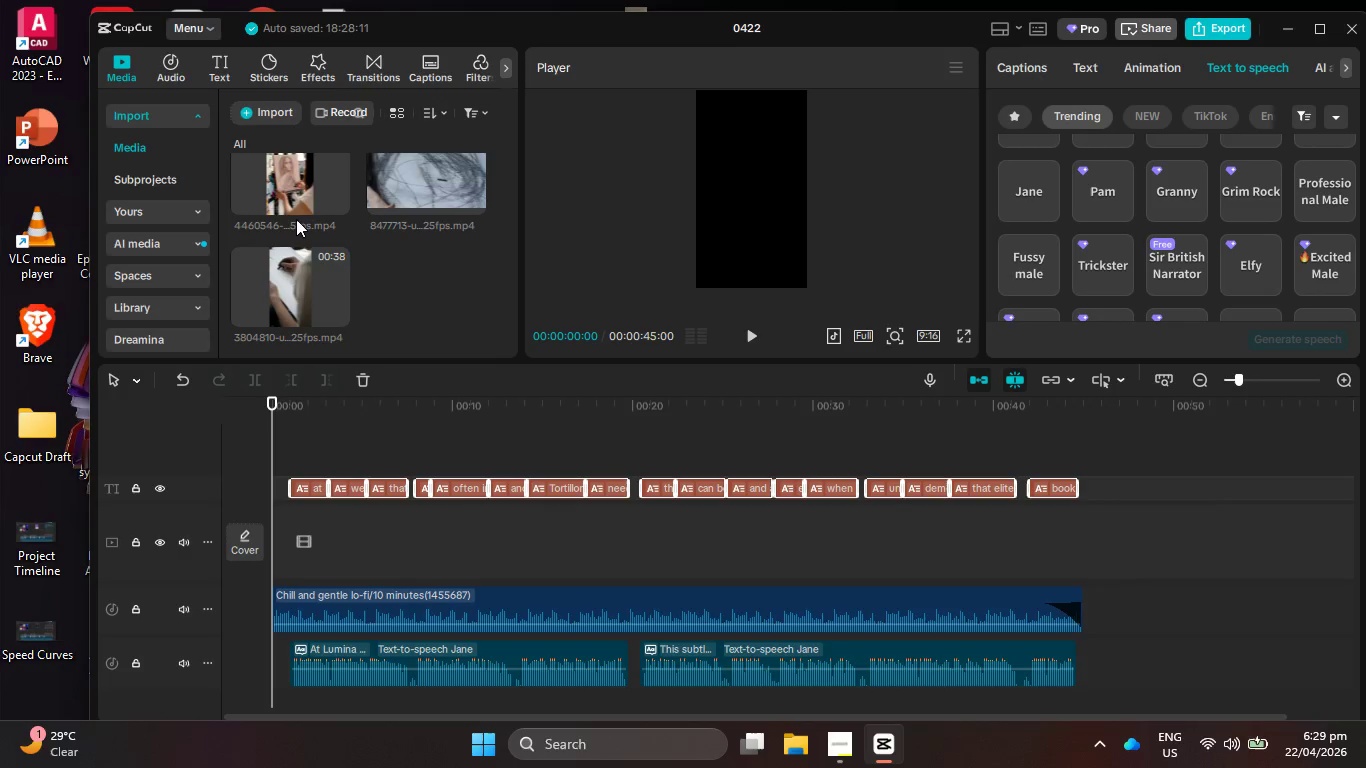 
mouse_move([320, 255])
 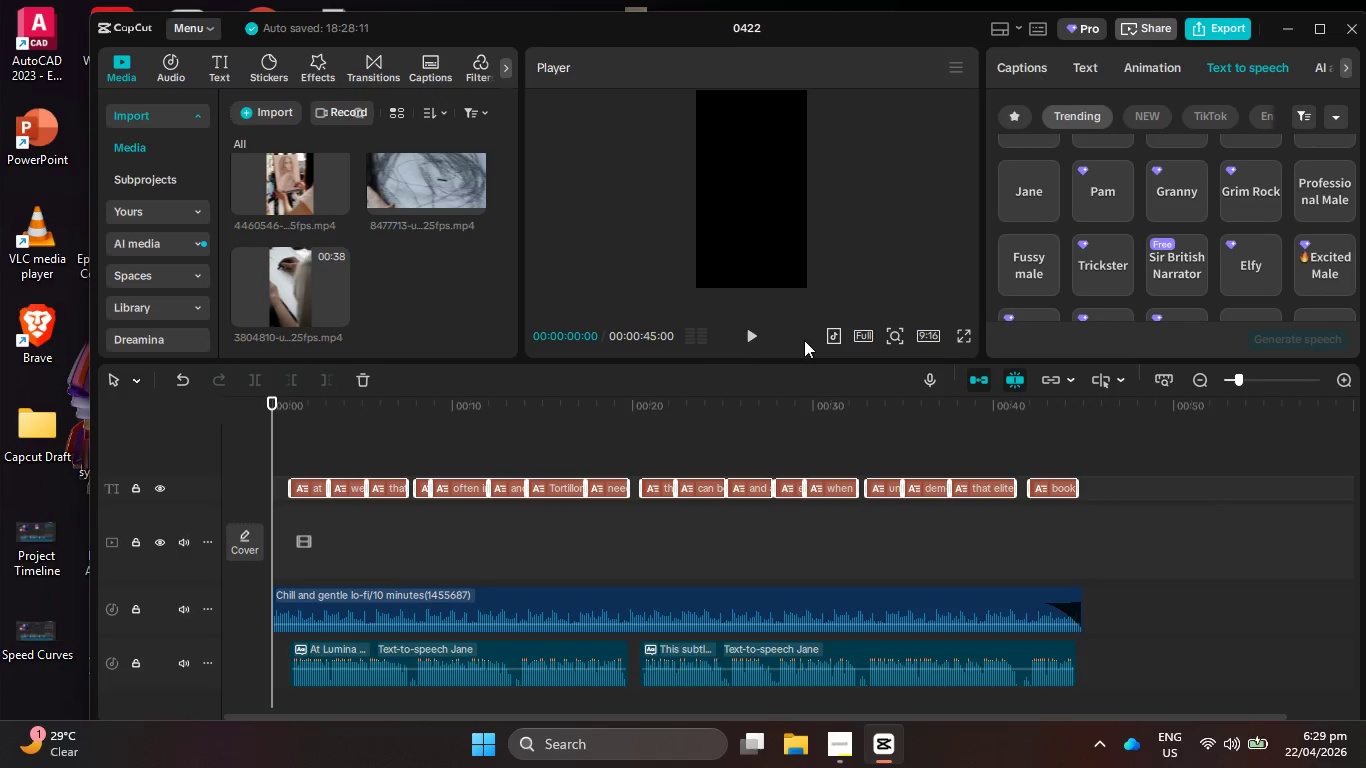 
left_click([759, 330])
 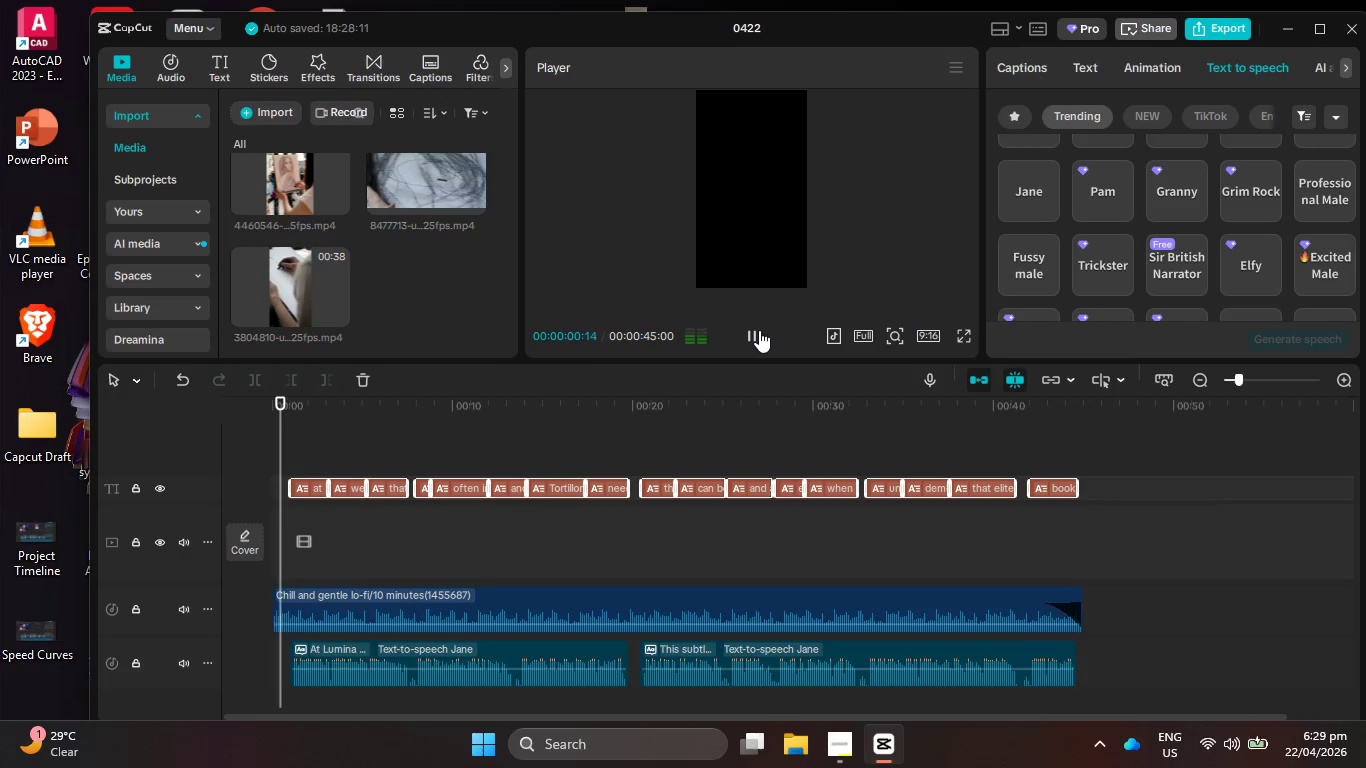 
left_click([759, 330])
 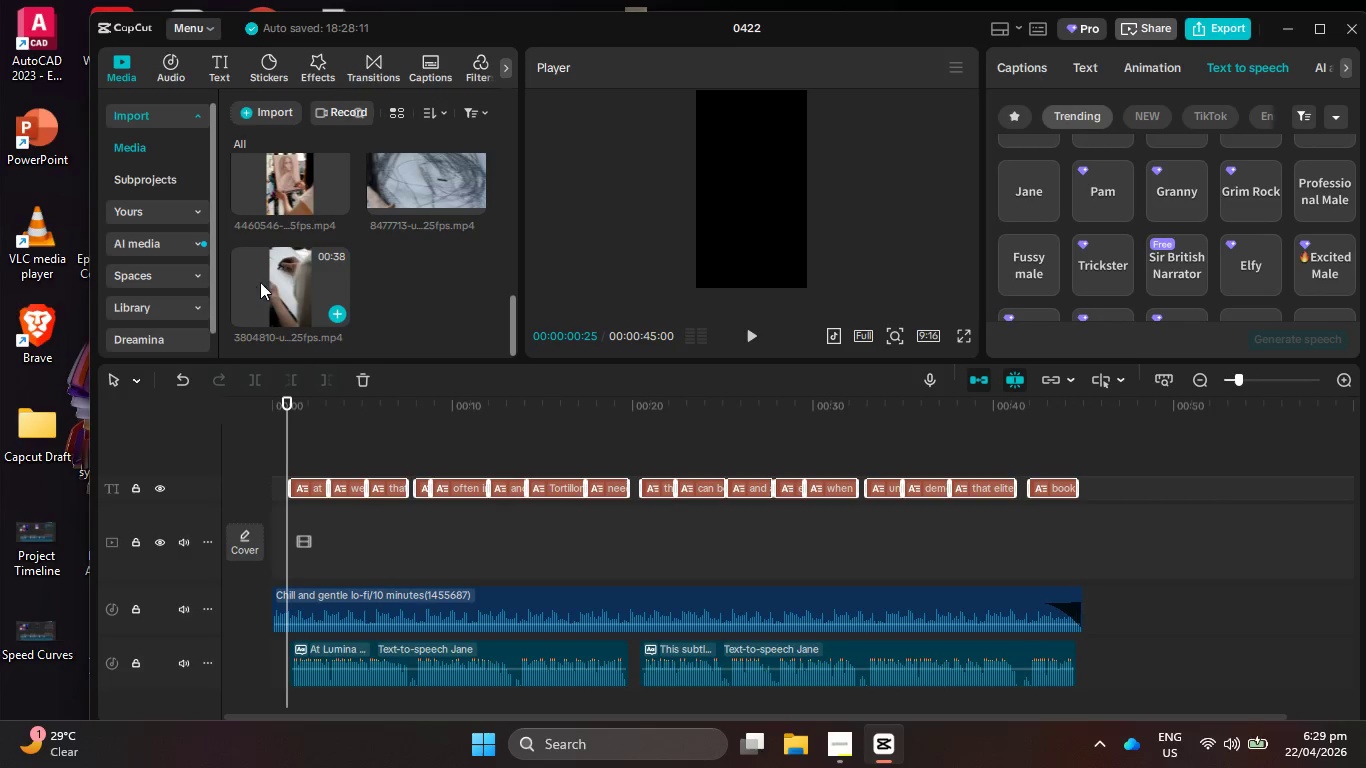 
left_click_drag(start_coordinate=[290, 276], to_coordinate=[274, 548])
 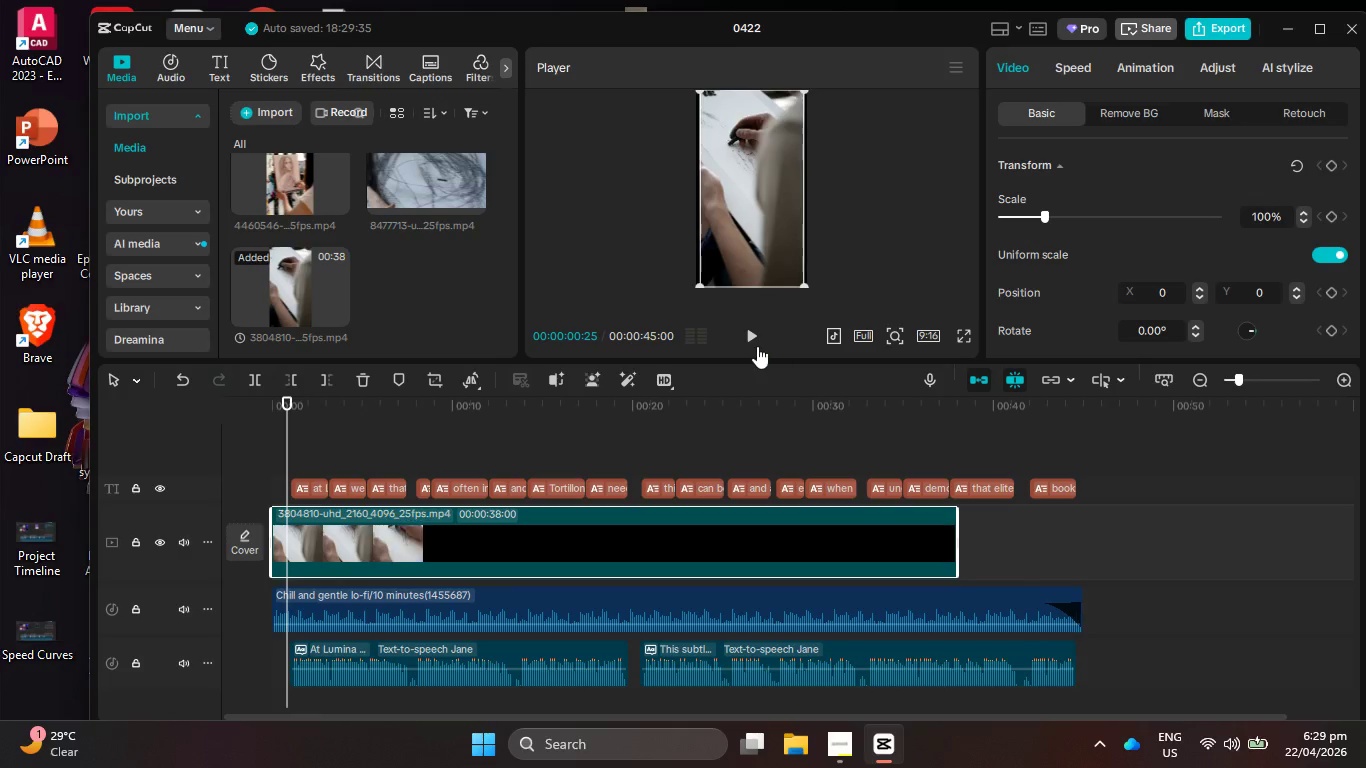 
left_click([755, 340])
 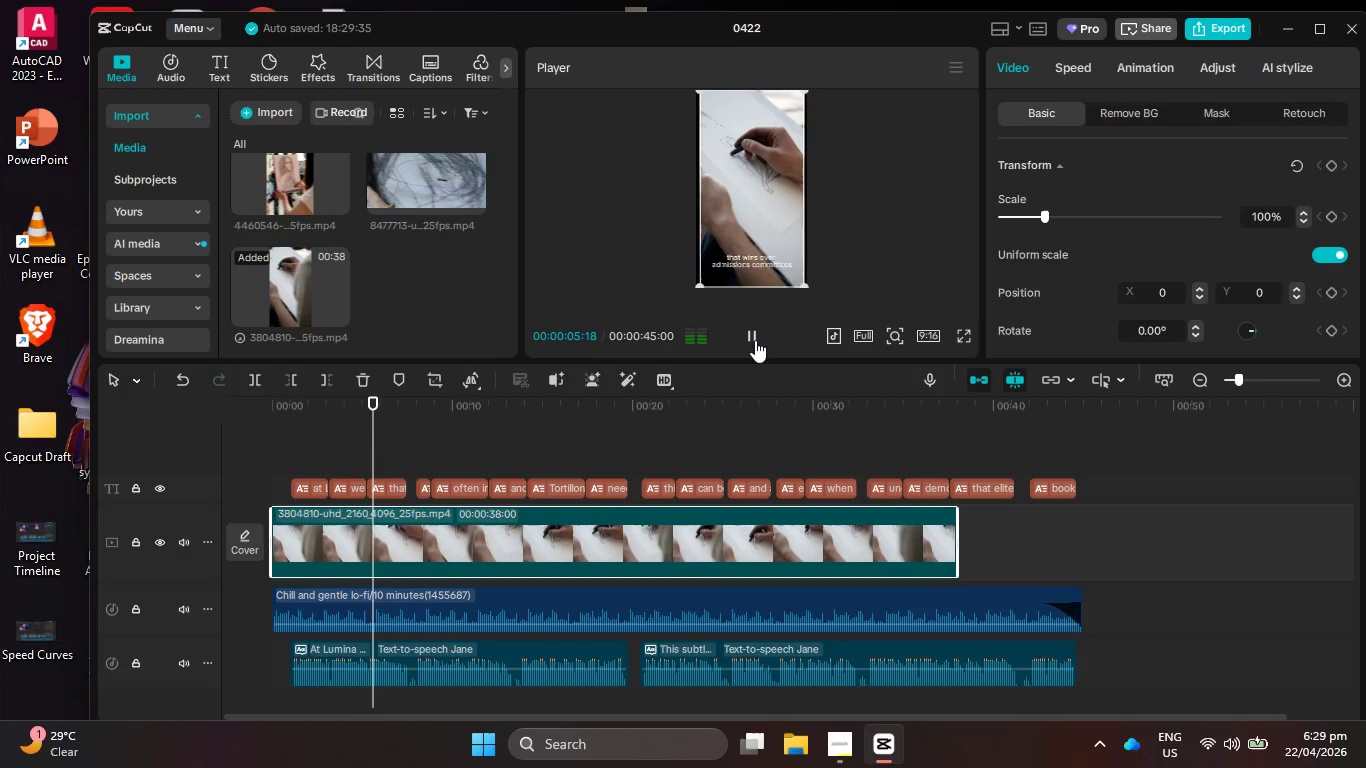 
wait(6.58)
 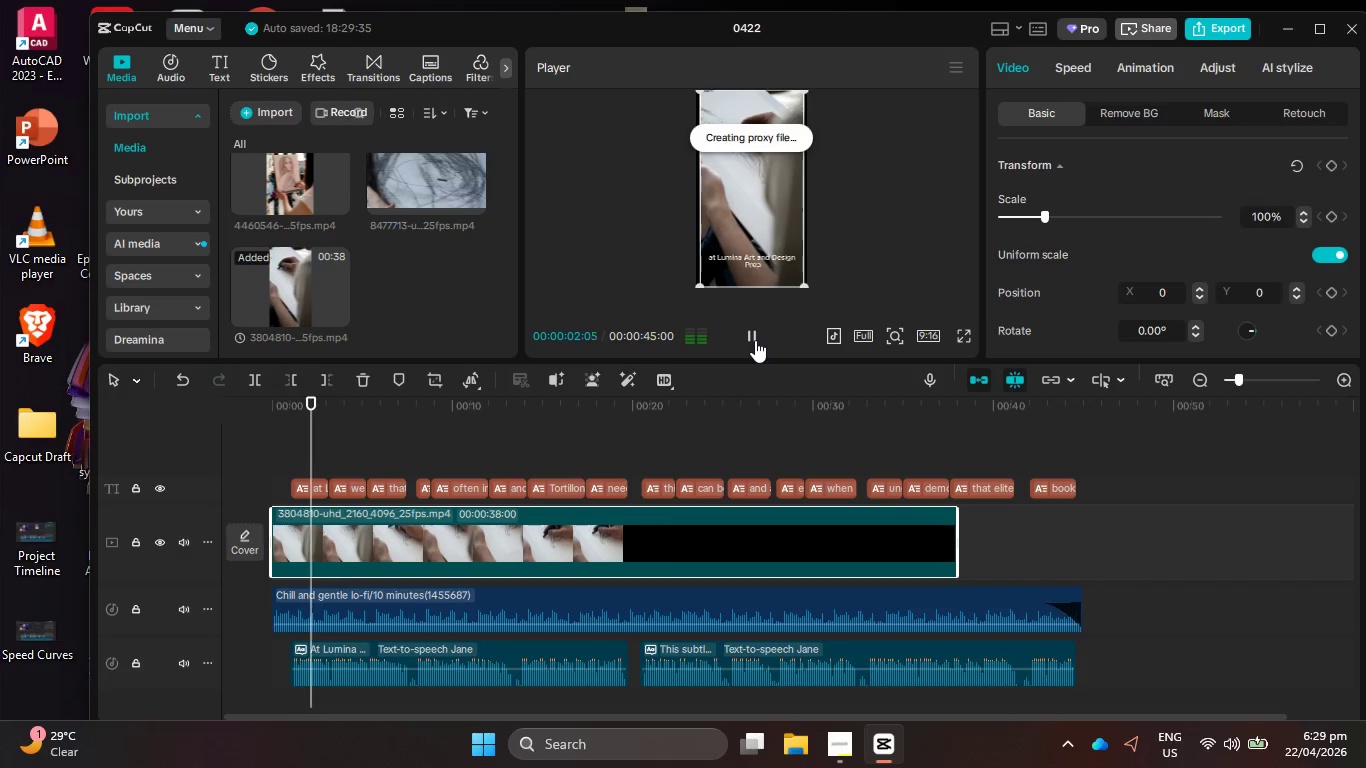 
left_click([755, 340])
 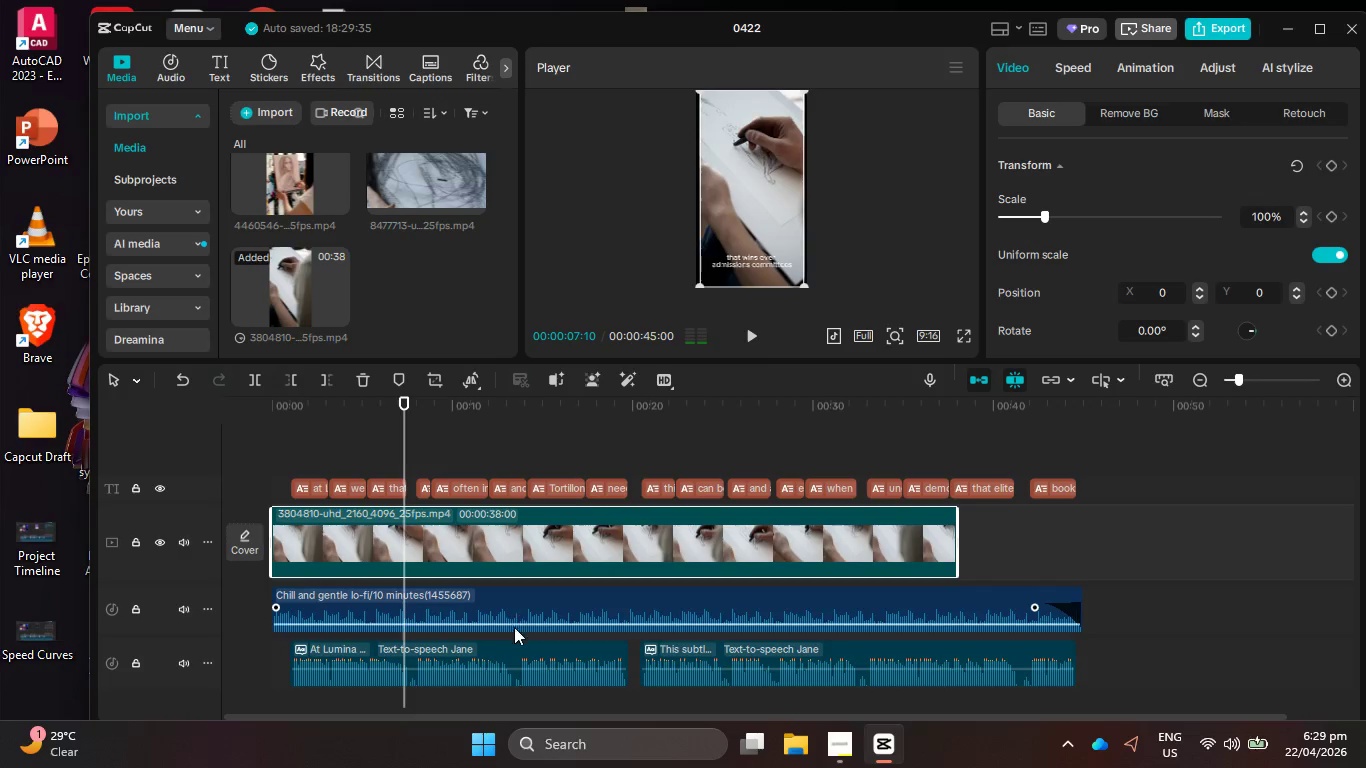 
left_click([512, 581])
 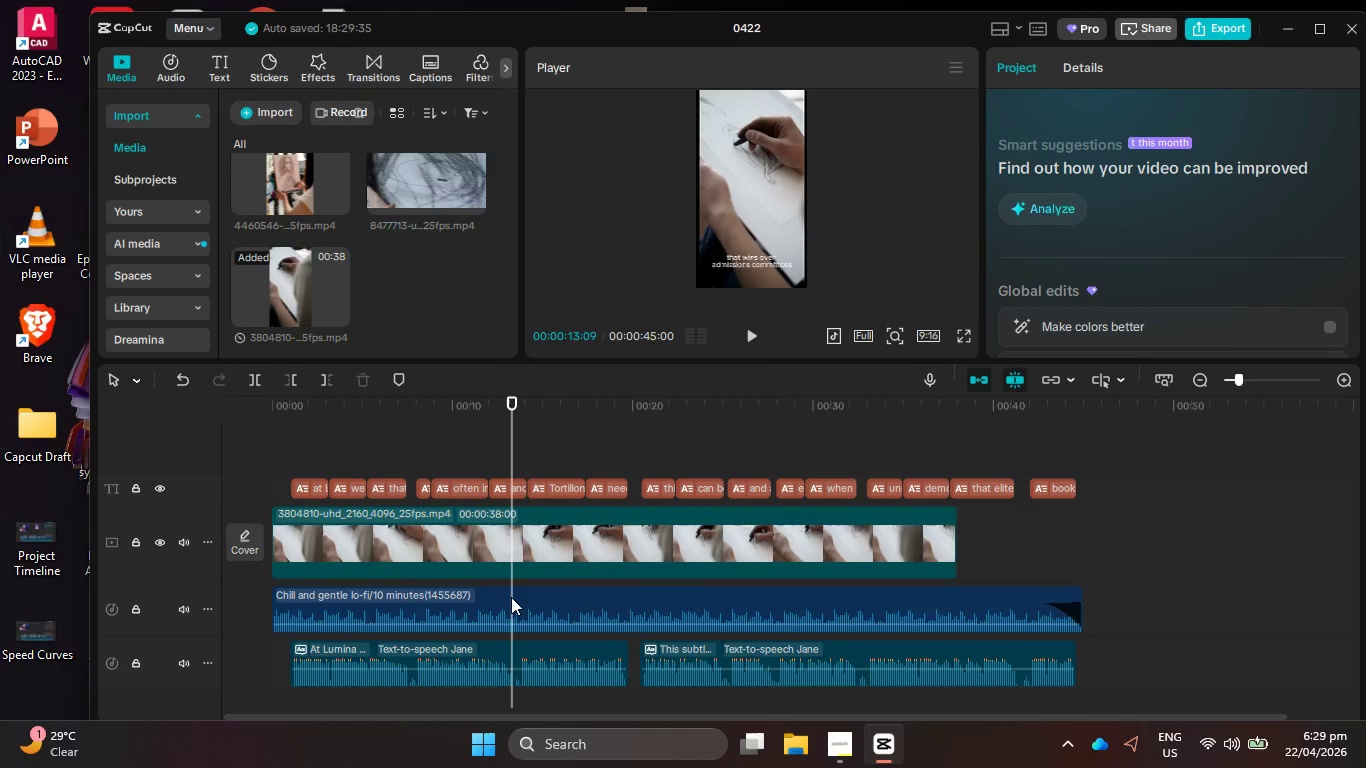 
left_click([511, 598])
 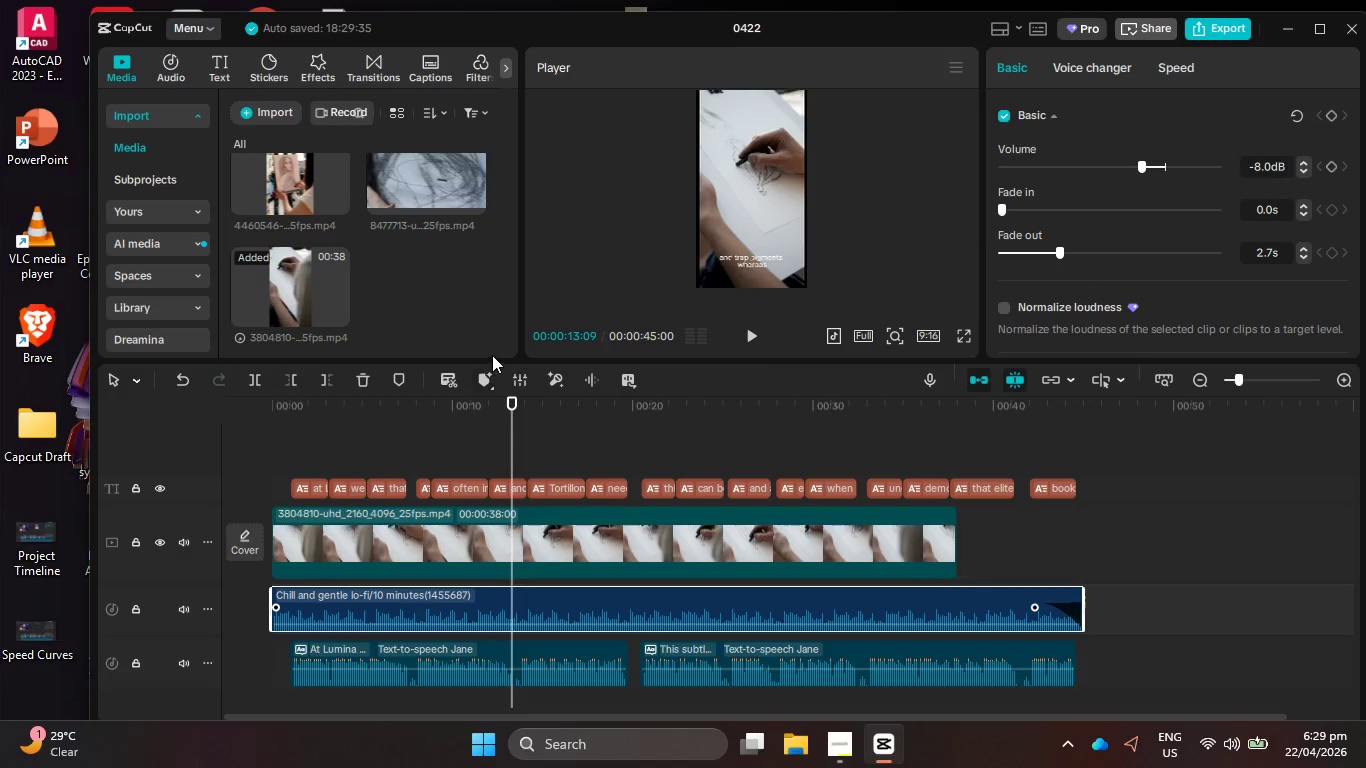 
left_click([492, 376])
 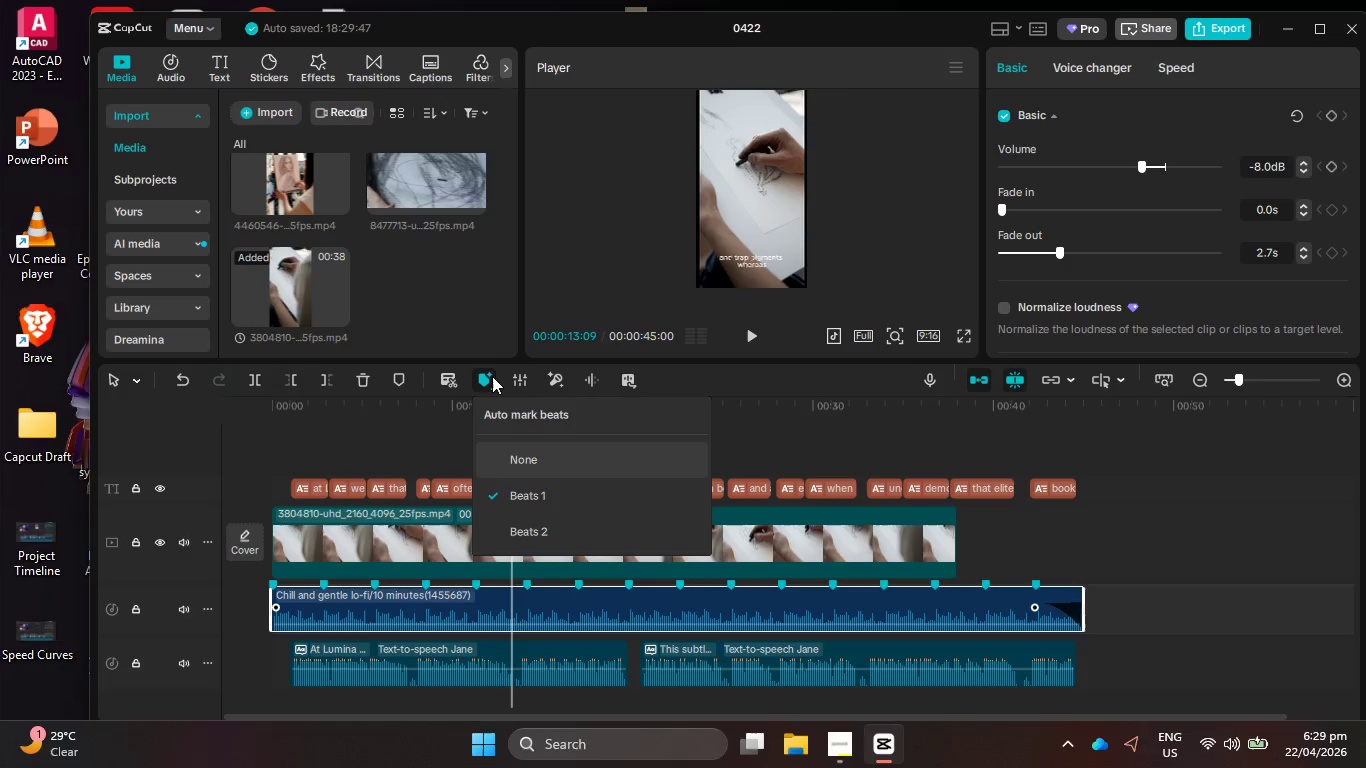 
left_click([492, 376])
 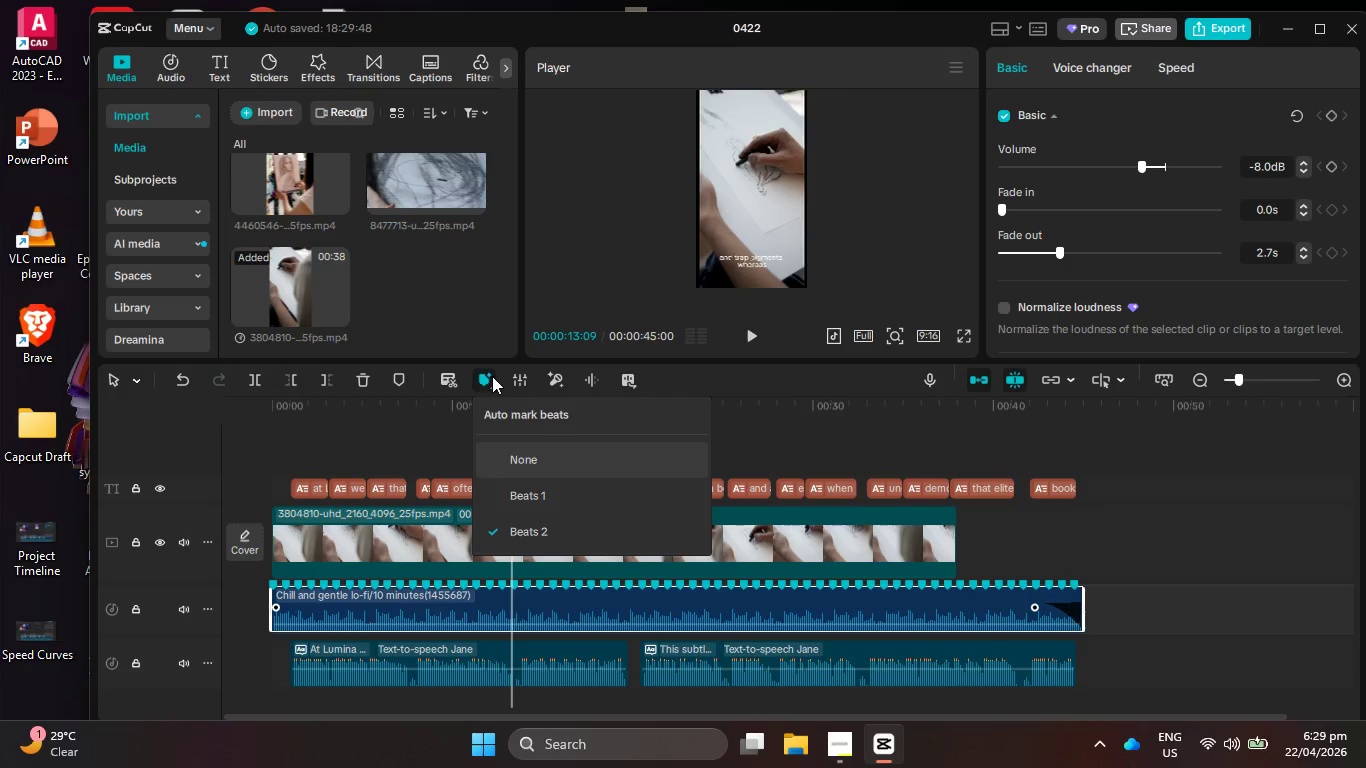 
double_click([492, 376])
 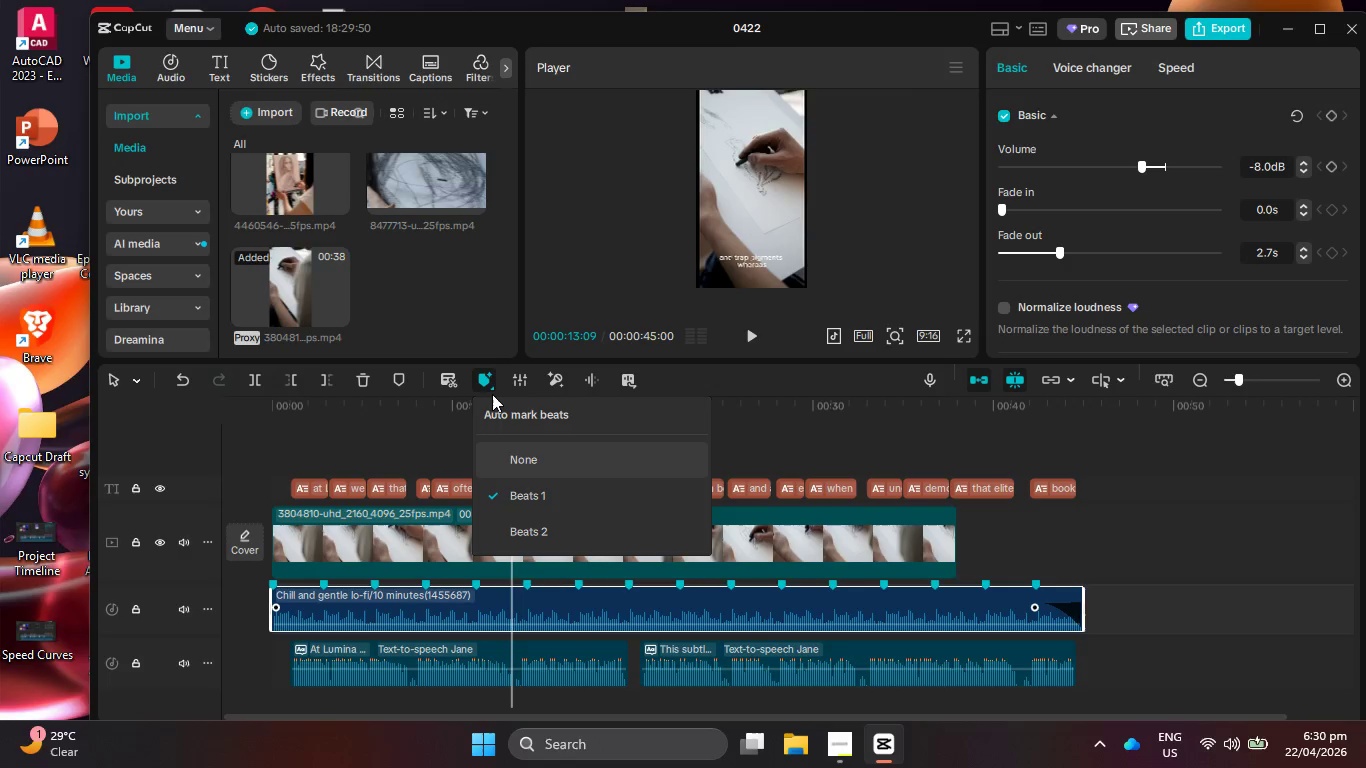 
wait(16.92)
 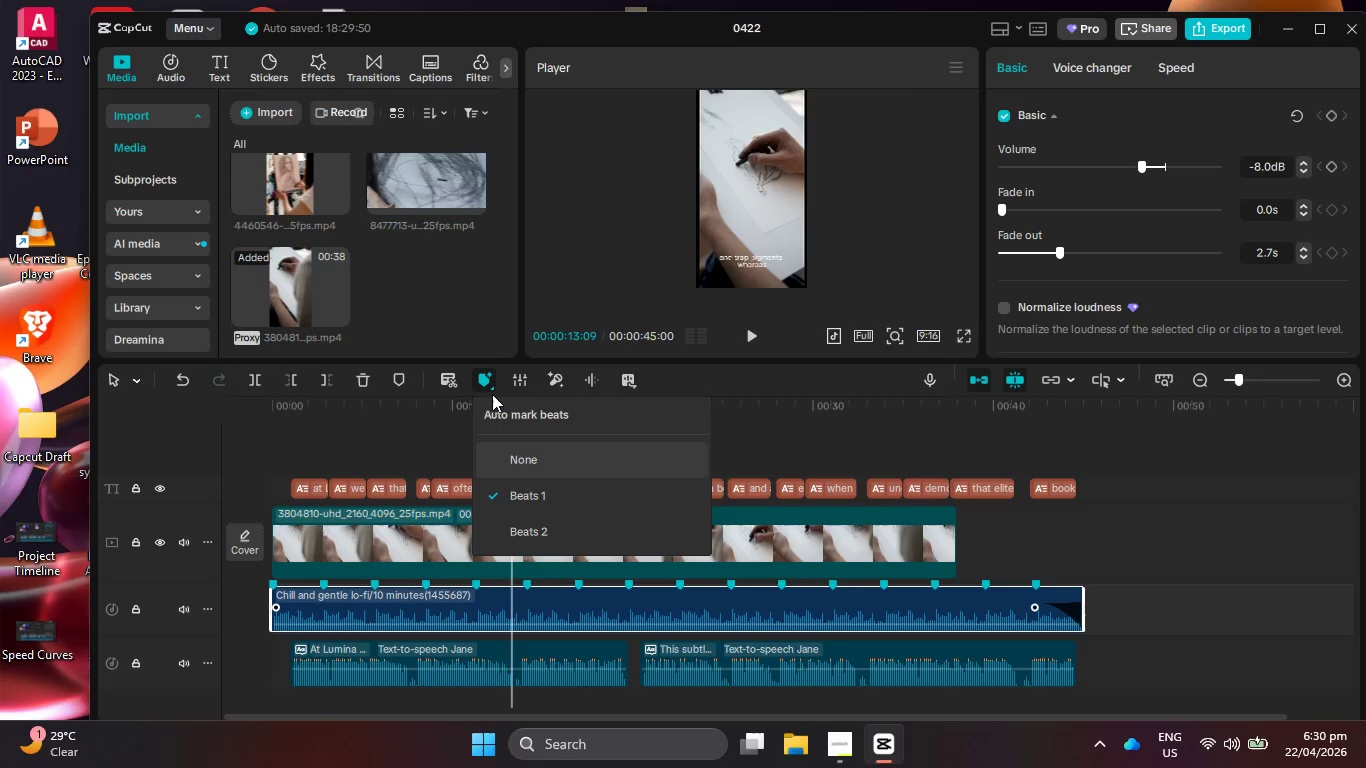 
scroll: coordinate [512, 196], scroll_direction: down, amount: 5.0
 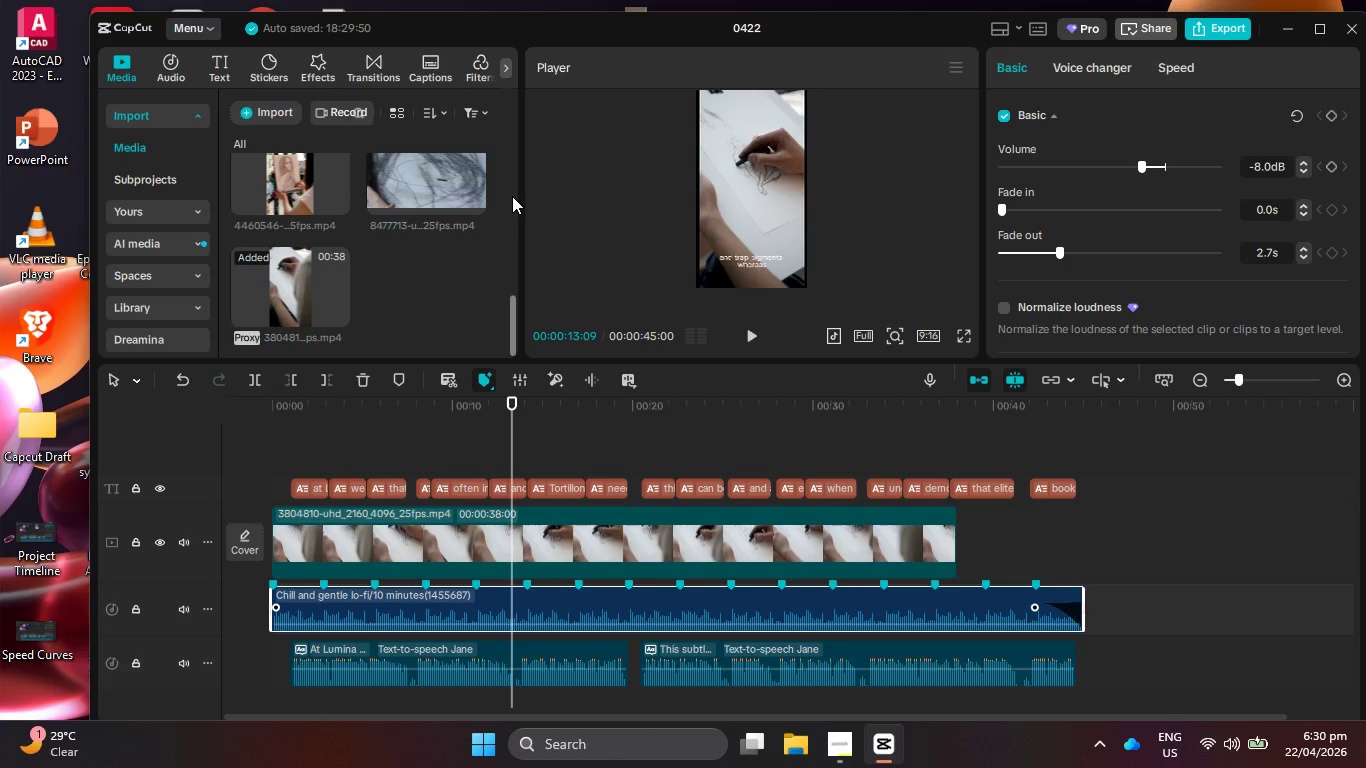 
scroll: coordinate [514, 200], scroll_direction: down, amount: 8.0
 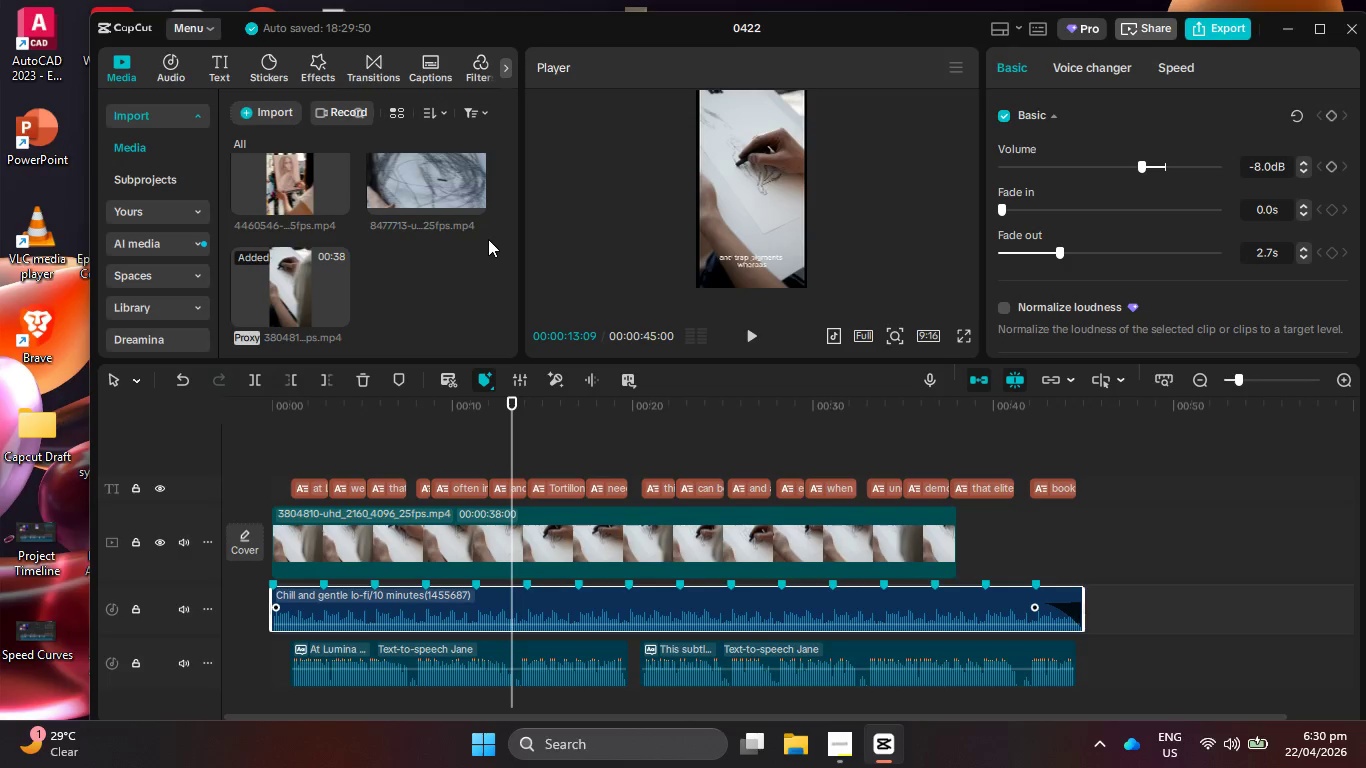 
wait(19.1)
 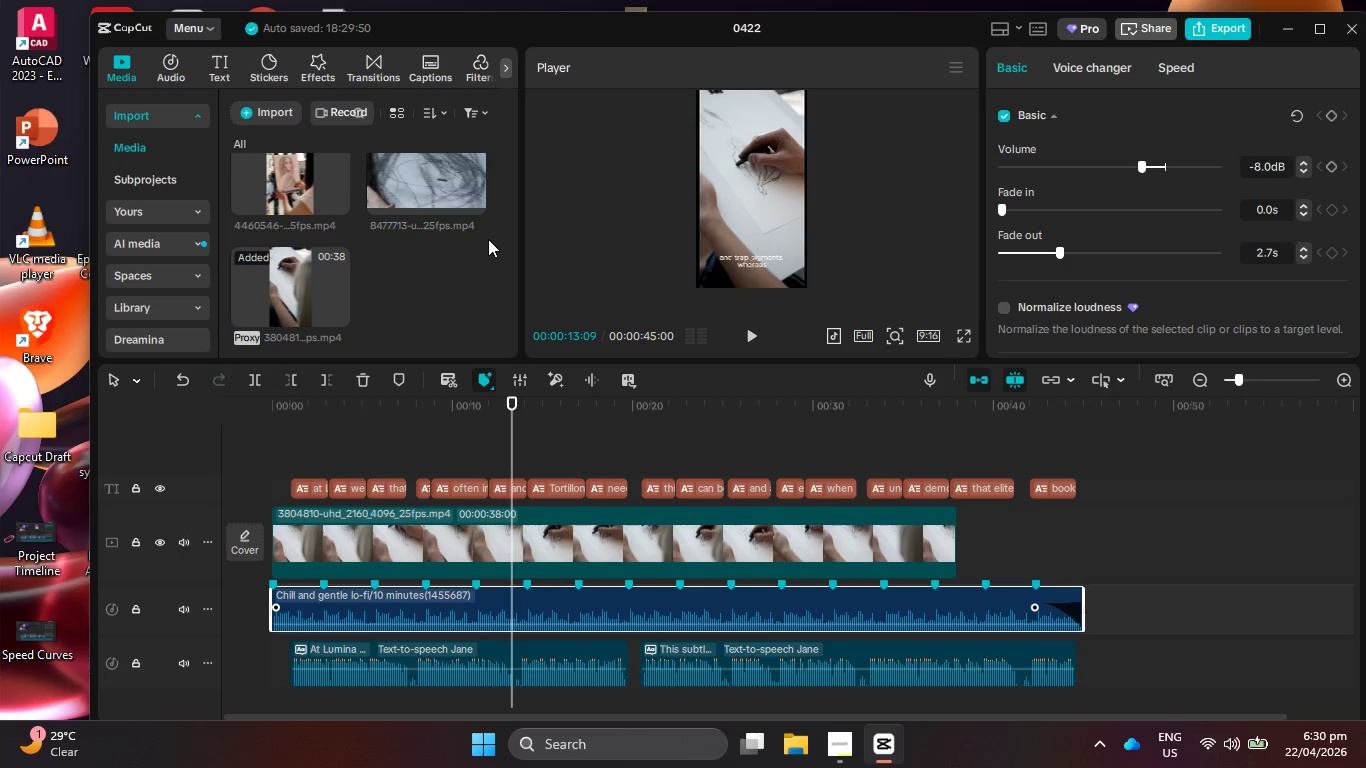 
scroll: coordinate [501, 285], scroll_direction: down, amount: 5.0
 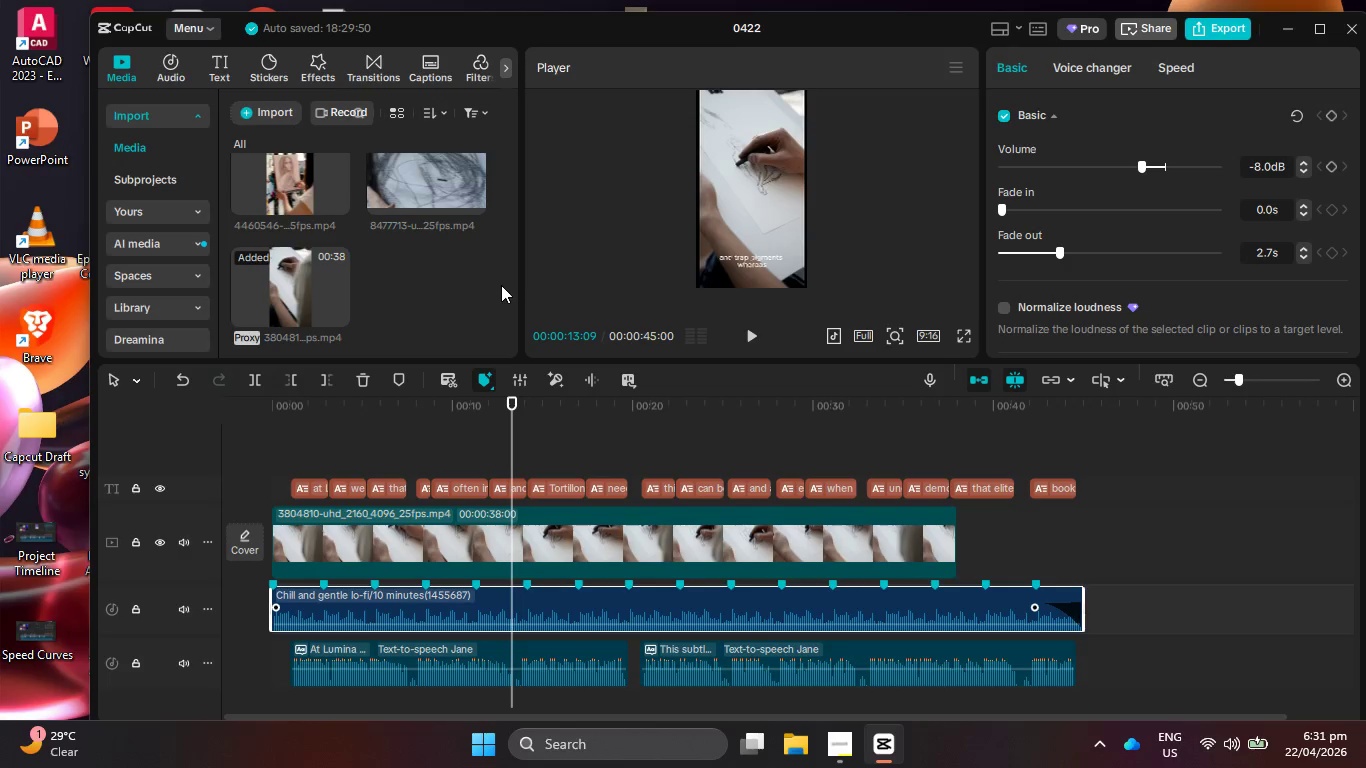 
wait(6.36)
 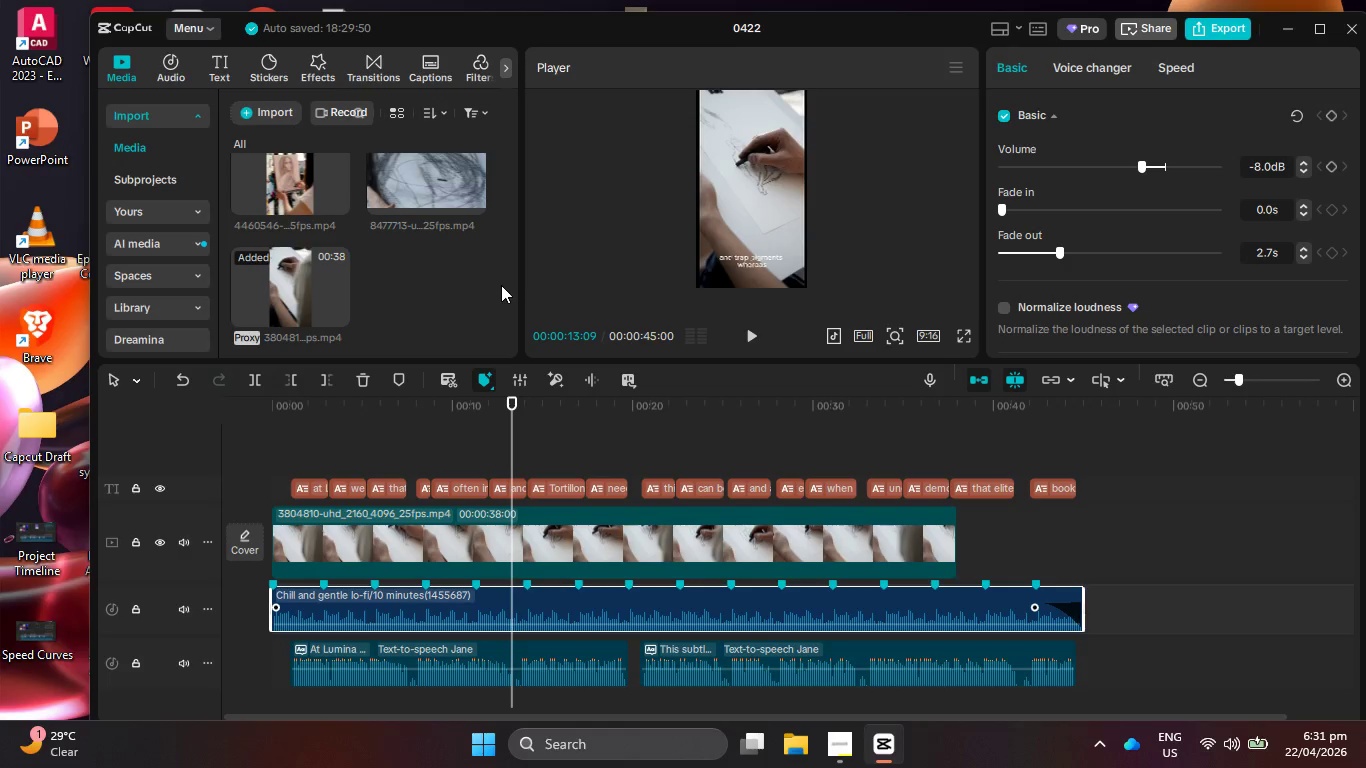 
scroll: coordinate [443, 281], scroll_direction: down, amount: 4.0
 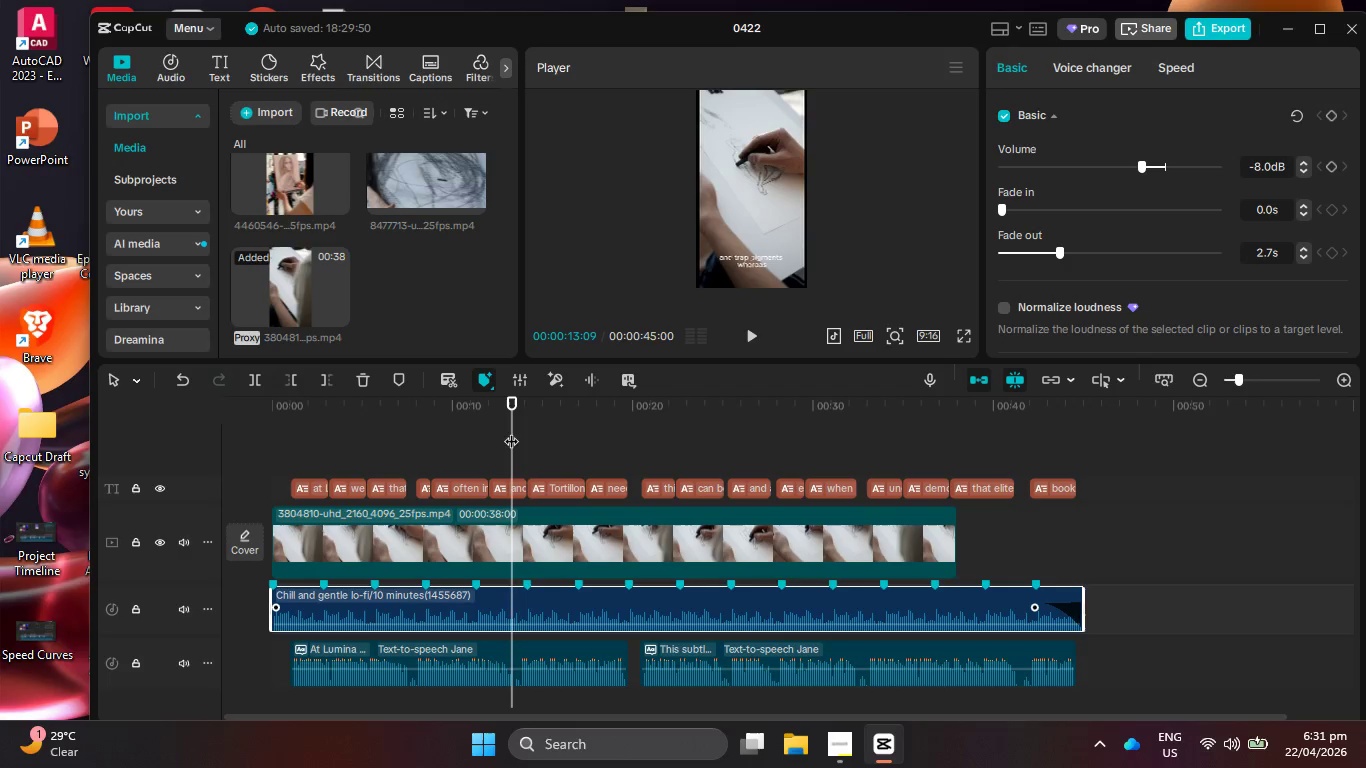 
wait(5.06)
 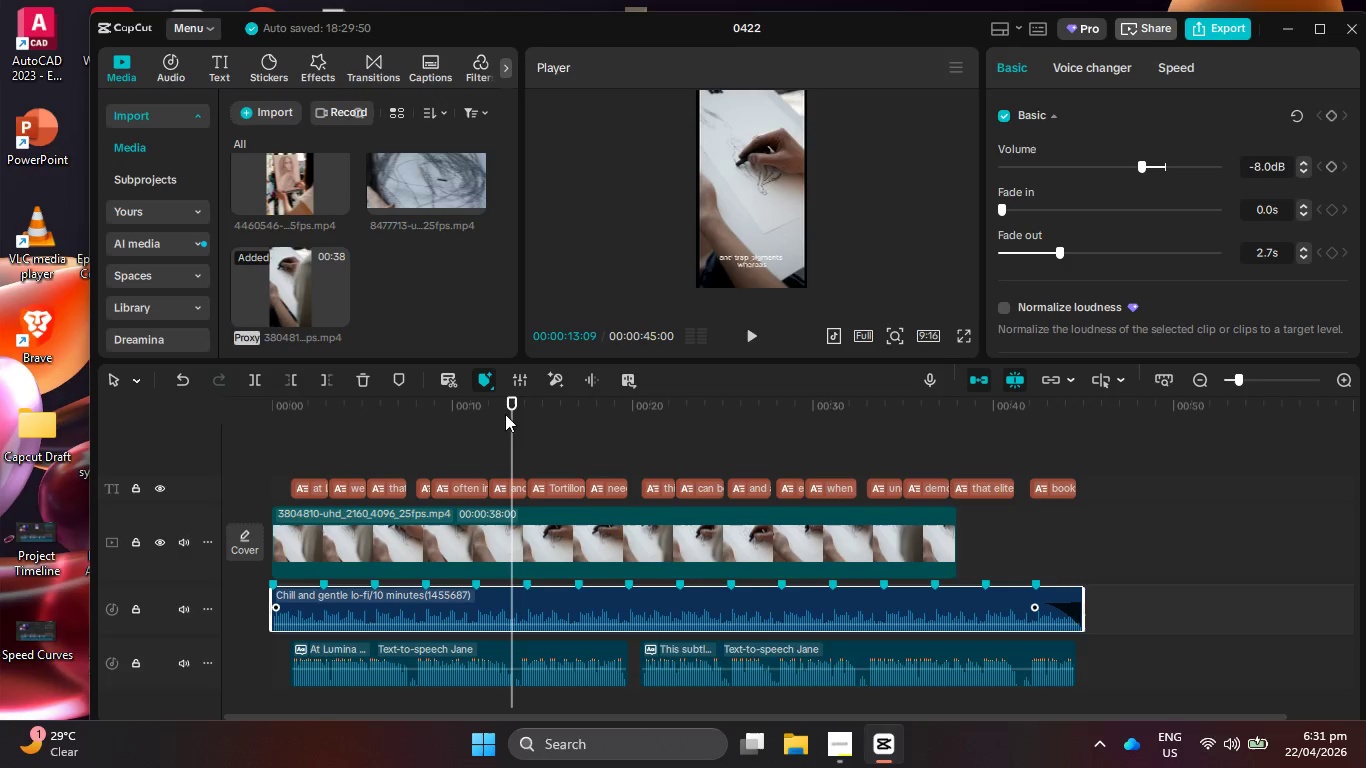 
left_click_drag(start_coordinate=[444, 649], to_coordinate=[453, 651])
 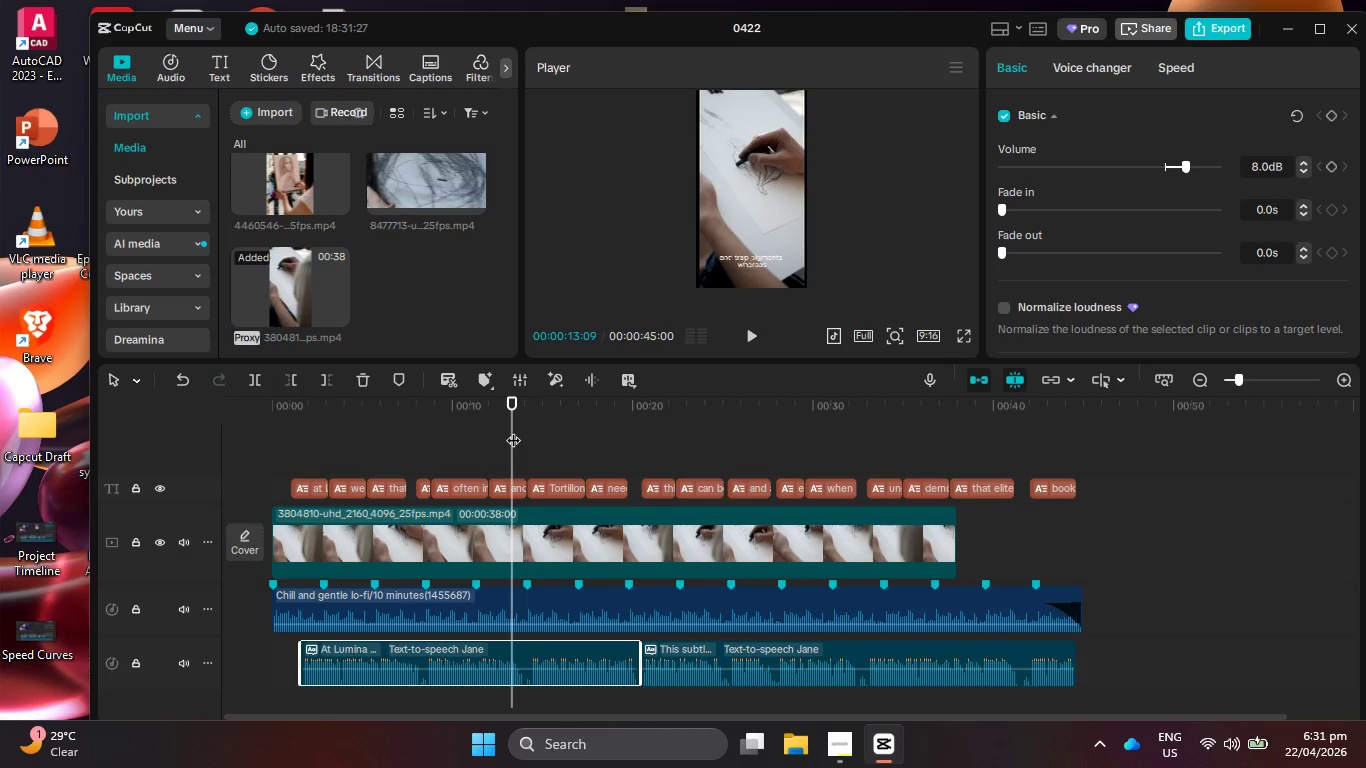 
left_click_drag(start_coordinate=[509, 428], to_coordinate=[287, 451])
 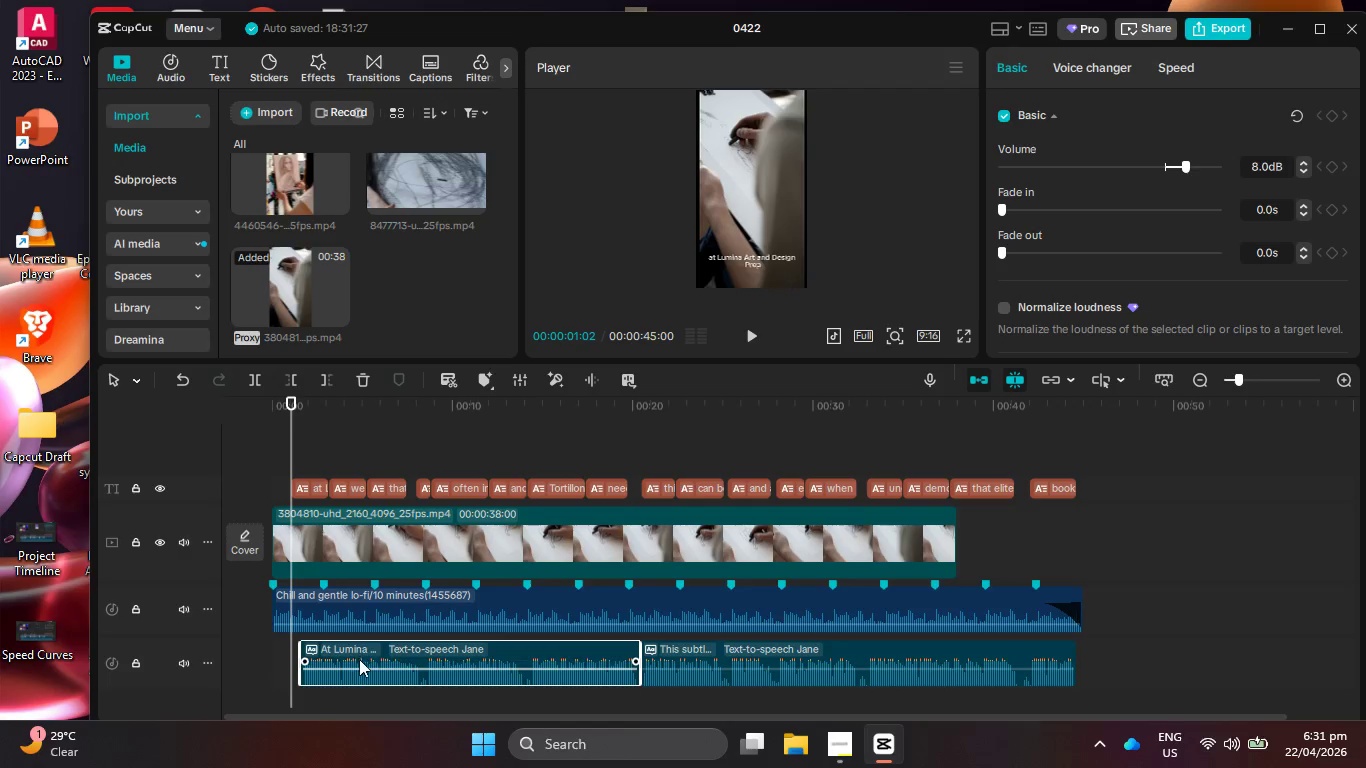 
left_click_drag(start_coordinate=[357, 650], to_coordinate=[344, 652])
 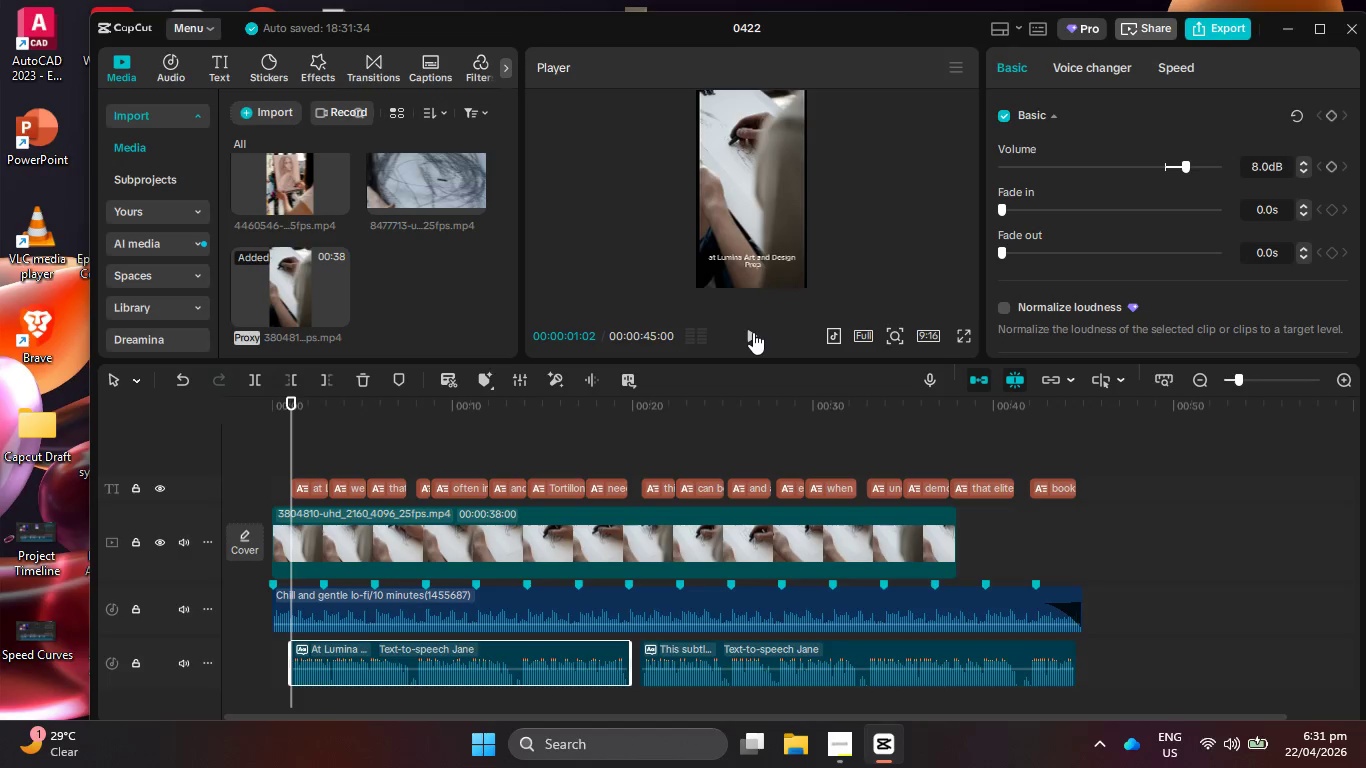 
double_click([754, 333])
 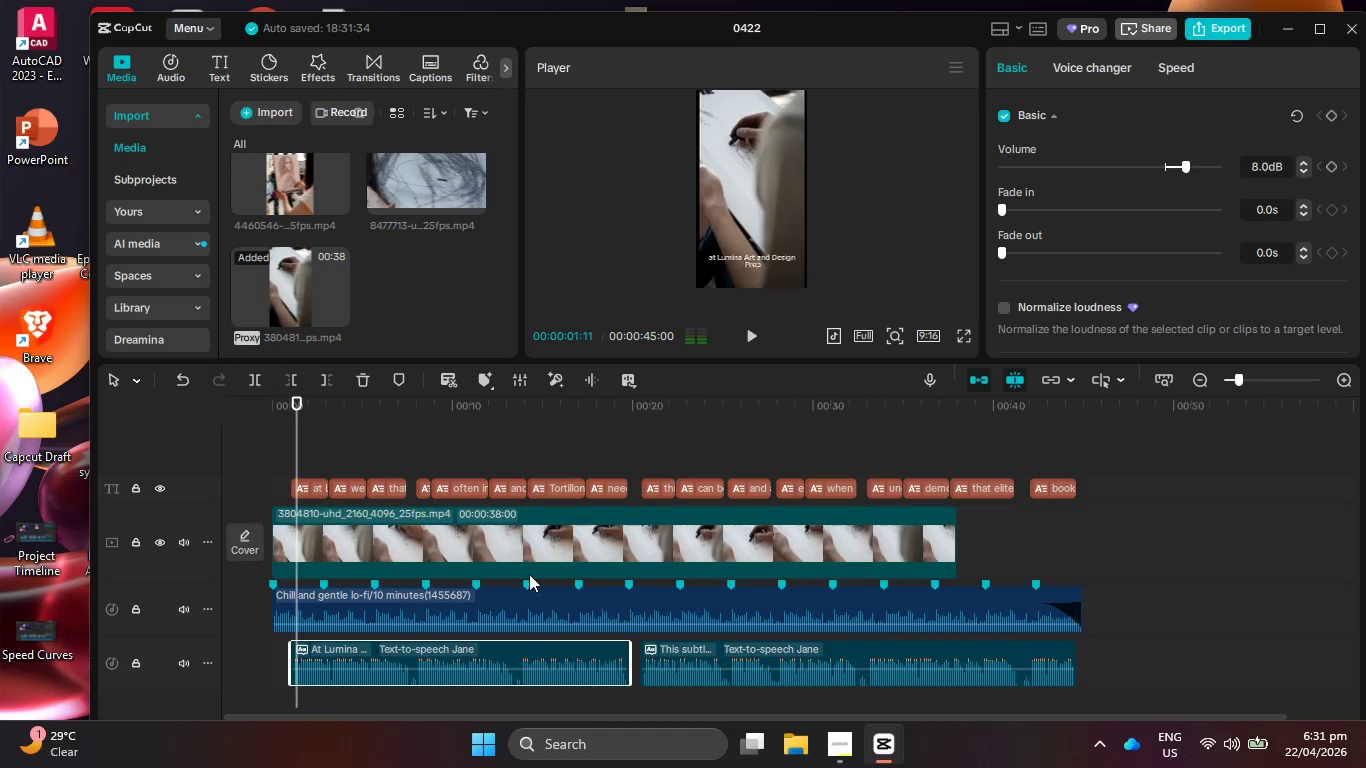 
triple_click([528, 574])
 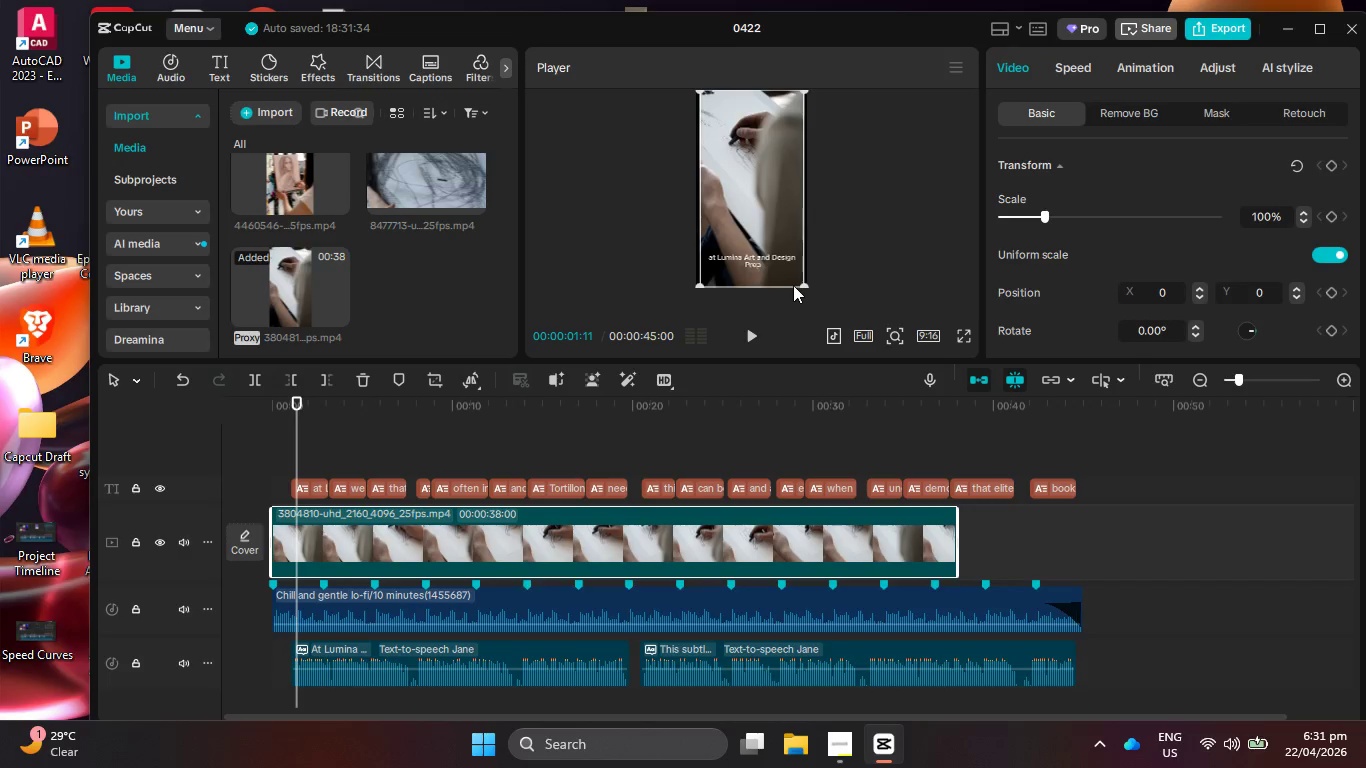 
left_click_drag(start_coordinate=[799, 281], to_coordinate=[808, 293])
 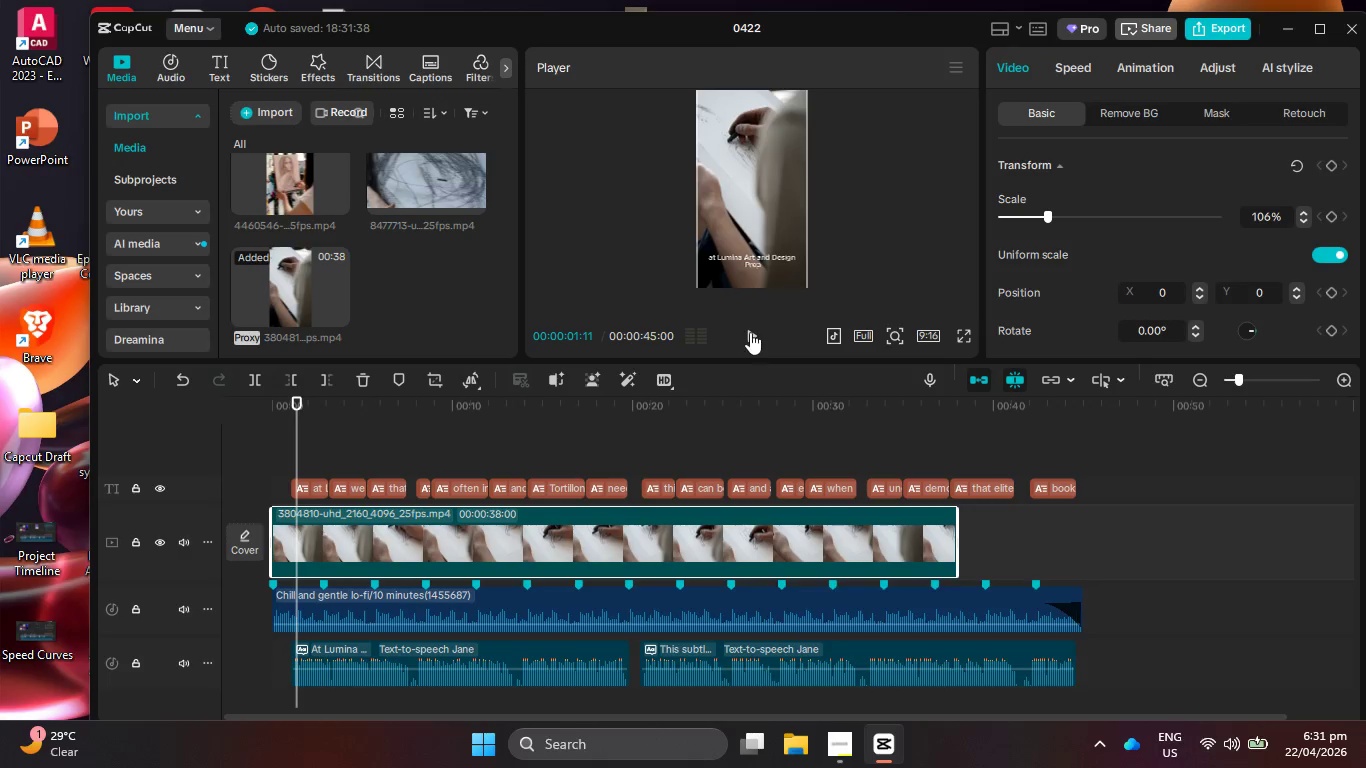 
left_click([750, 332])
 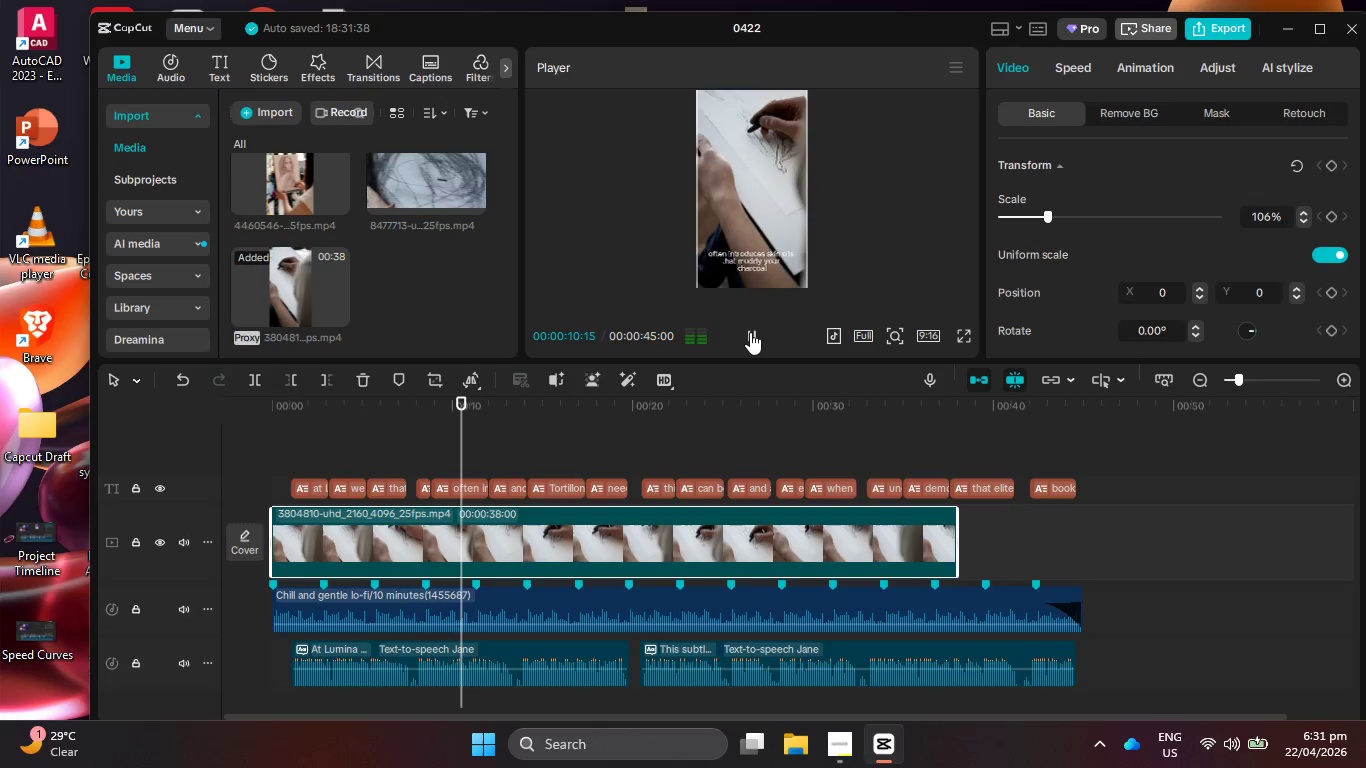 
wait(14.3)
 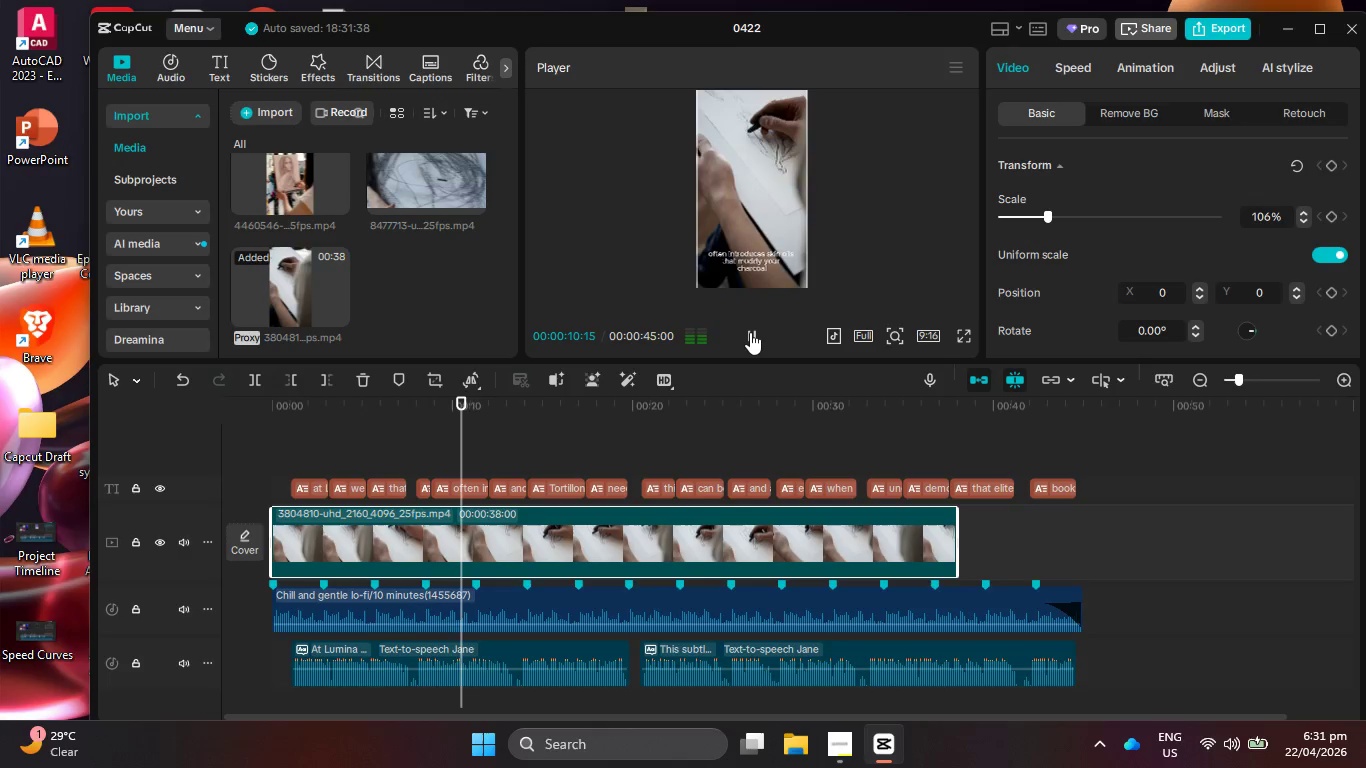 
left_click_drag(start_coordinate=[495, 402], to_coordinate=[244, 445])
 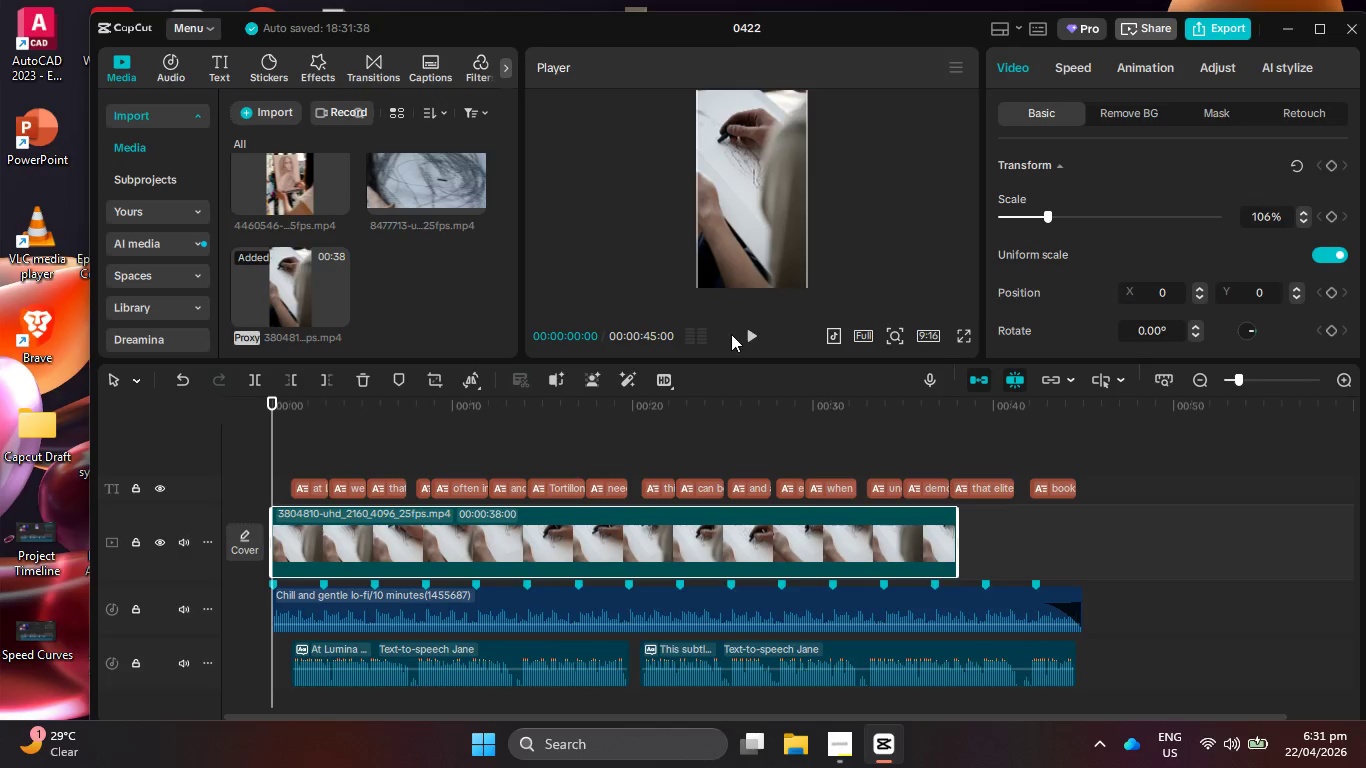 
left_click([751, 334])
 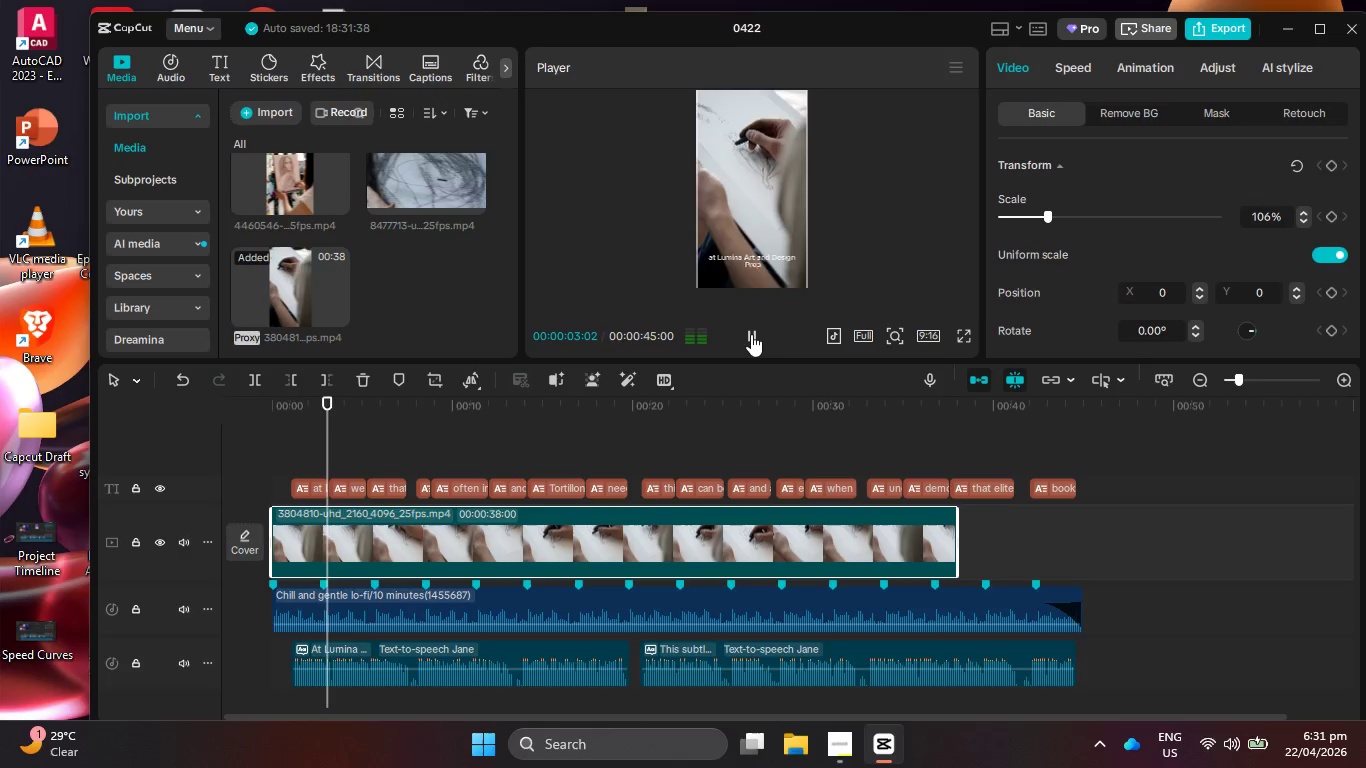 
wait(8.25)
 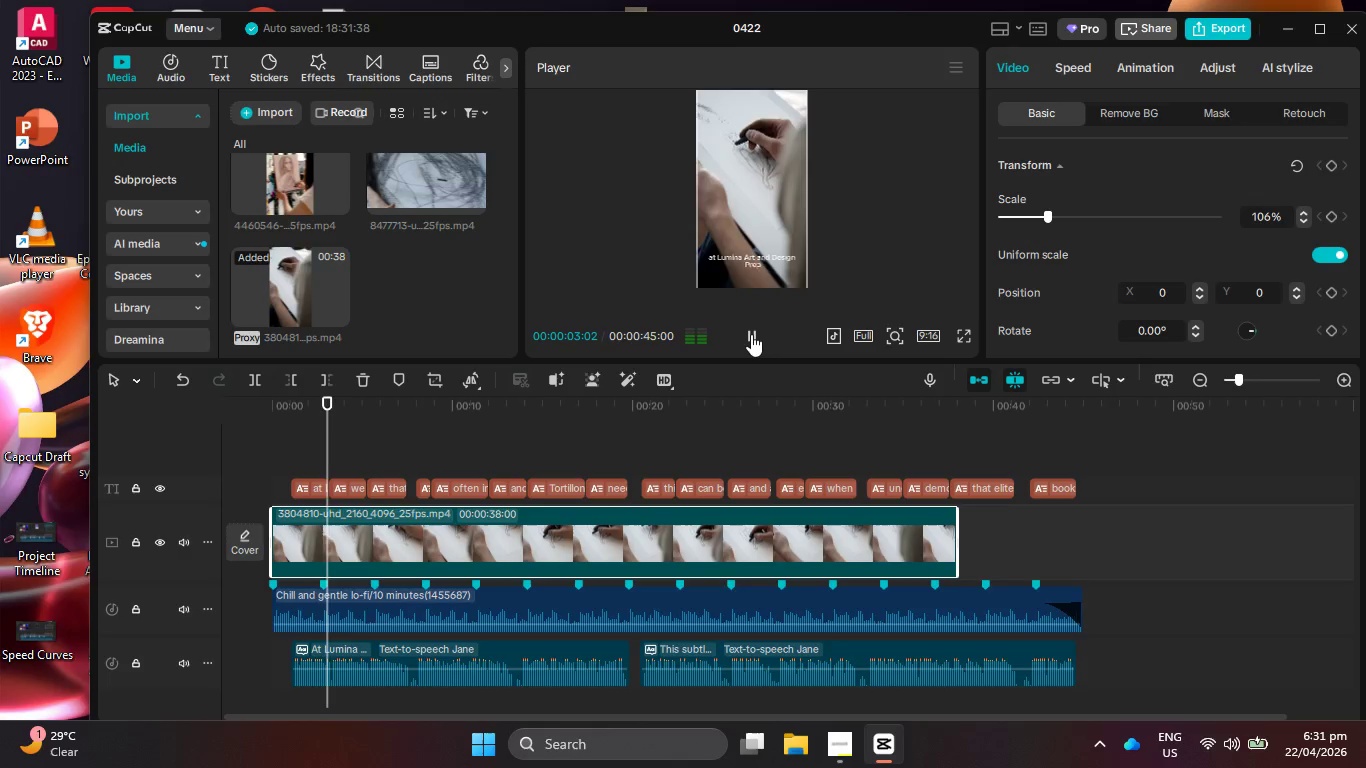 
left_click([751, 332])
 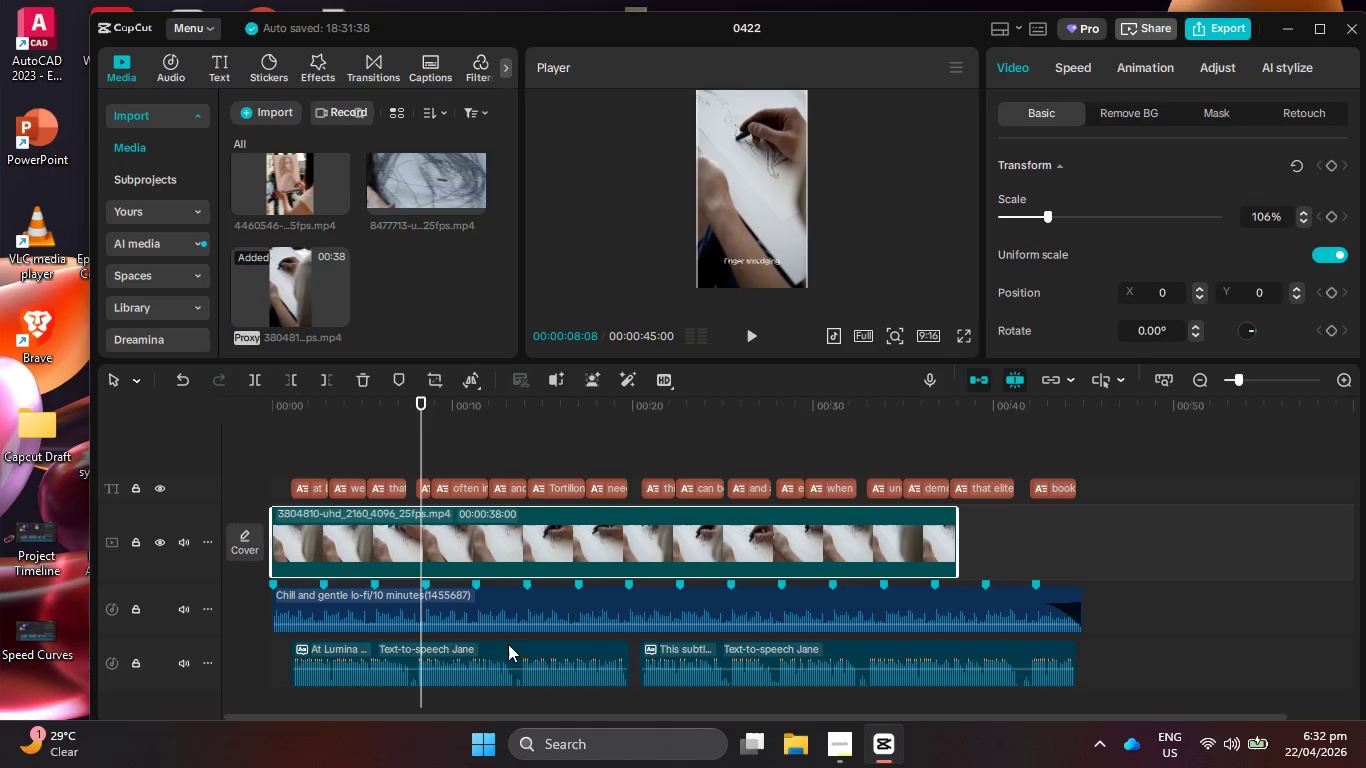 
left_click_drag(start_coordinate=[485, 647], to_coordinate=[497, 646])
 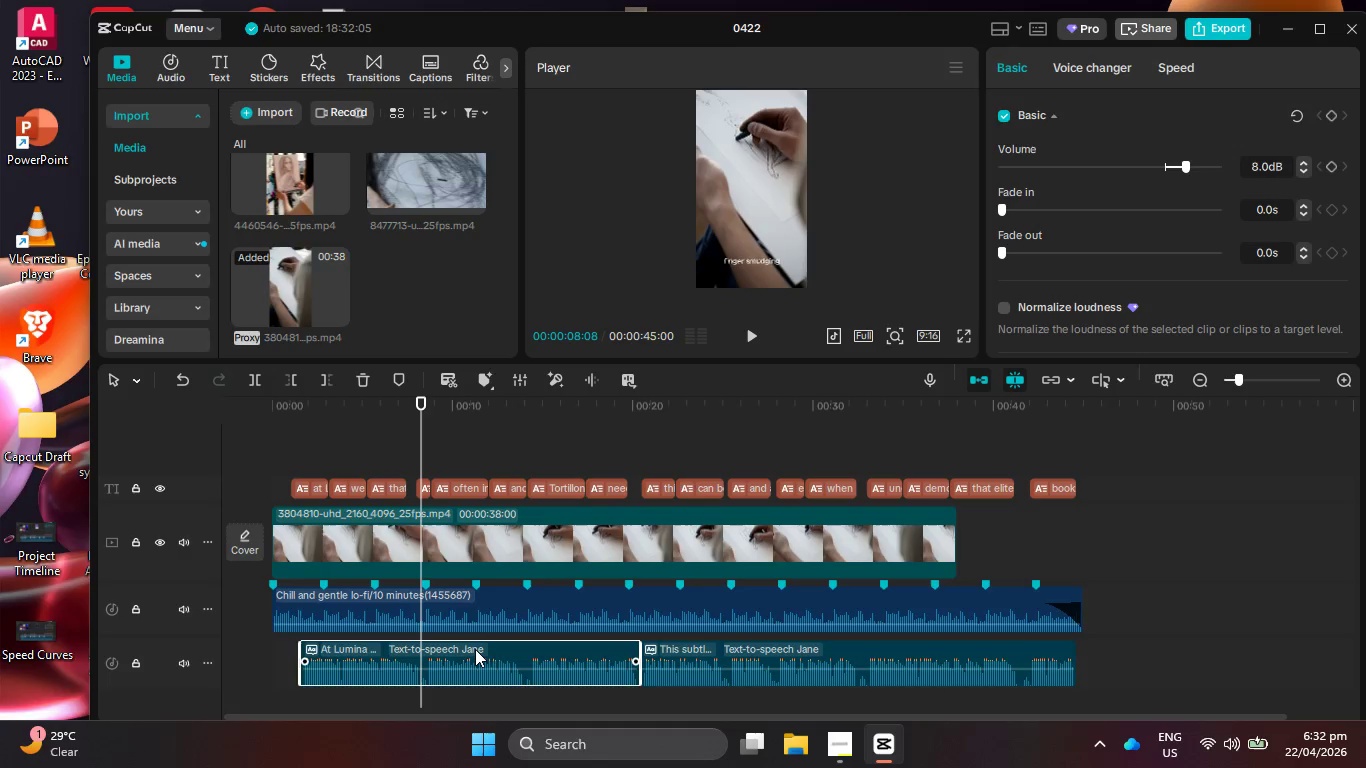 
left_click([475, 649])
 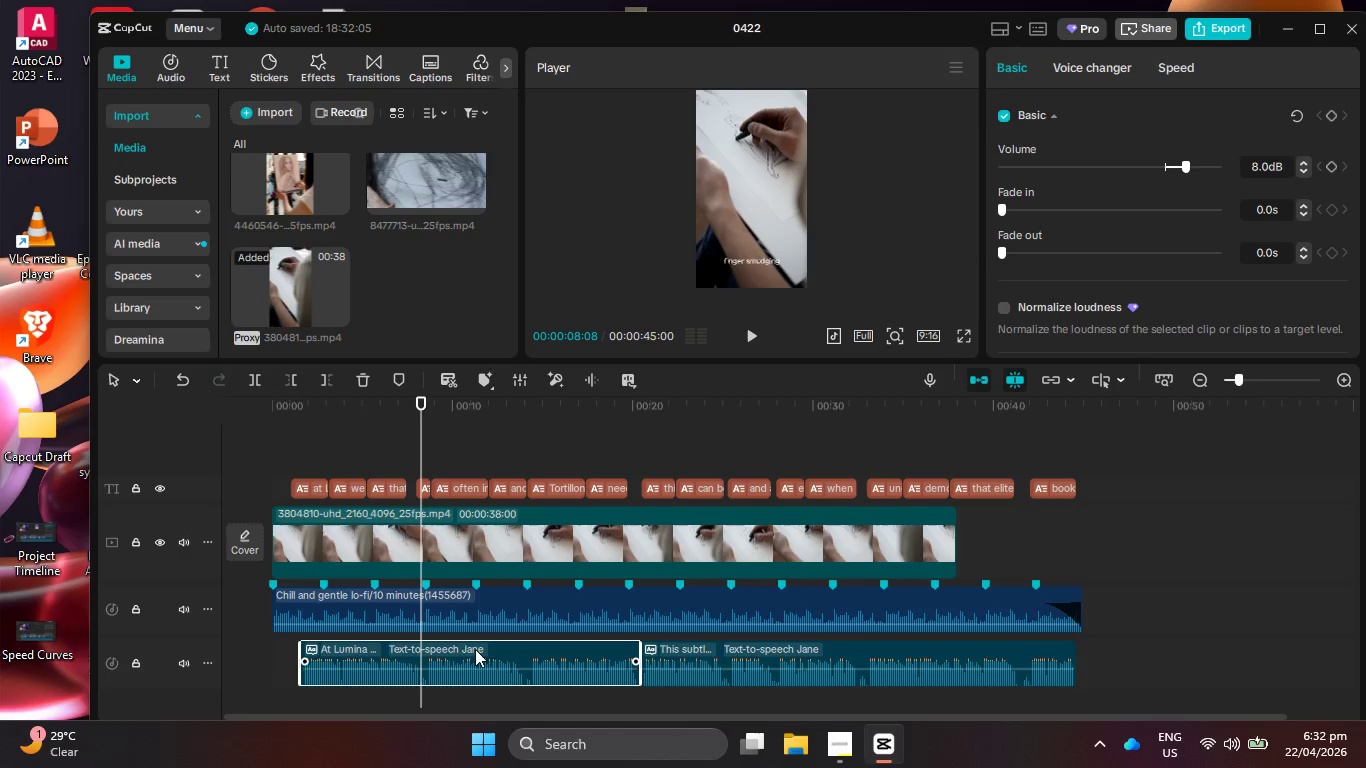 
hold_key(key=ControlLeft, duration=0.53)
scroll: coordinate [469, 648], scroll_direction: up, amount: 7.0
 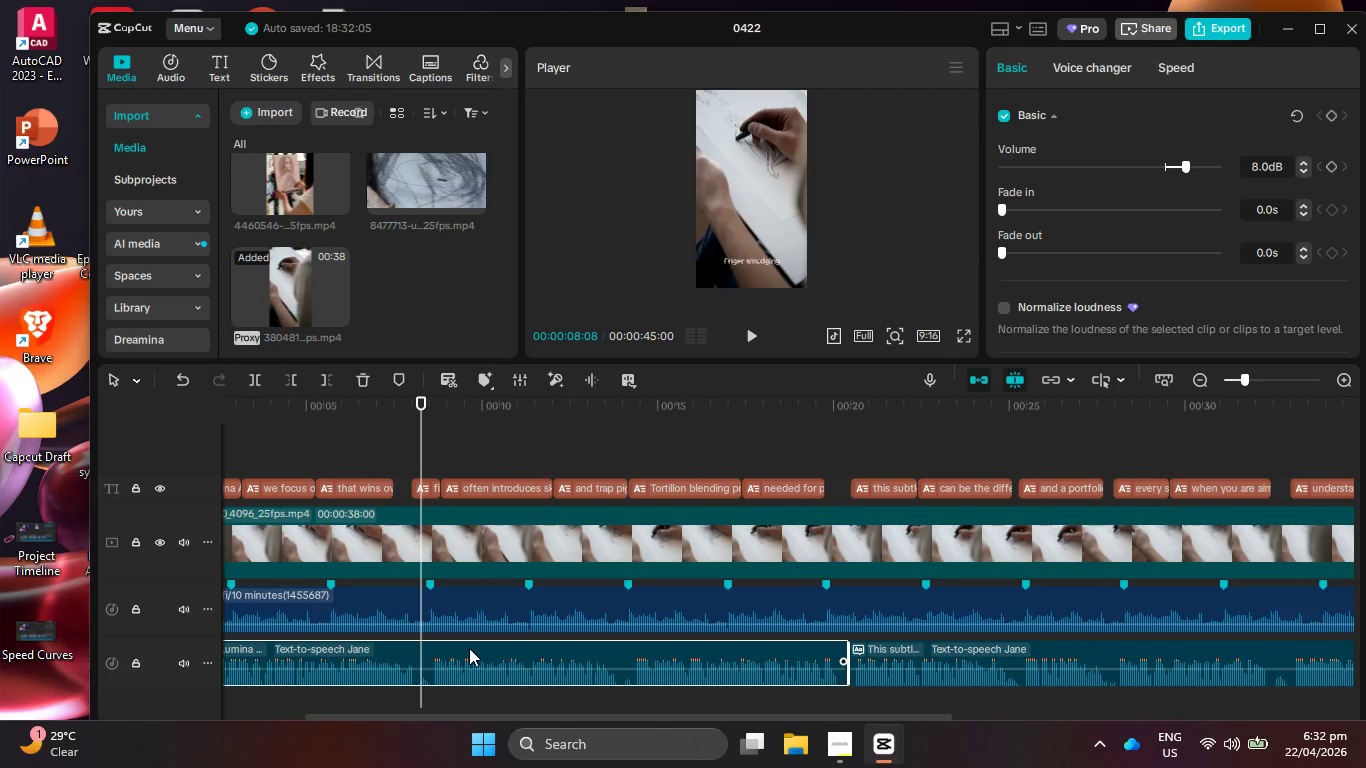 
left_click_drag(start_coordinate=[469, 648], to_coordinate=[475, 649])
 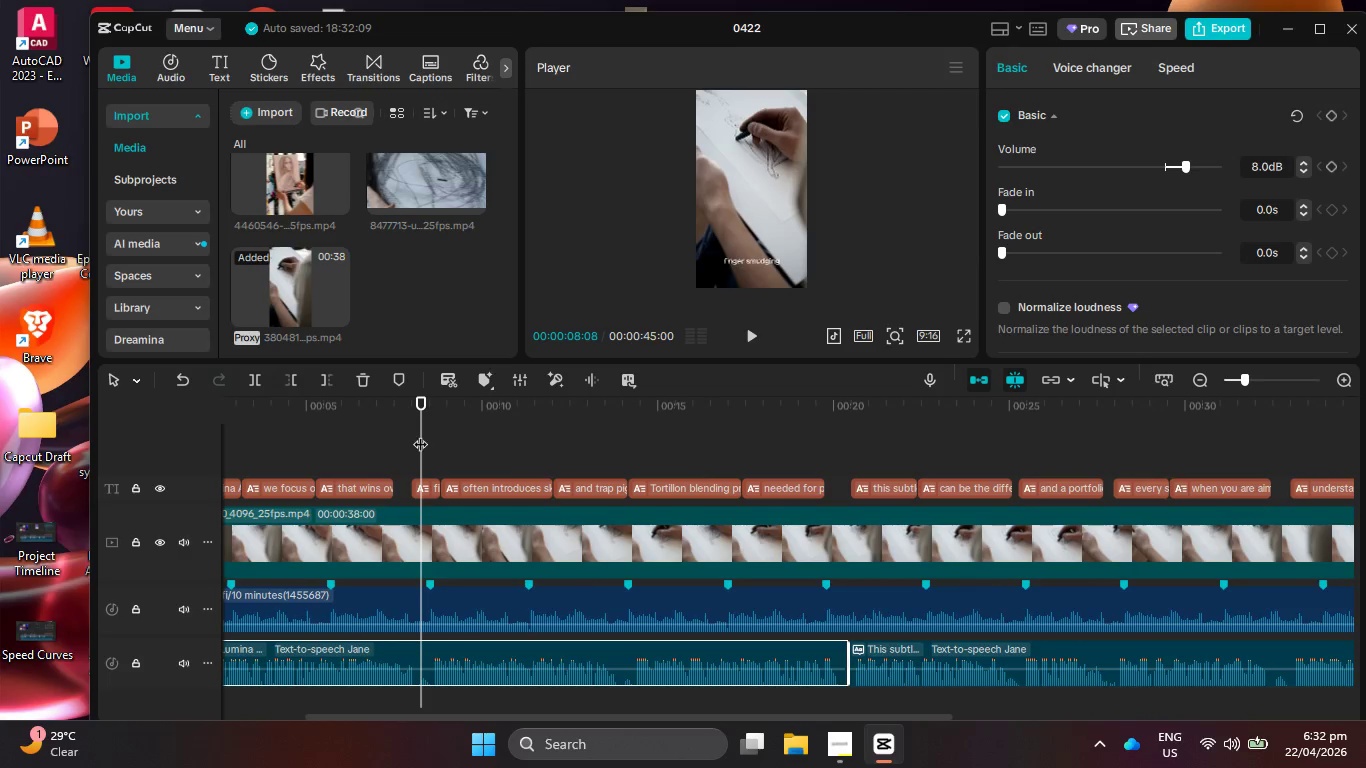 
left_click_drag(start_coordinate=[416, 436], to_coordinate=[427, 441])
 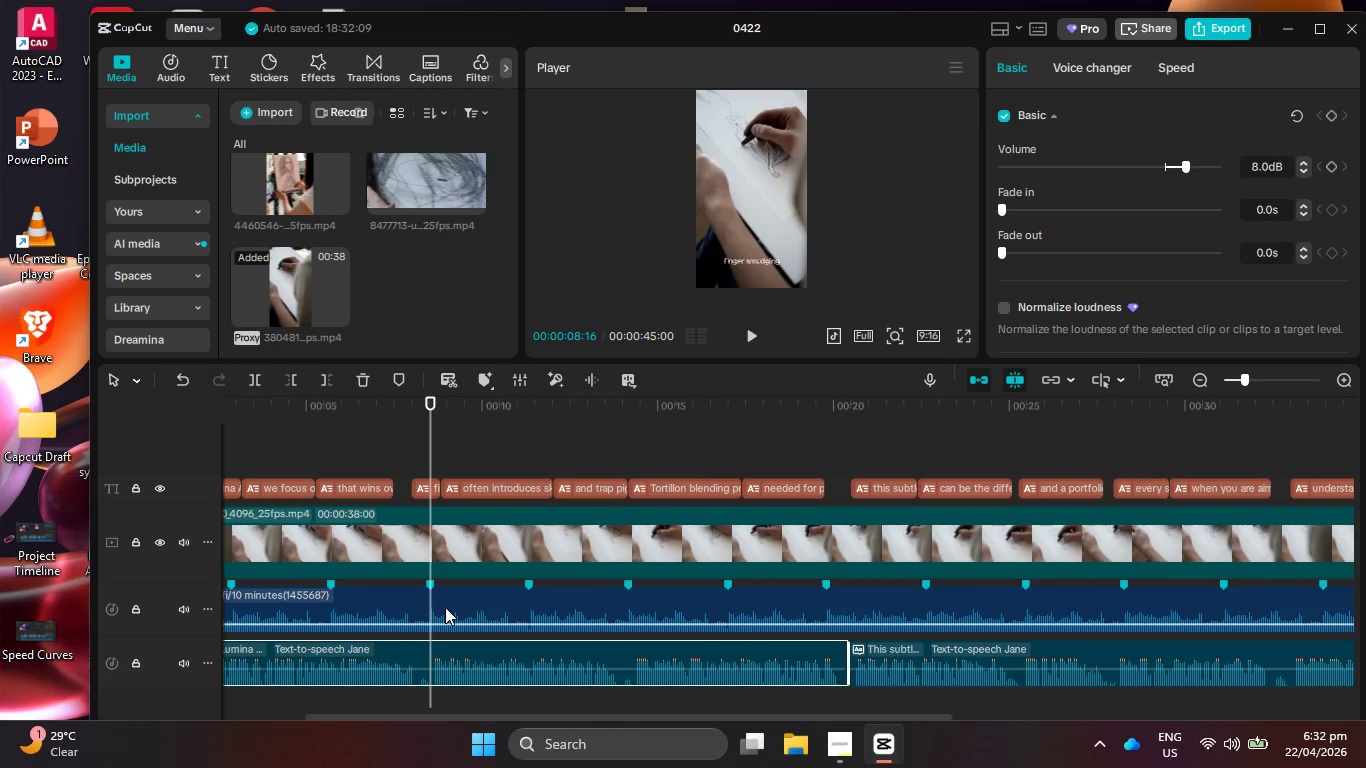 
hold_key(key=ControlLeft, duration=0.61)
scroll: coordinate [478, 567], scroll_direction: down, amount: 8.0
 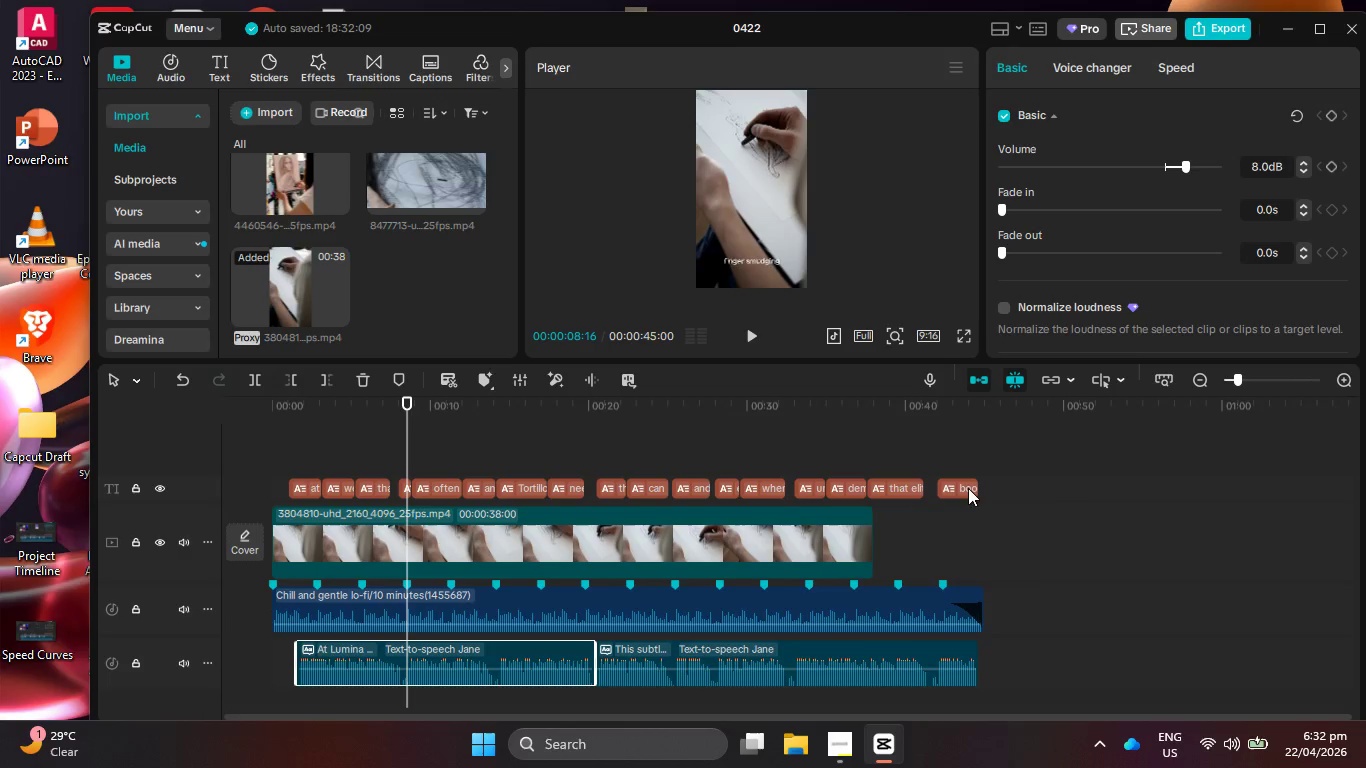 
left_click_drag(start_coordinate=[1035, 484], to_coordinate=[262, 486])
 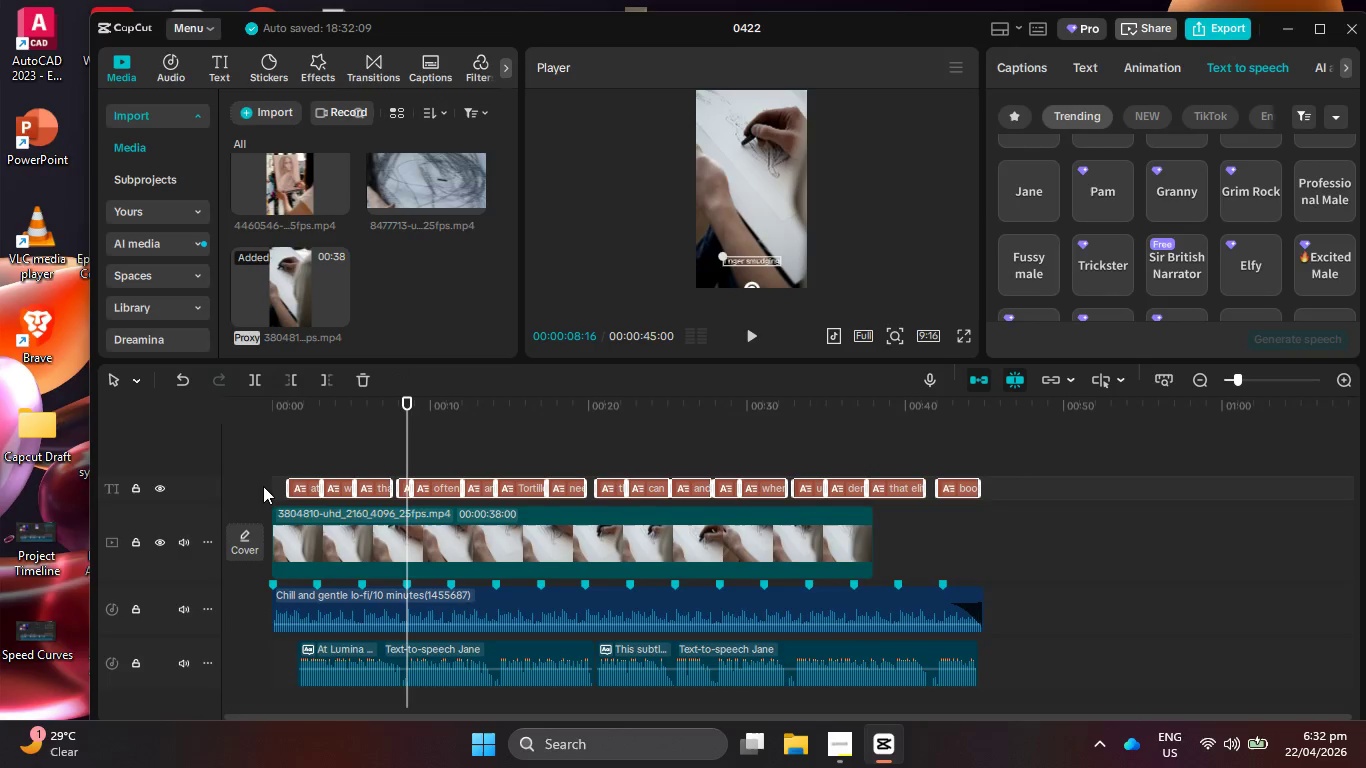 
key(Backspace)
 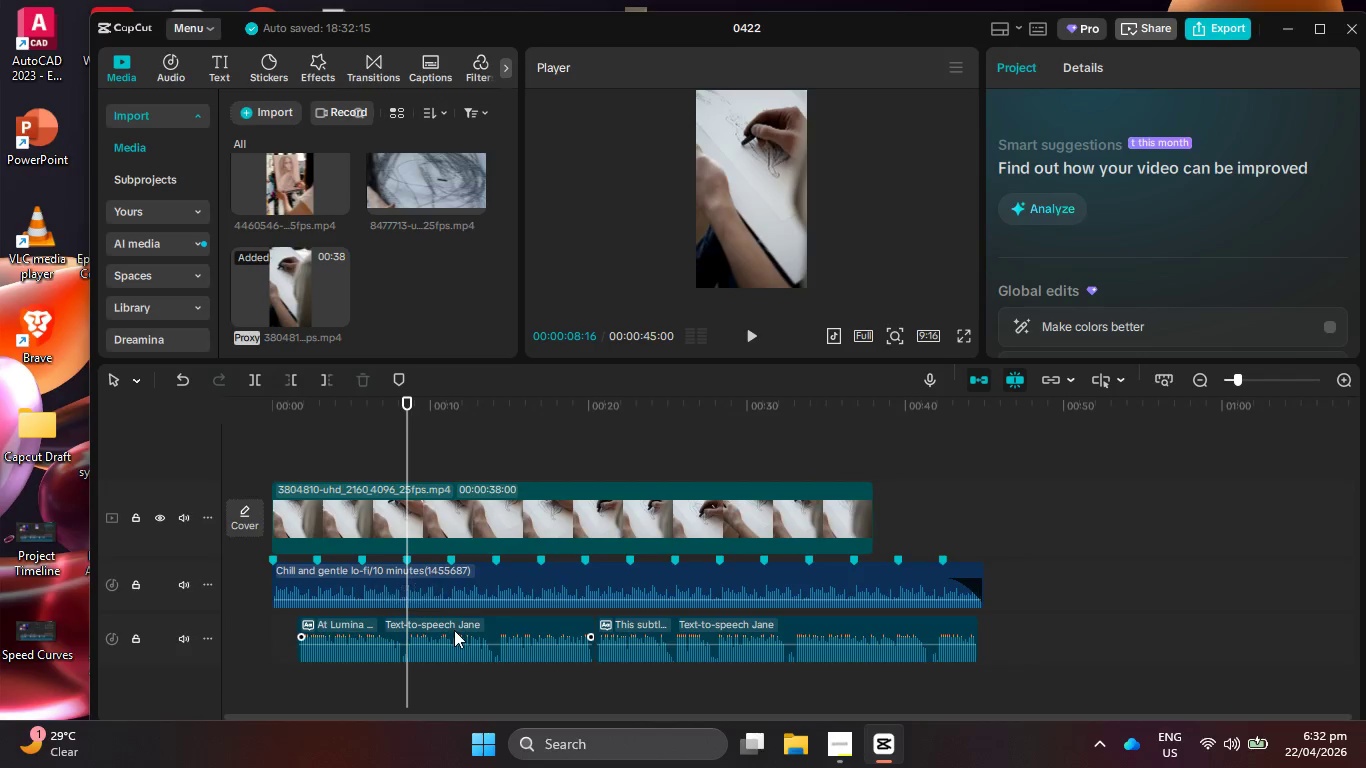 
hold_key(key=ControlLeft, duration=0.64)
scroll: coordinate [449, 625], scroll_direction: up, amount: 12.0
 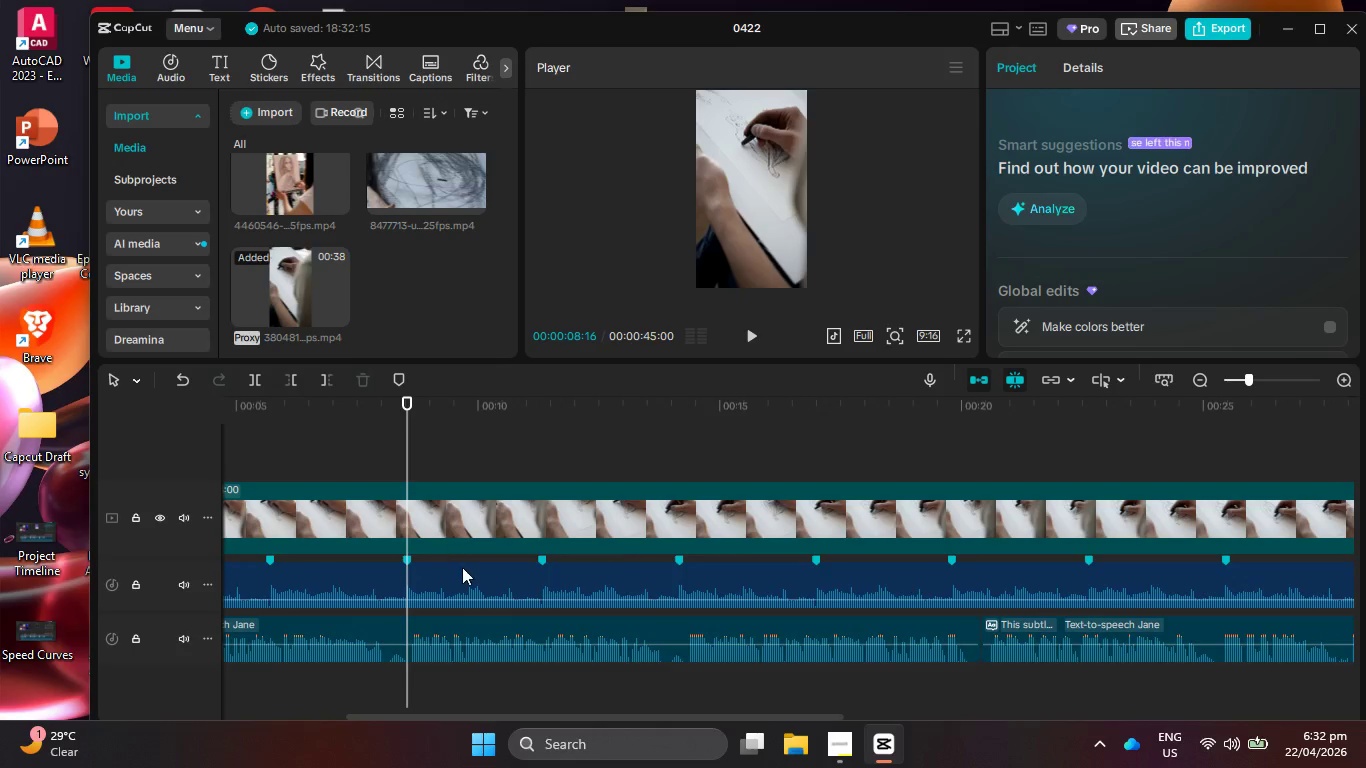 
left_click([449, 513])
 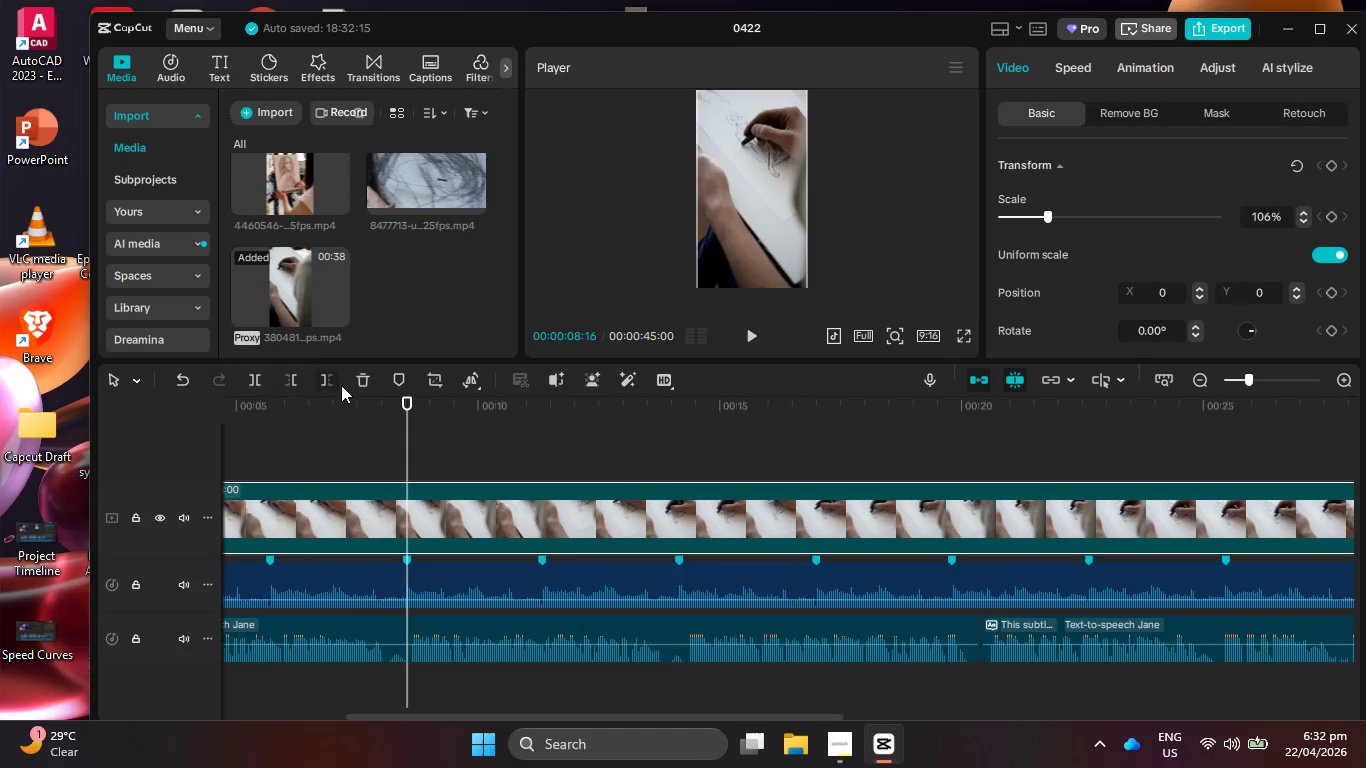 
left_click([332, 378])
 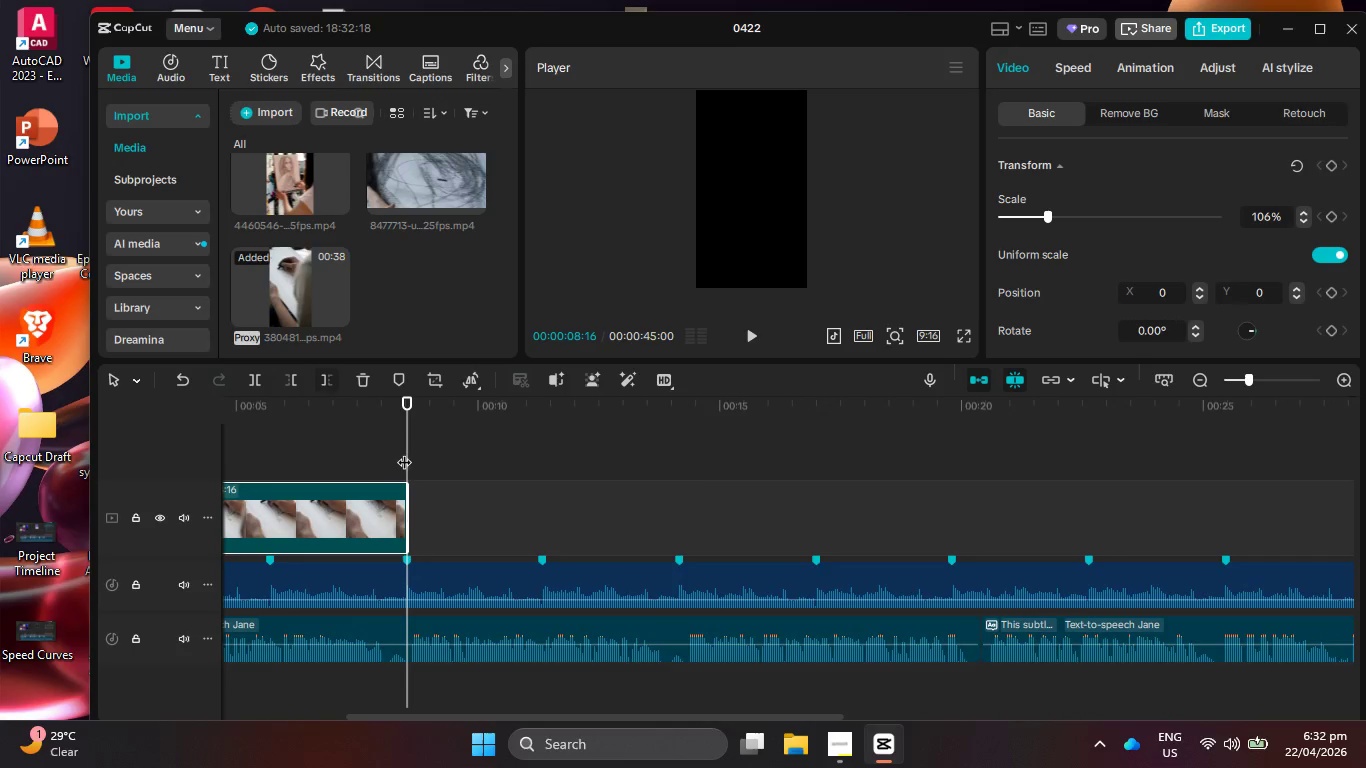 
hold_key(key=ControlLeft, duration=0.75)
scroll: coordinate [443, 476], scroll_direction: down, amount: 11.0
 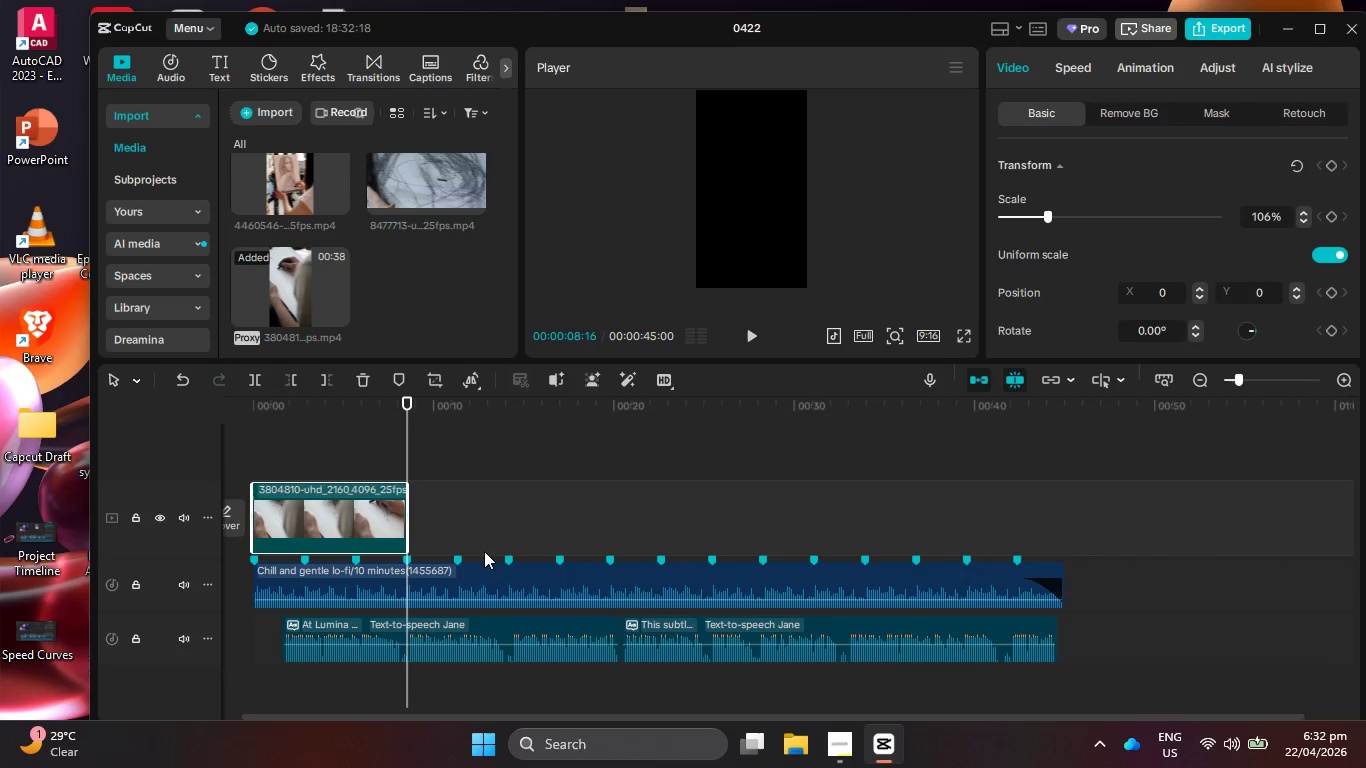 
left_click([490, 626])
 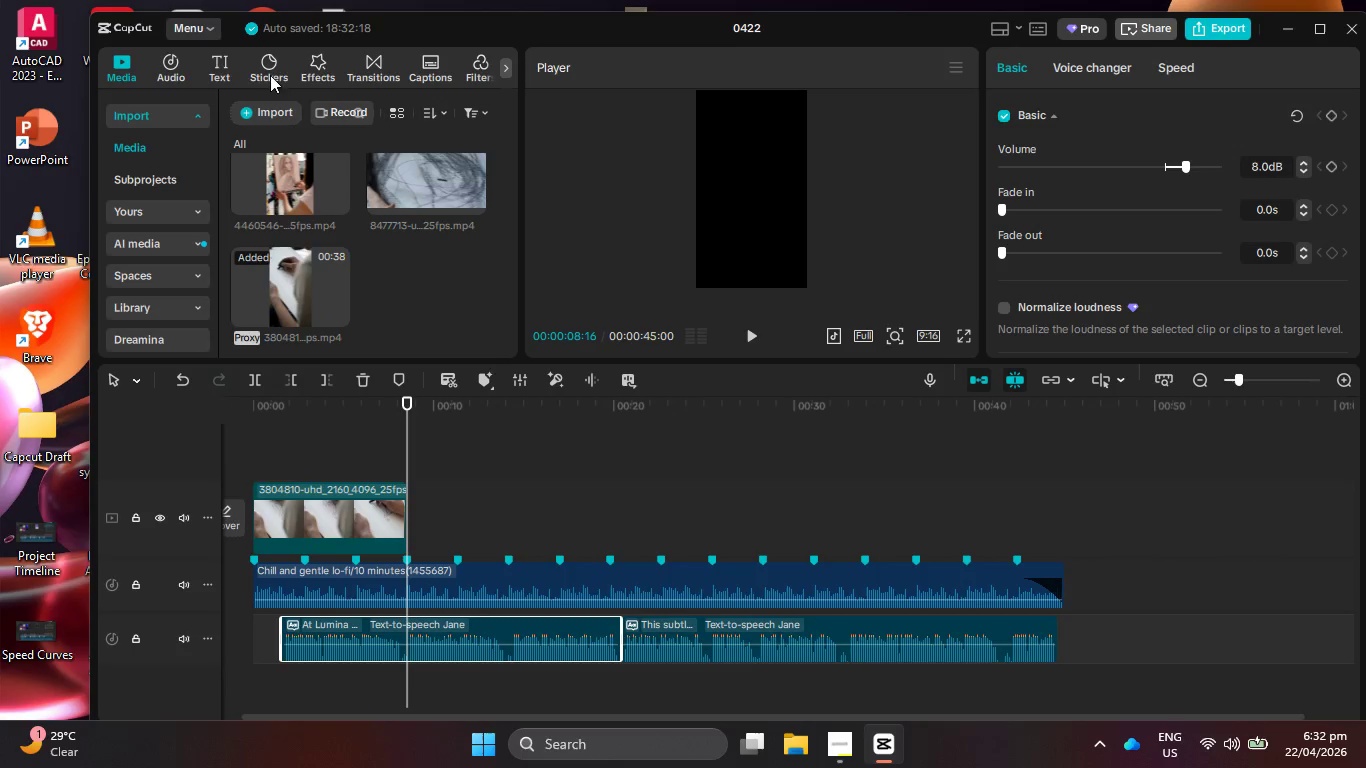 
left_click([214, 68])
 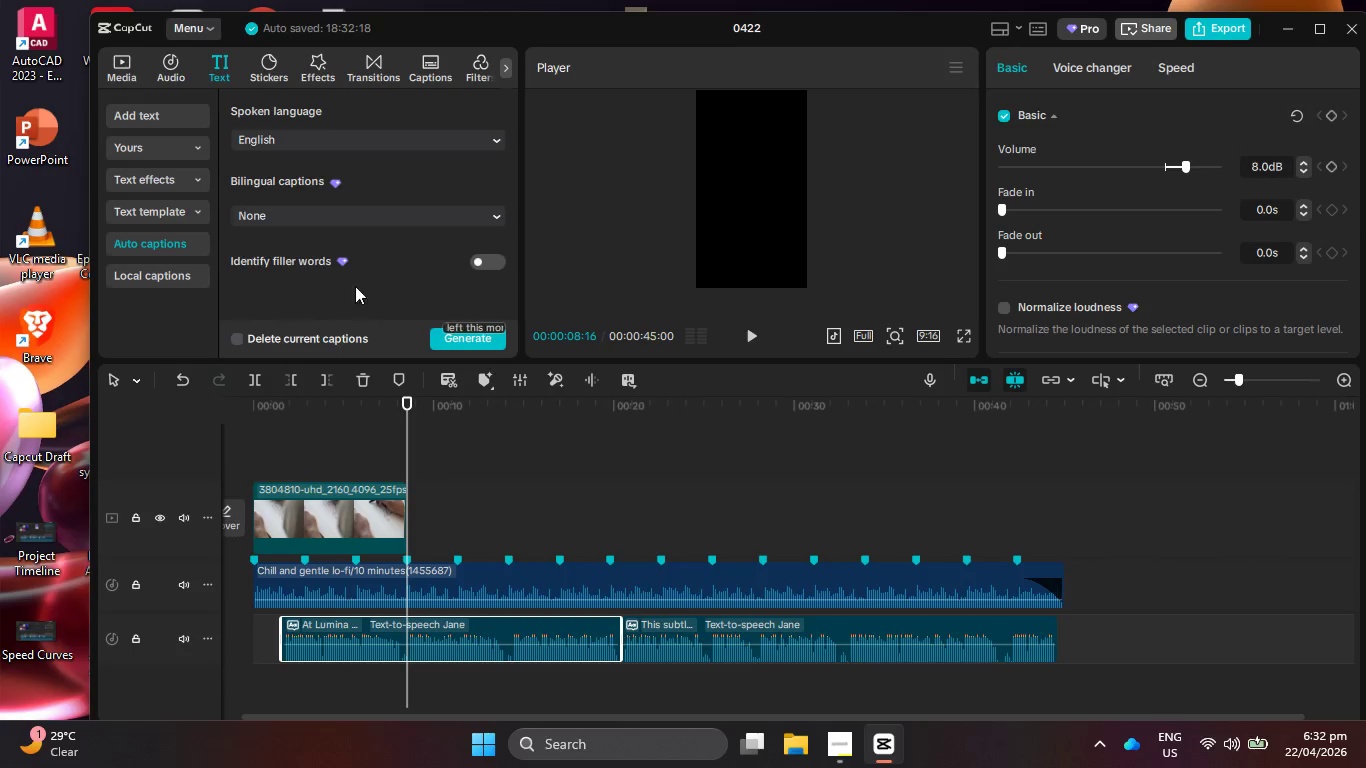 
left_click([474, 343])
 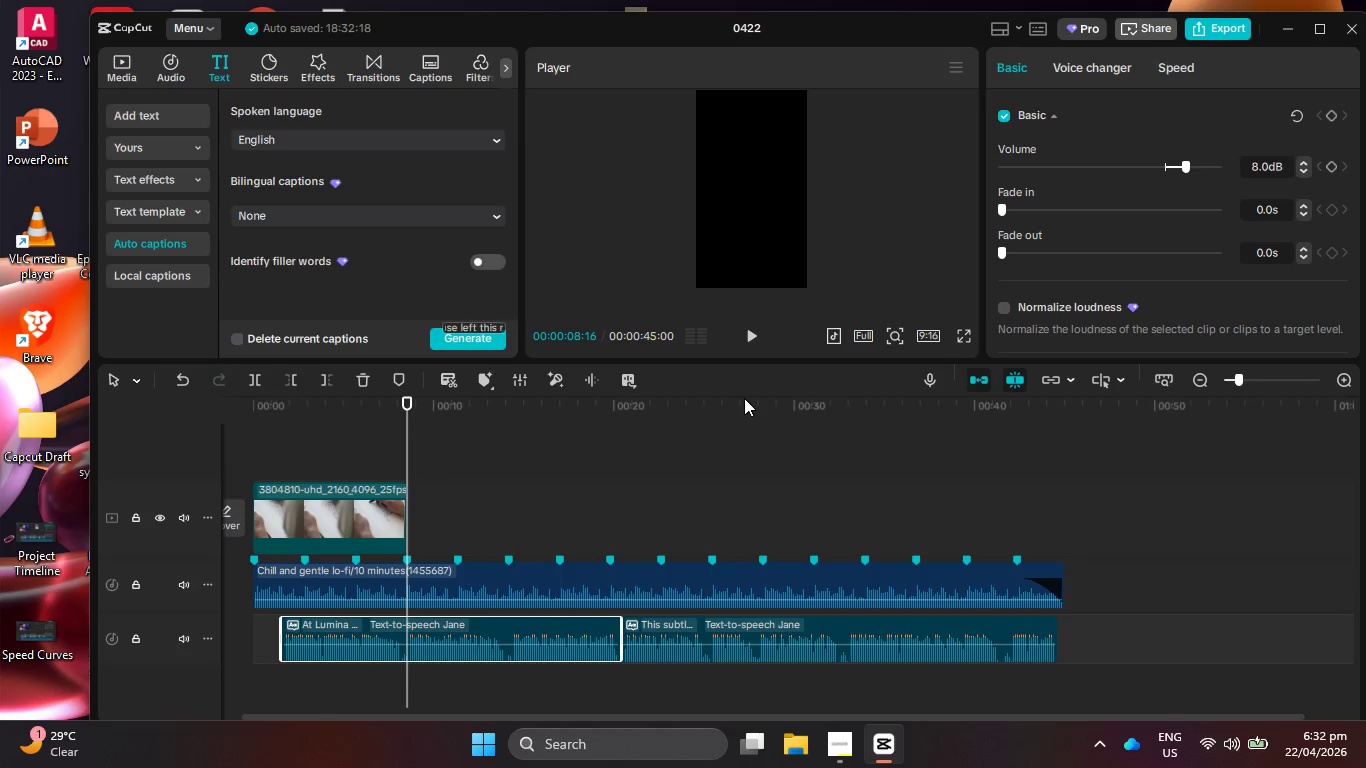 
wait(36.06)
 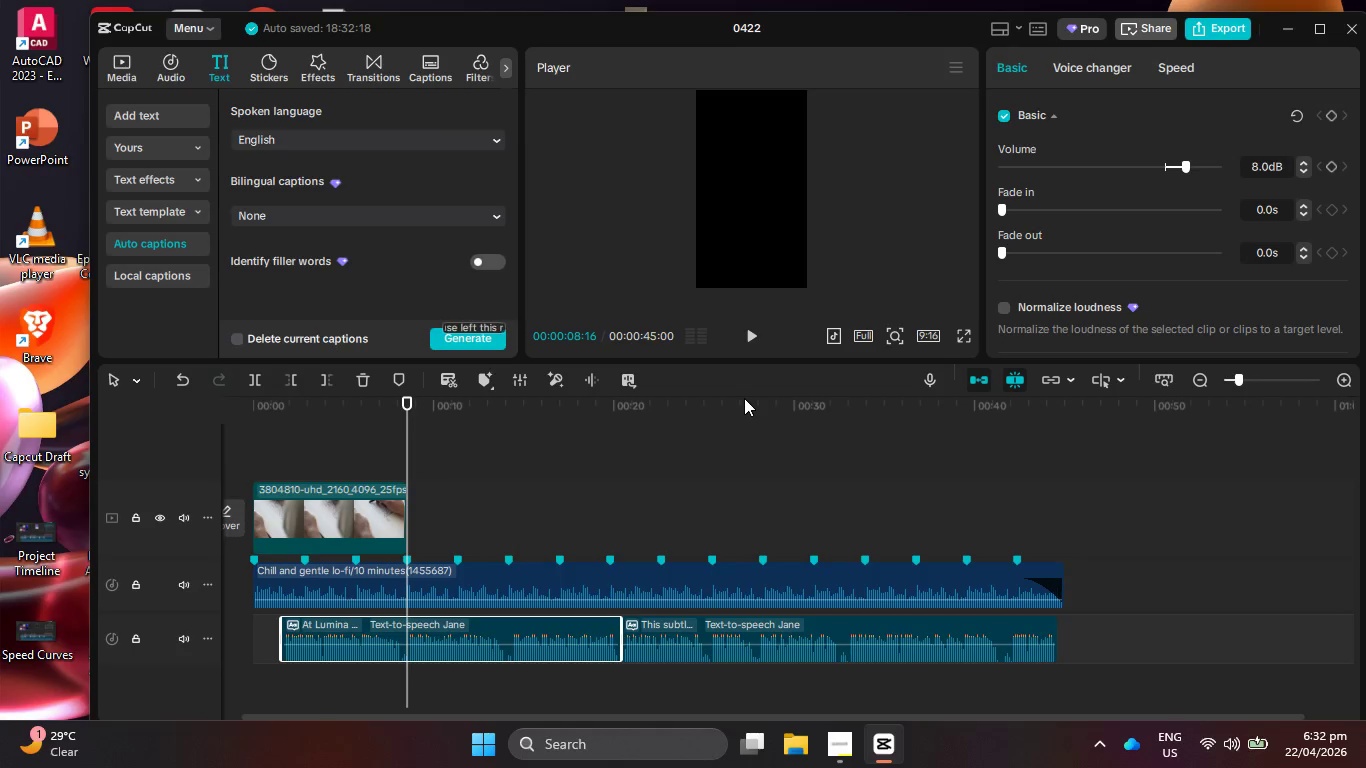 
left_click_drag(start_coordinate=[624, 717], to_coordinate=[561, 706])
 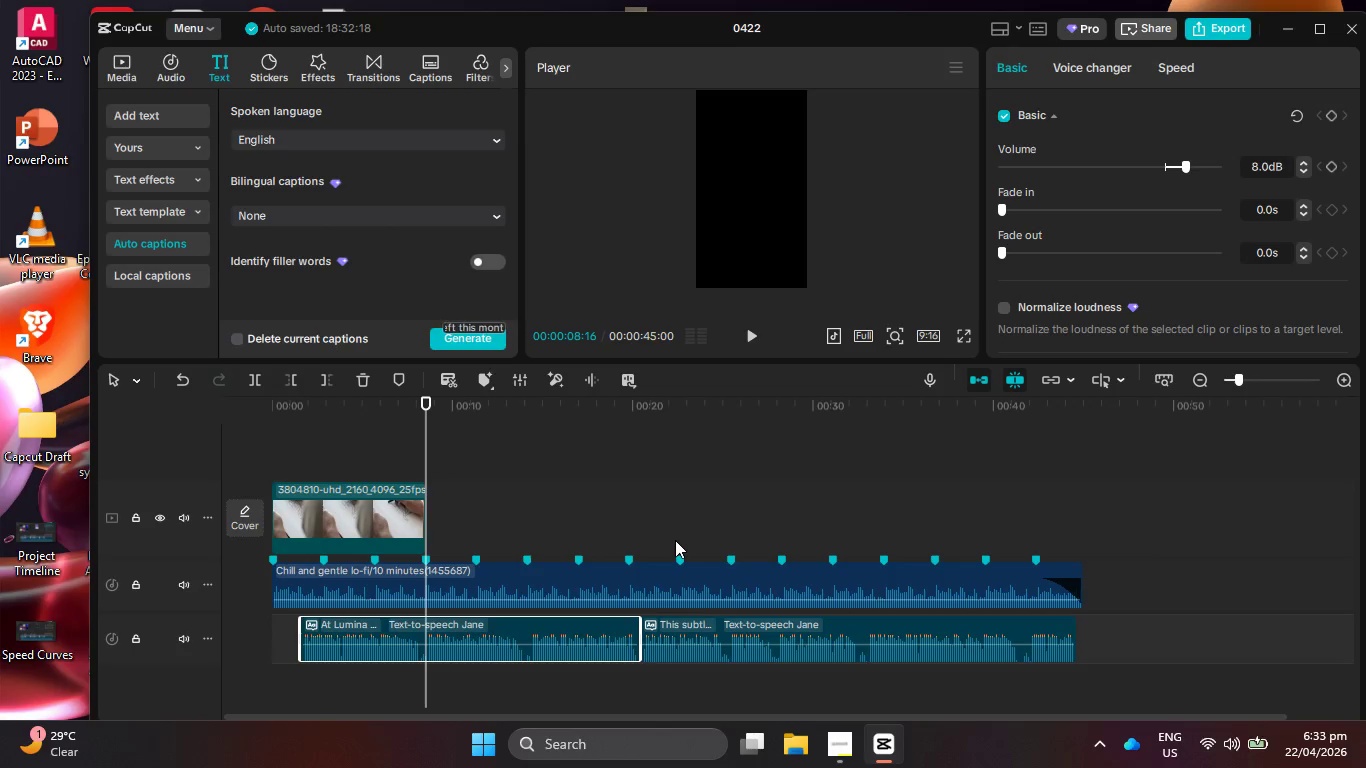 
wait(20.94)
 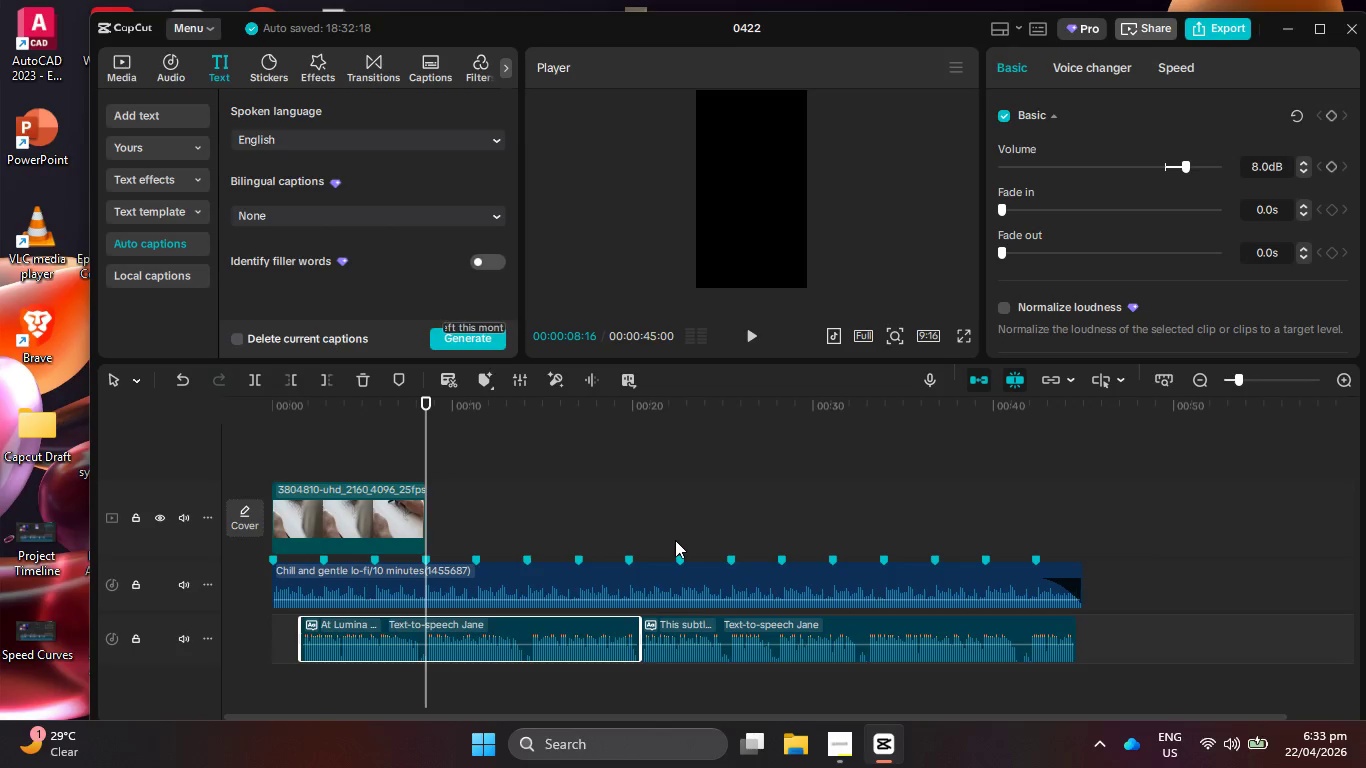 
left_click_drag(start_coordinate=[368, 401], to_coordinate=[194, 409])
 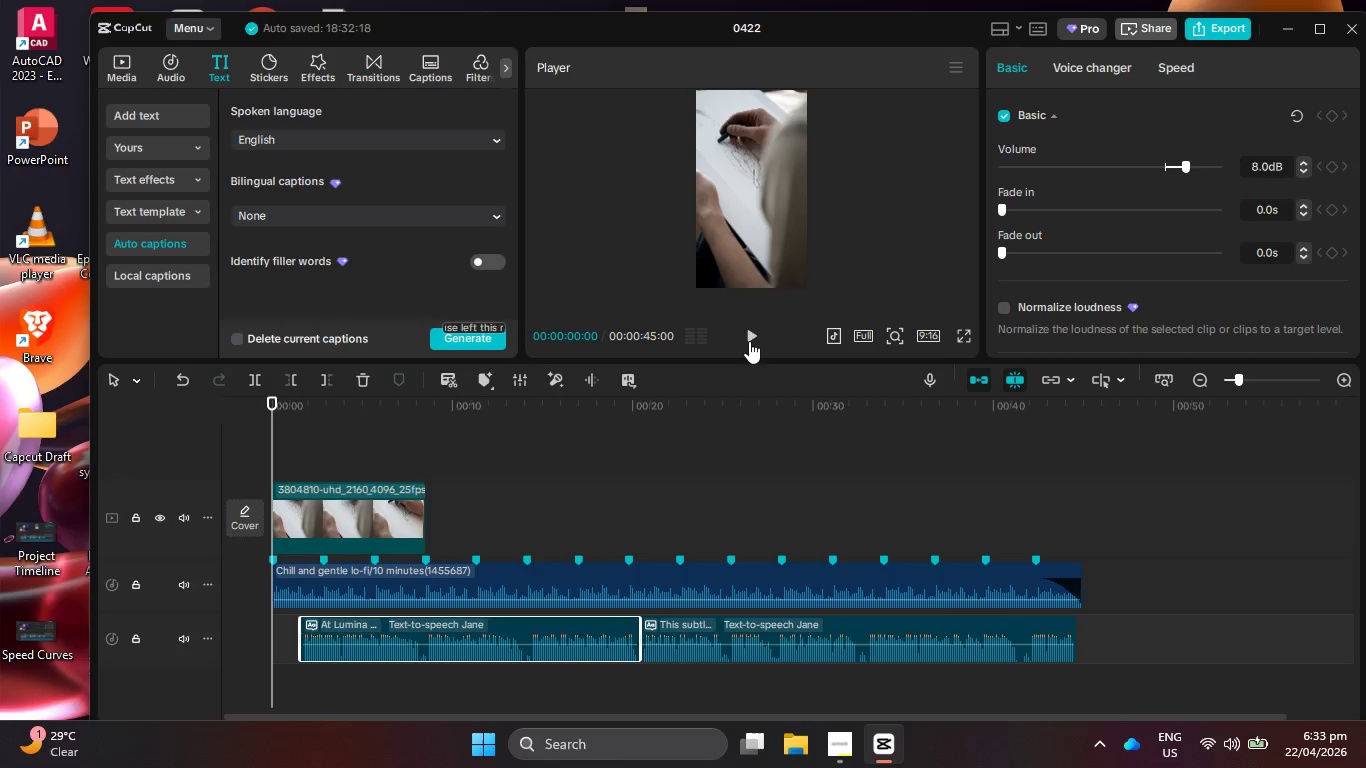 
left_click([749, 340])
 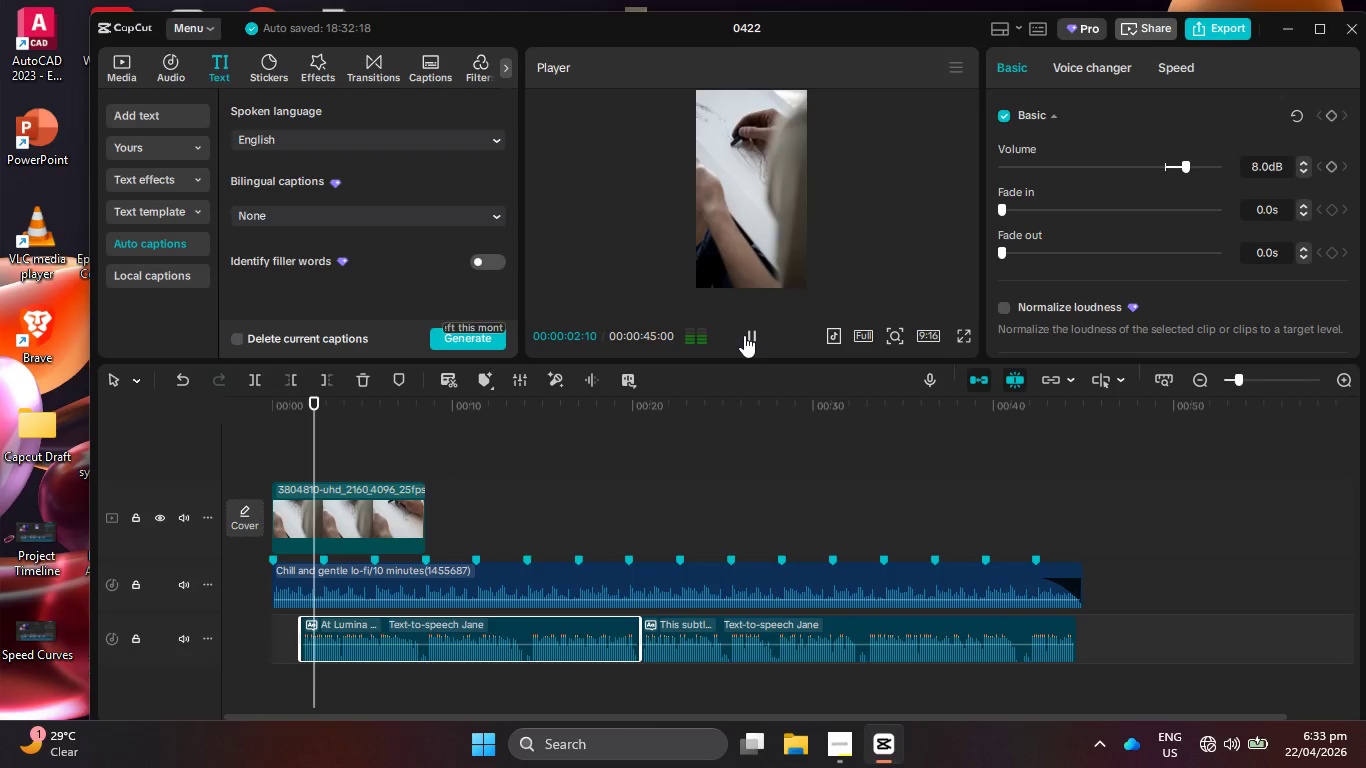 
left_click([744, 335])
 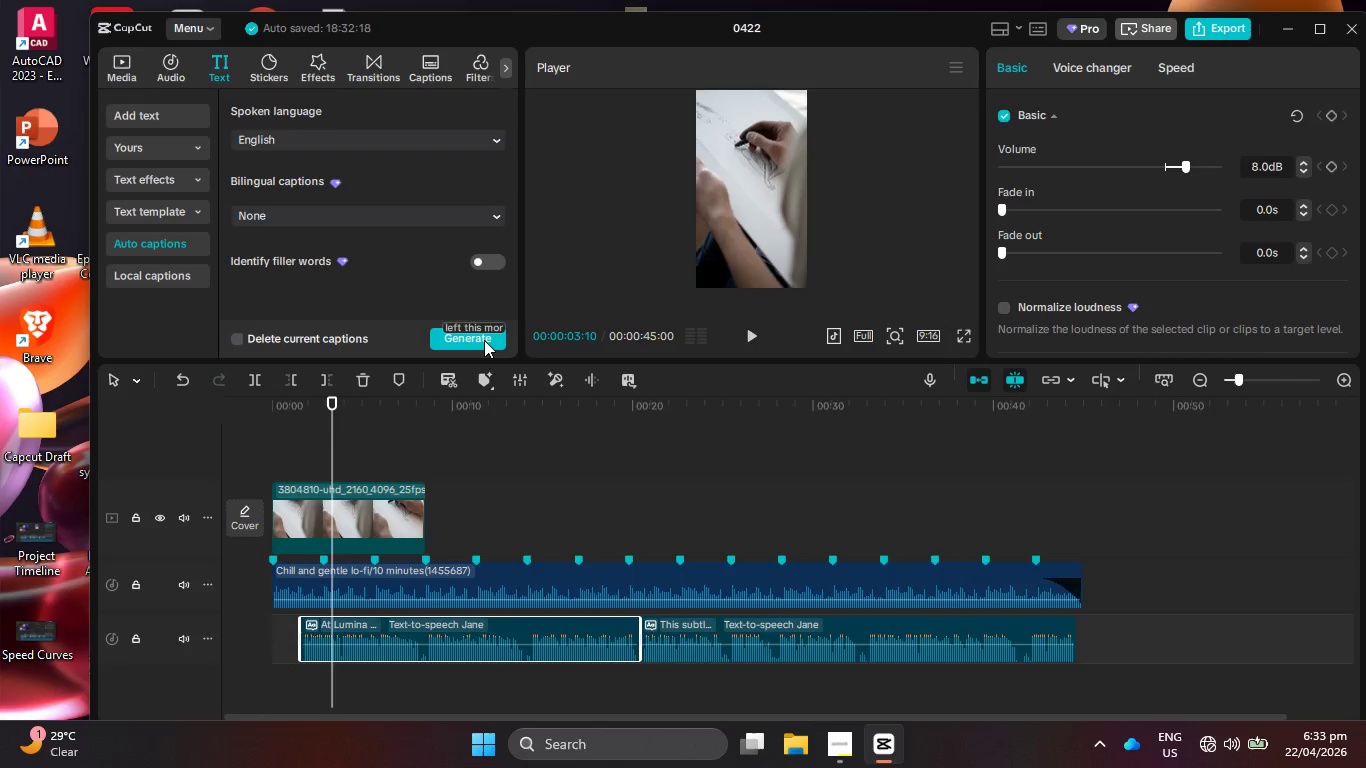 
left_click([484, 340])
 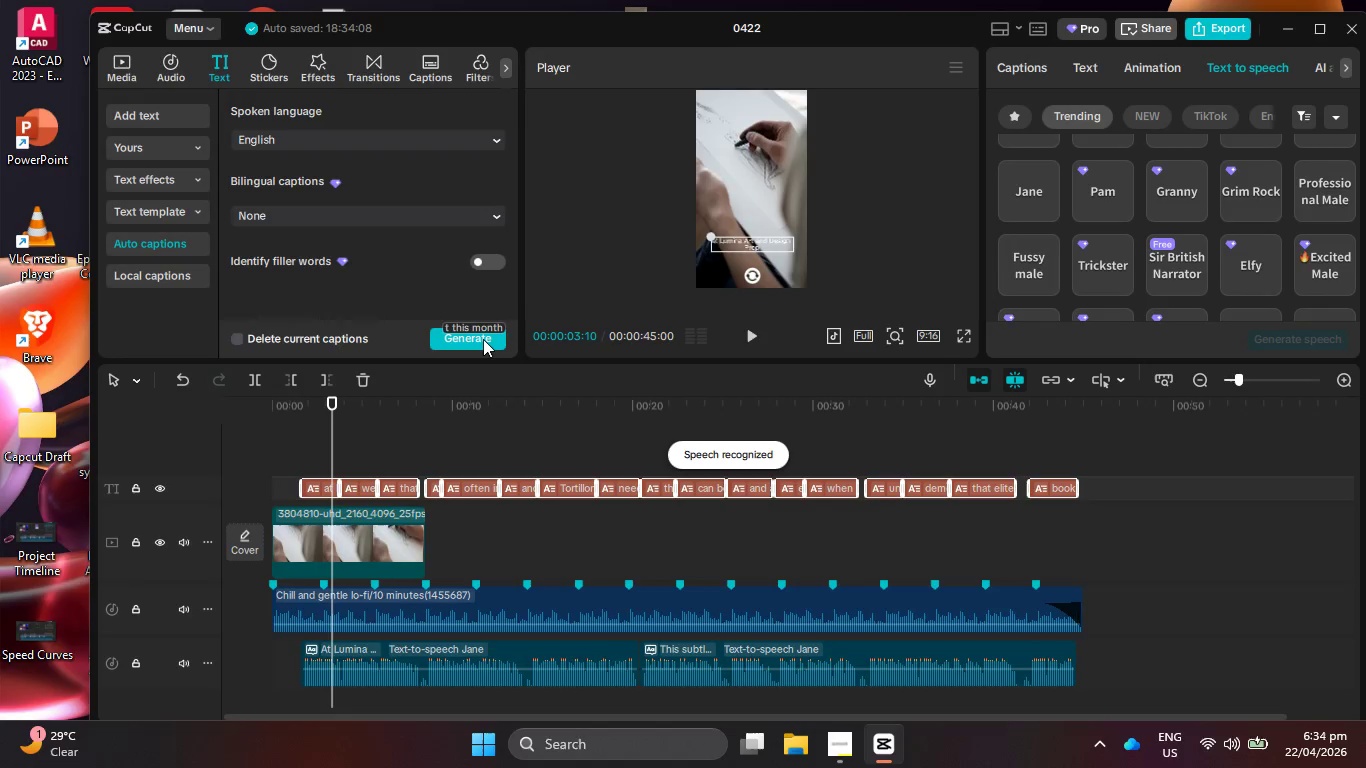 
wait(47.83)
 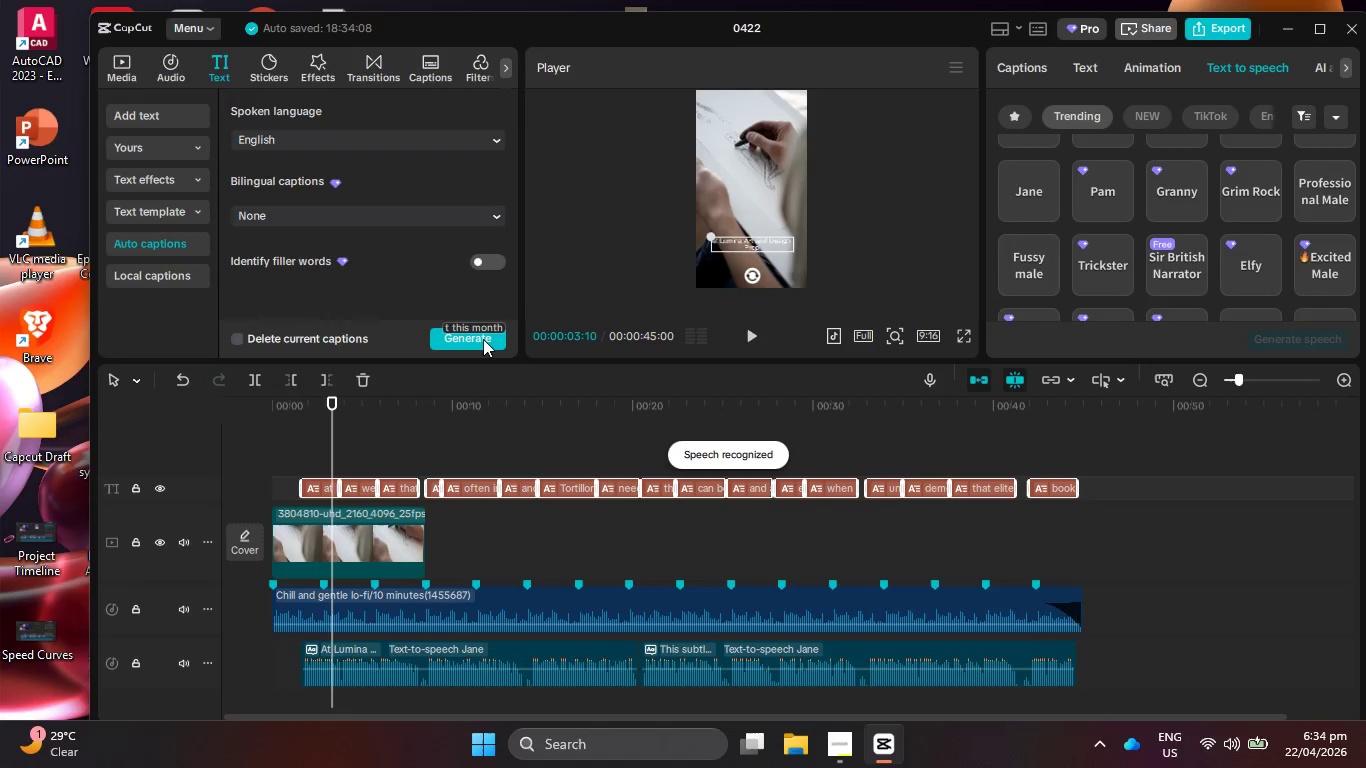 
left_click_drag(start_coordinate=[333, 455], to_coordinate=[298, 452])
 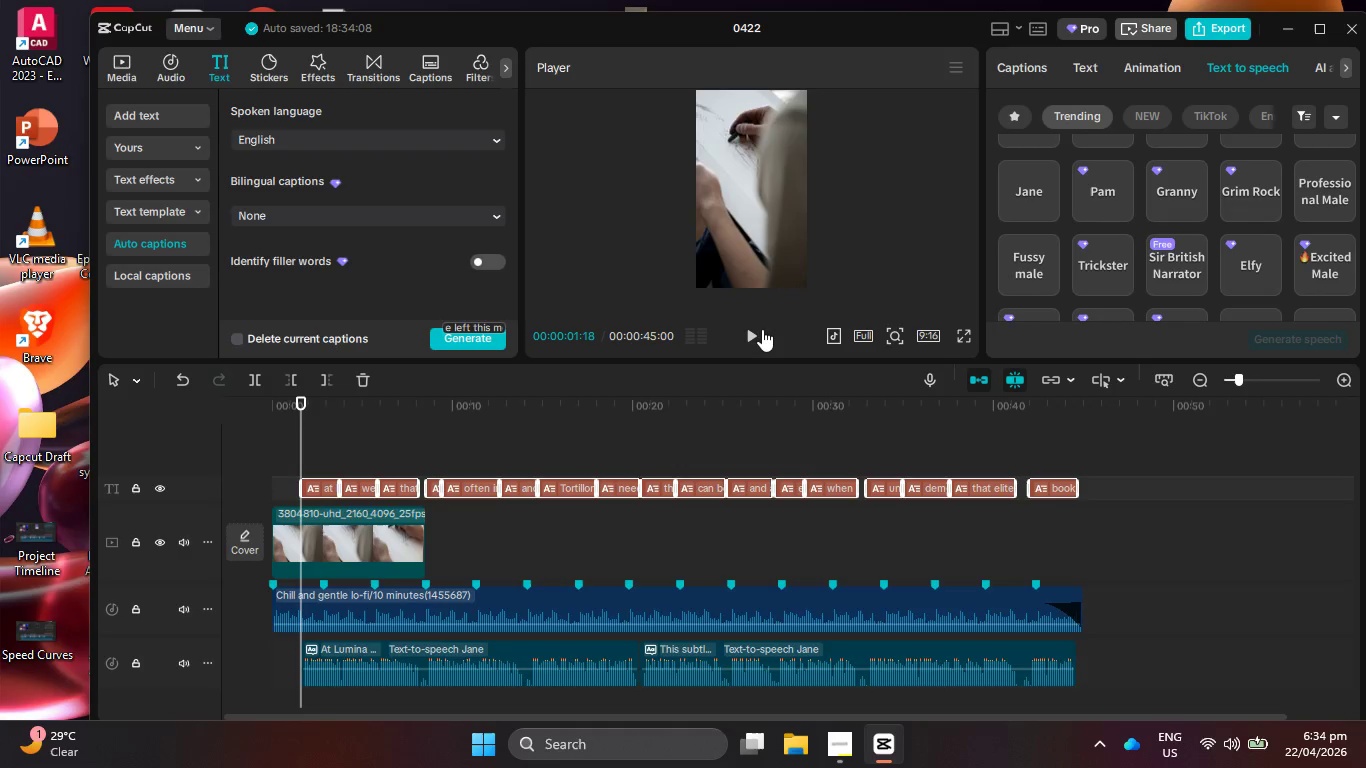 
left_click([760, 329])
 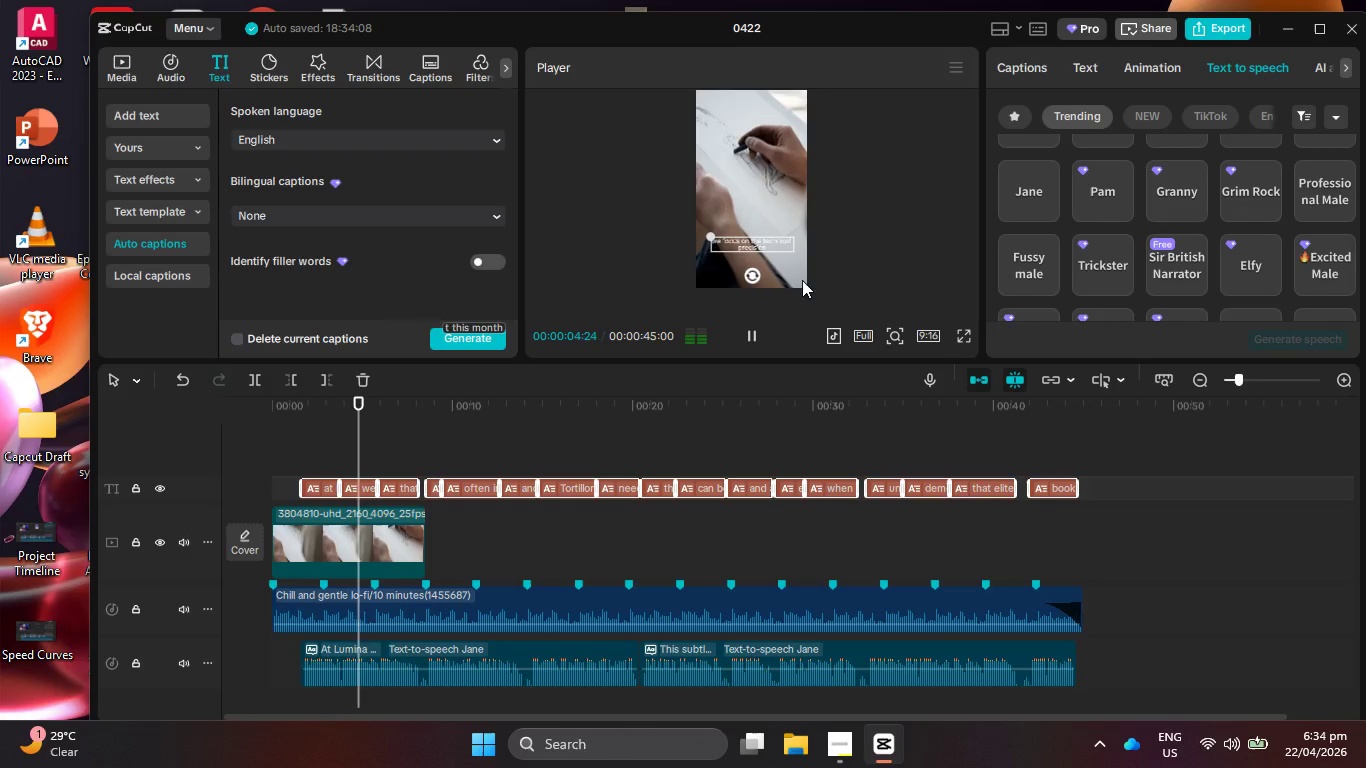 
hold_key(key=ControlLeft, duration=0.69)
scroll: coordinate [833, 240], scroll_direction: up, amount: 3.0
 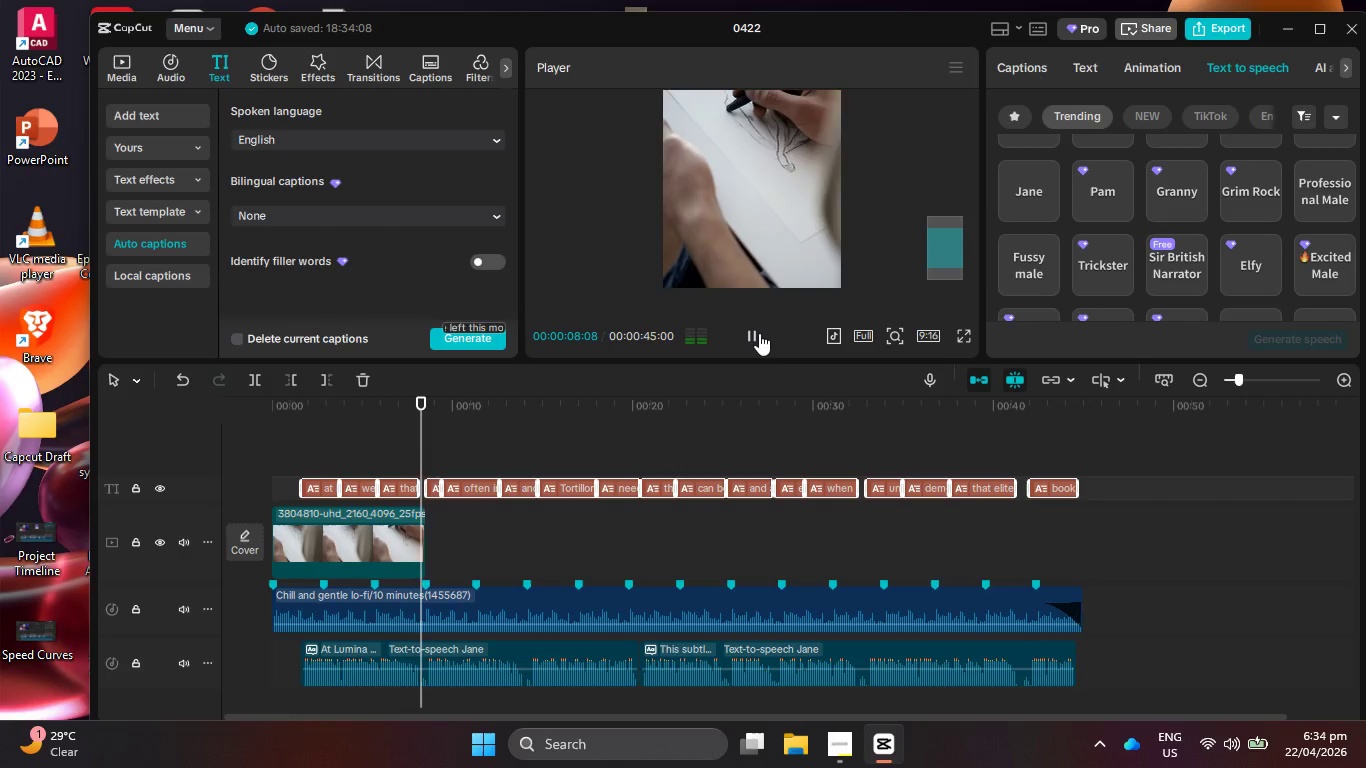 
left_click([759, 333])
 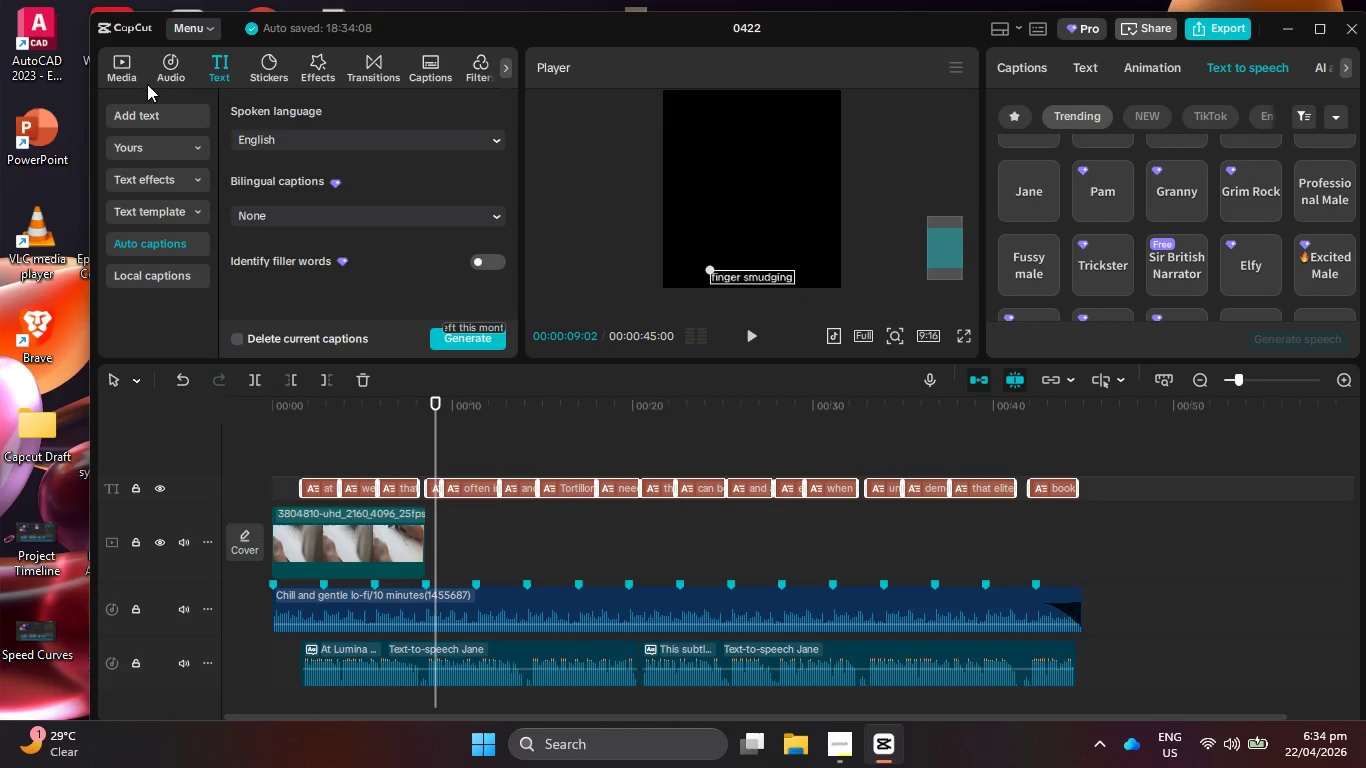 
left_click([144, 69])
 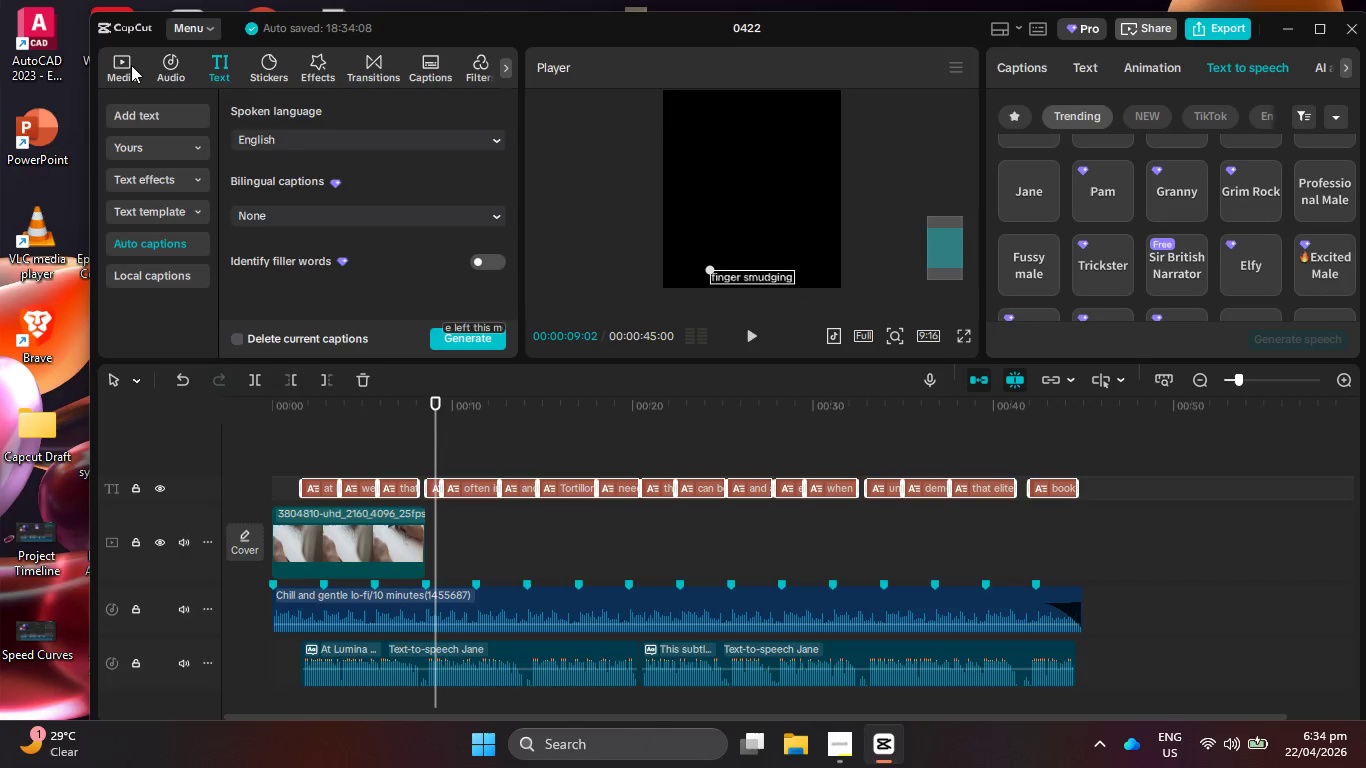 
left_click([131, 65])
 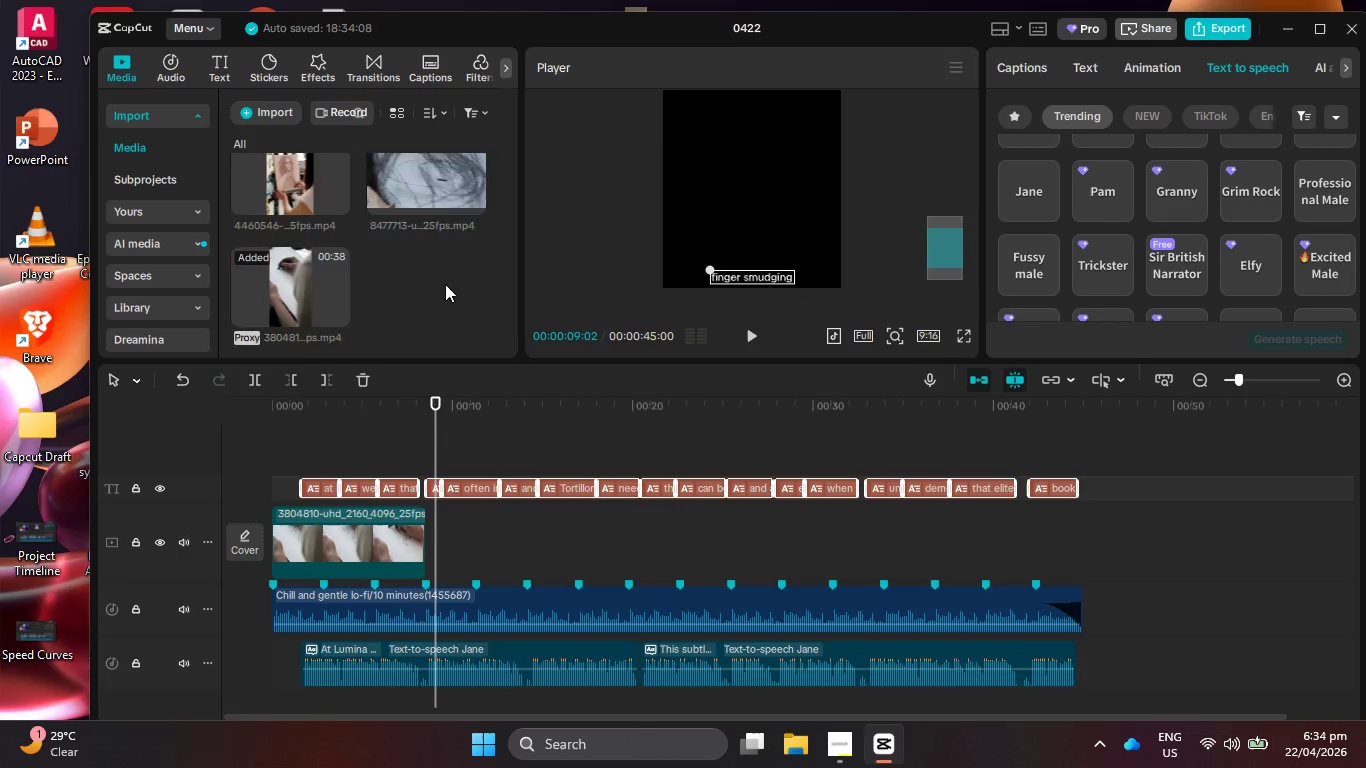 
scroll: coordinate [448, 293], scroll_direction: up, amount: 7.0
 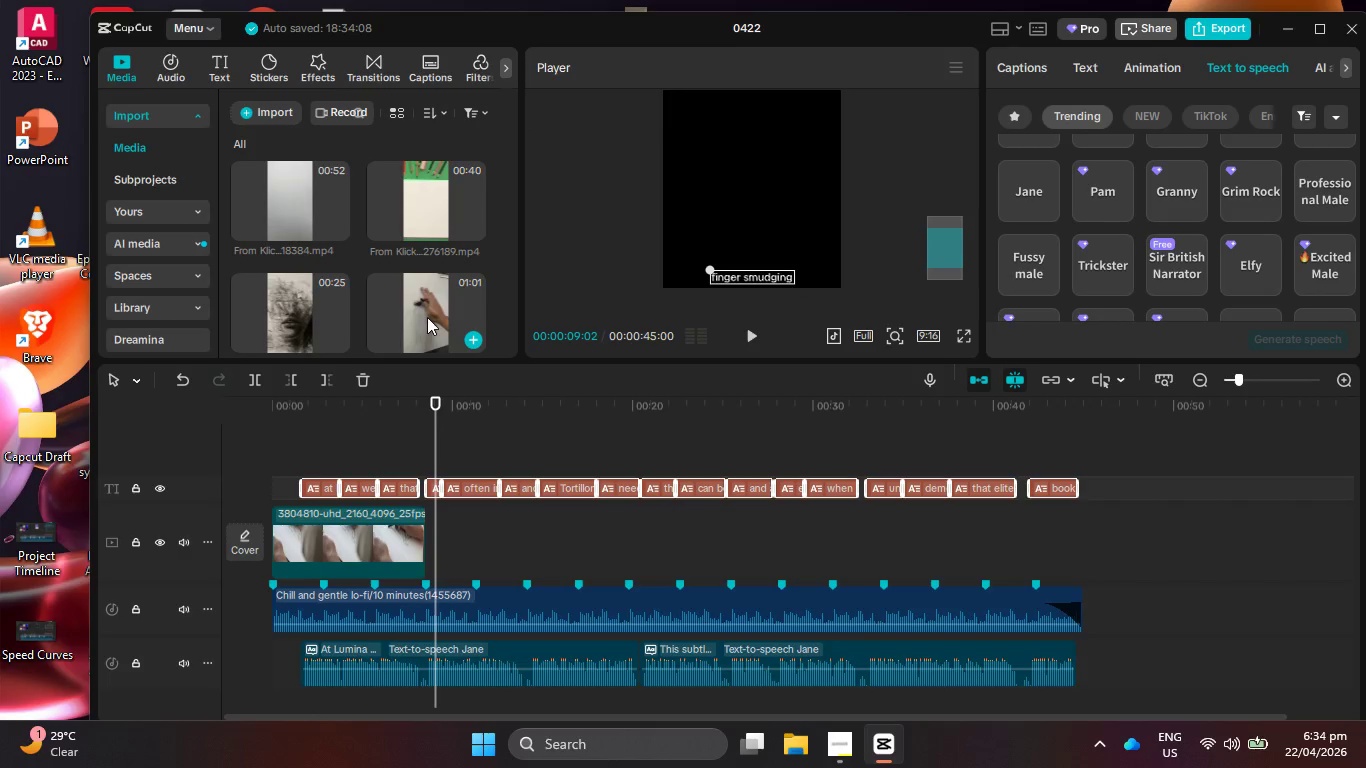 
left_click_drag(start_coordinate=[422, 318], to_coordinate=[435, 541])
 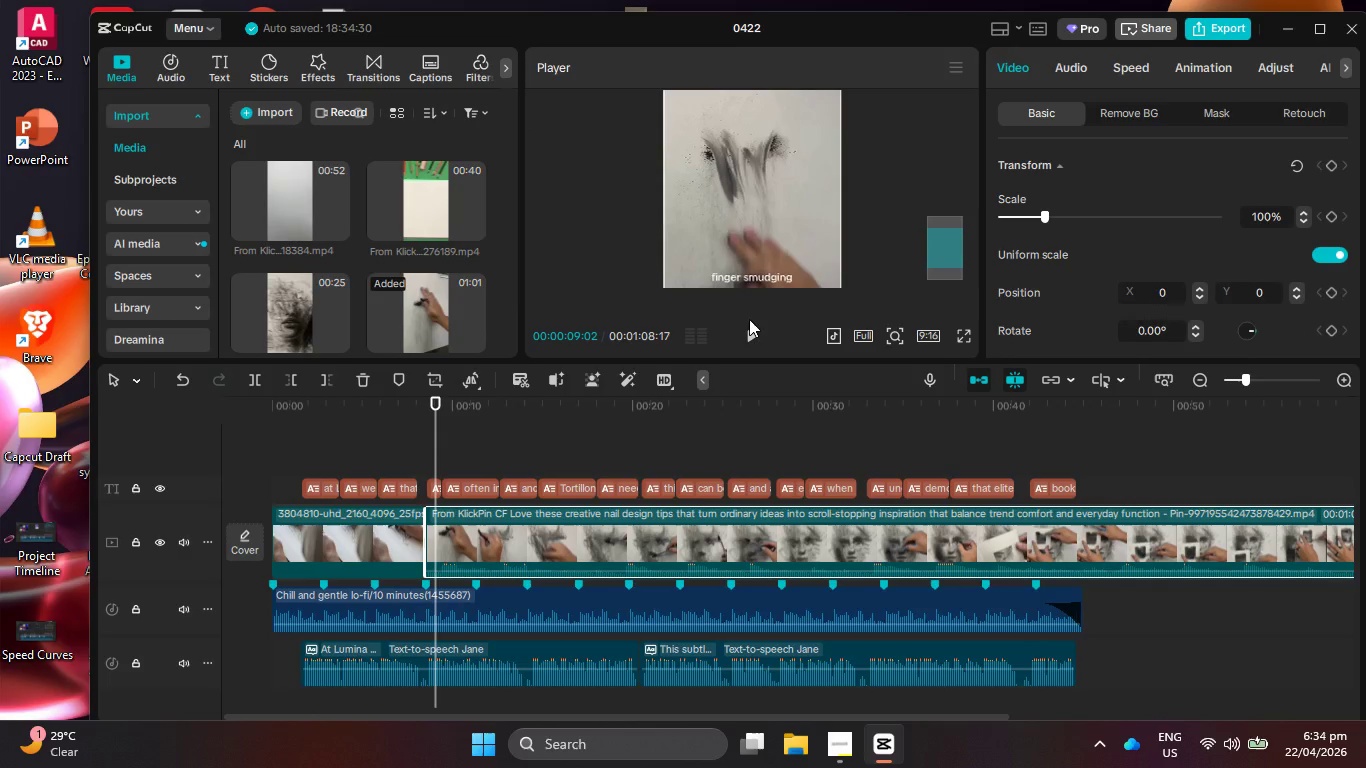 
left_click([753, 340])
 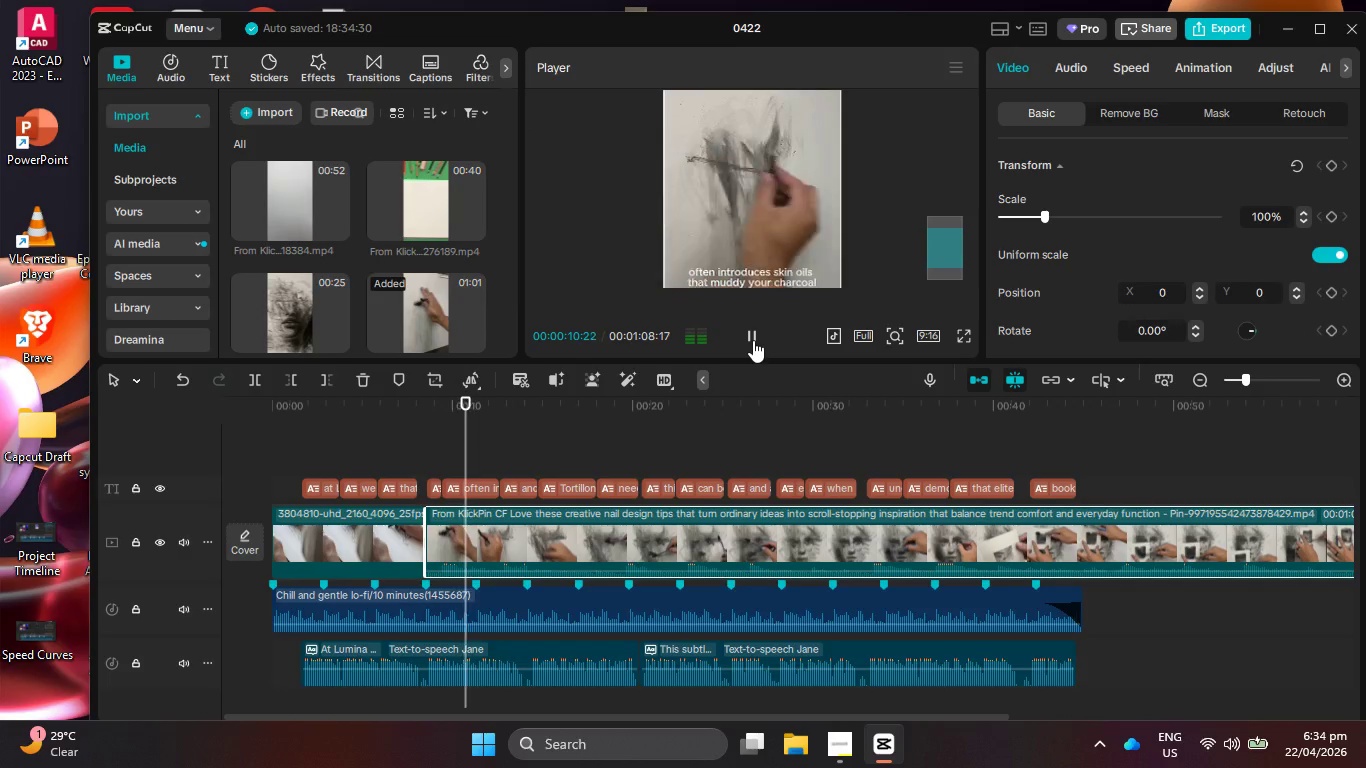 
left_click([753, 340])
 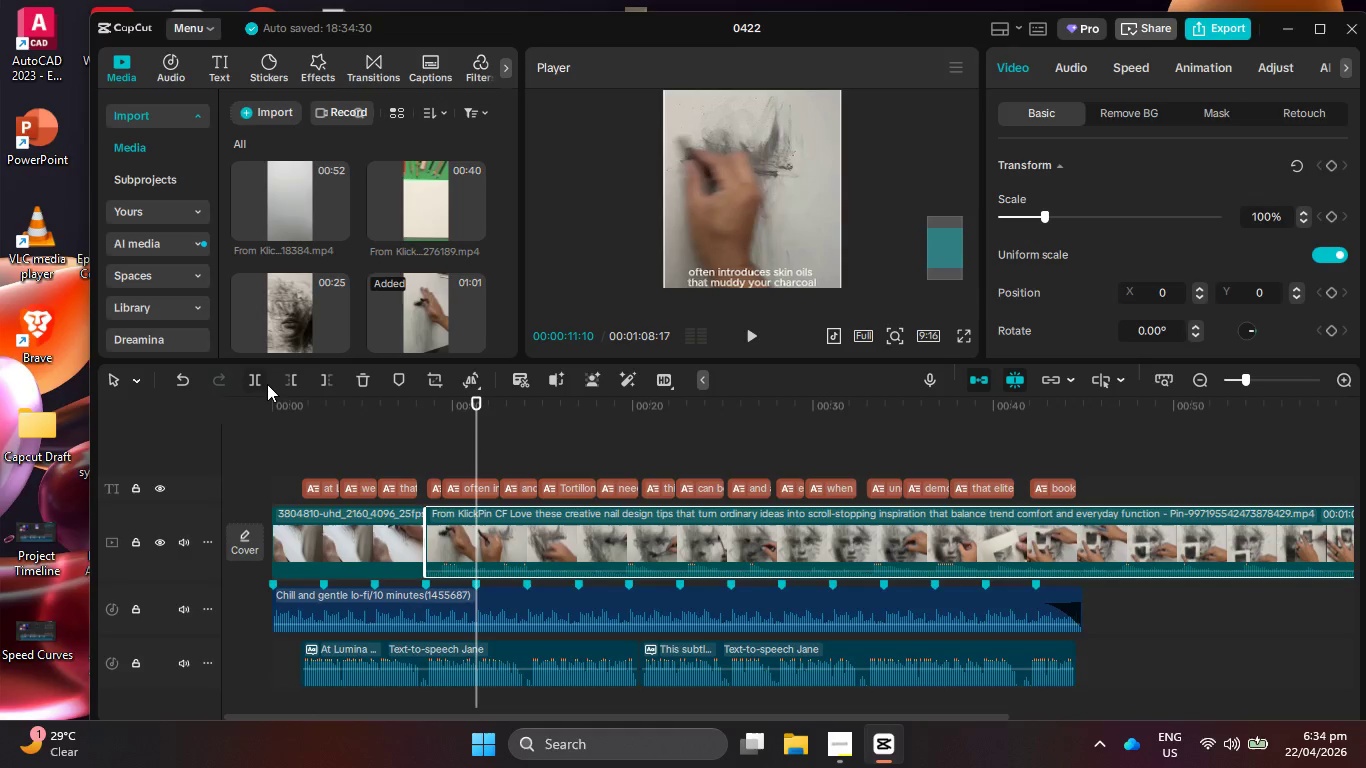 
left_click([748, 342])
 